 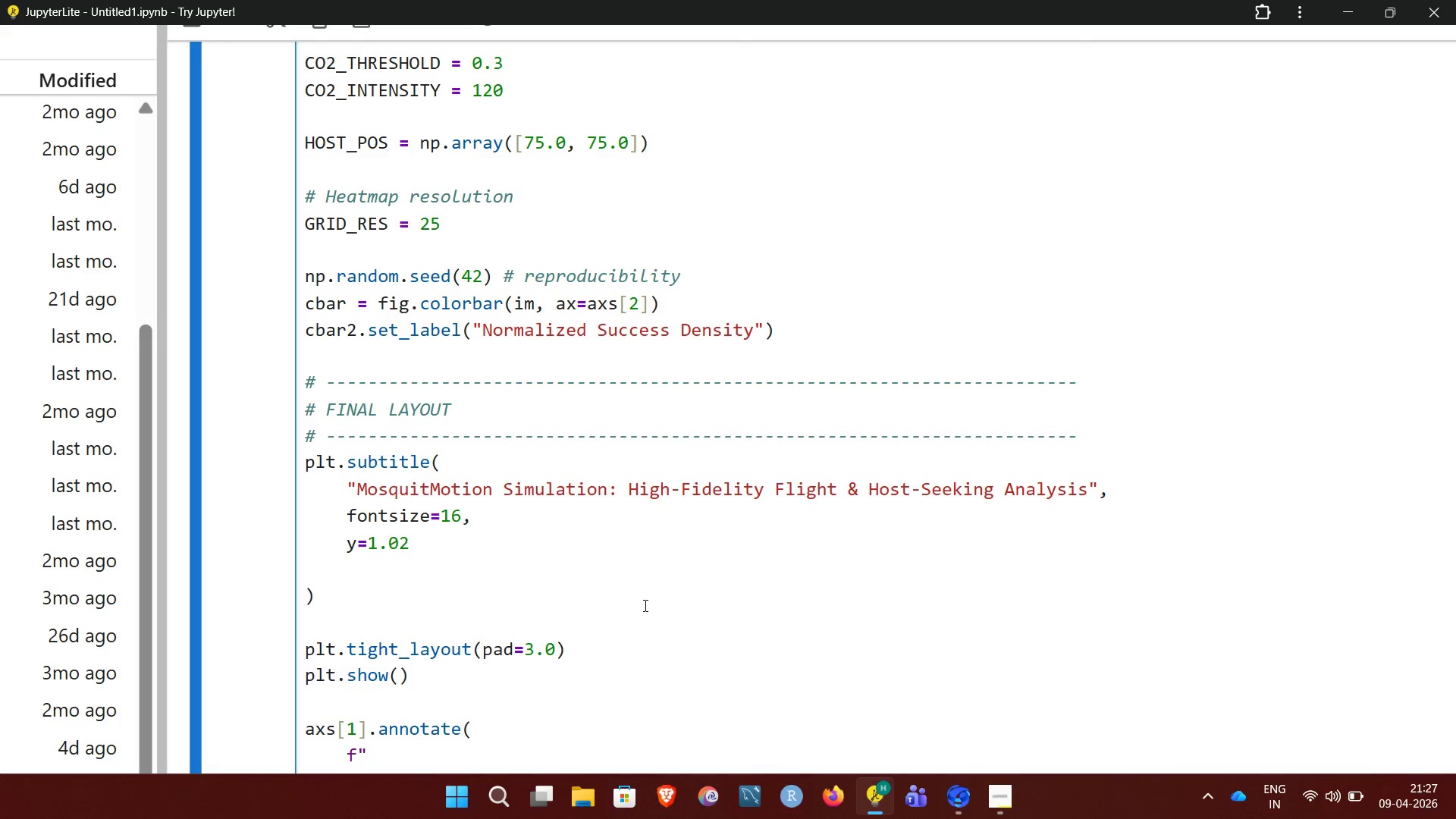 
type({energy[-1]:.2f)
 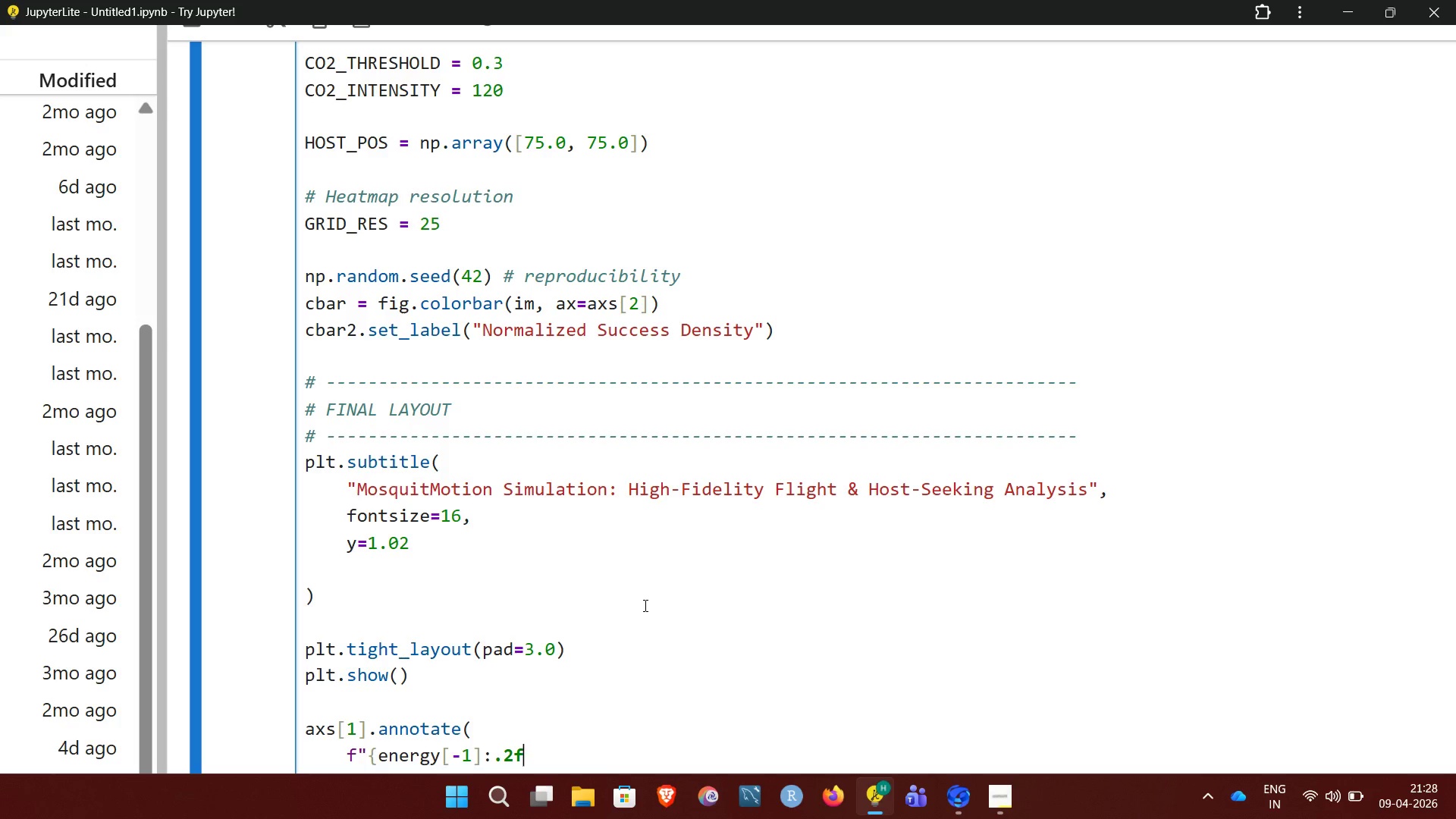 
hold_key(key=ShiftRight, duration=0.41)
 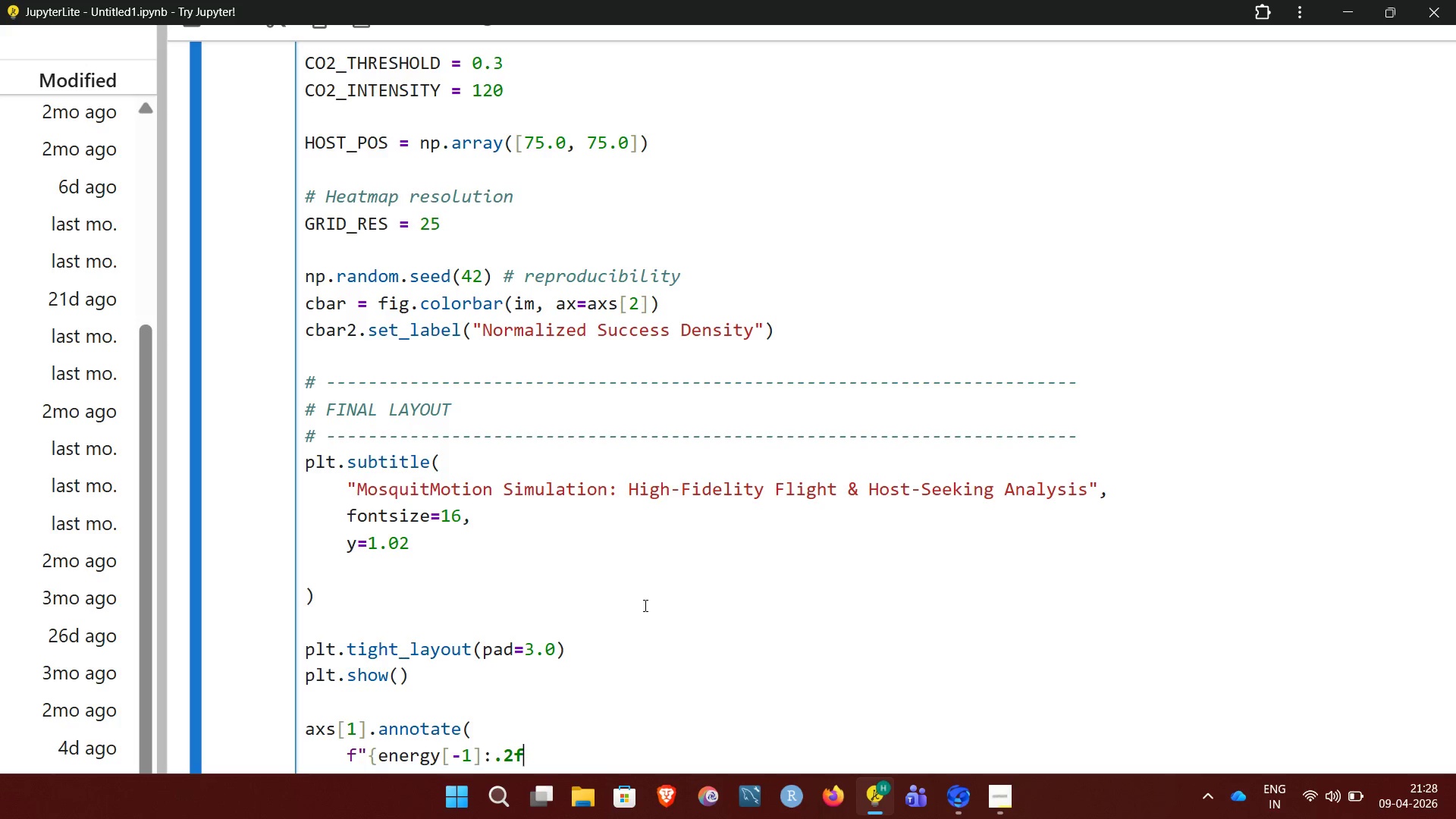 
key(Shift+BracketRight)
 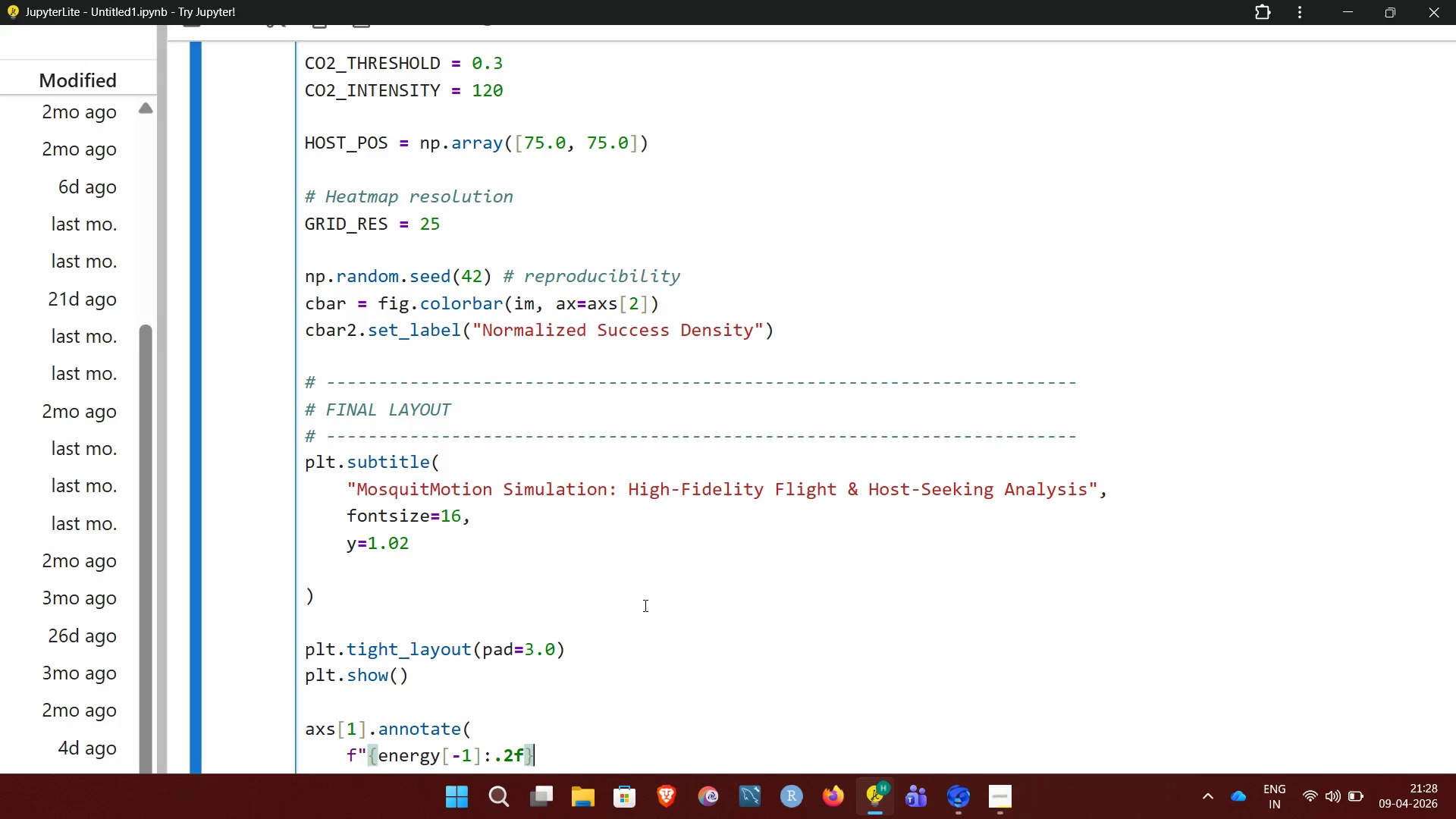 
key(Shift+Quote)
 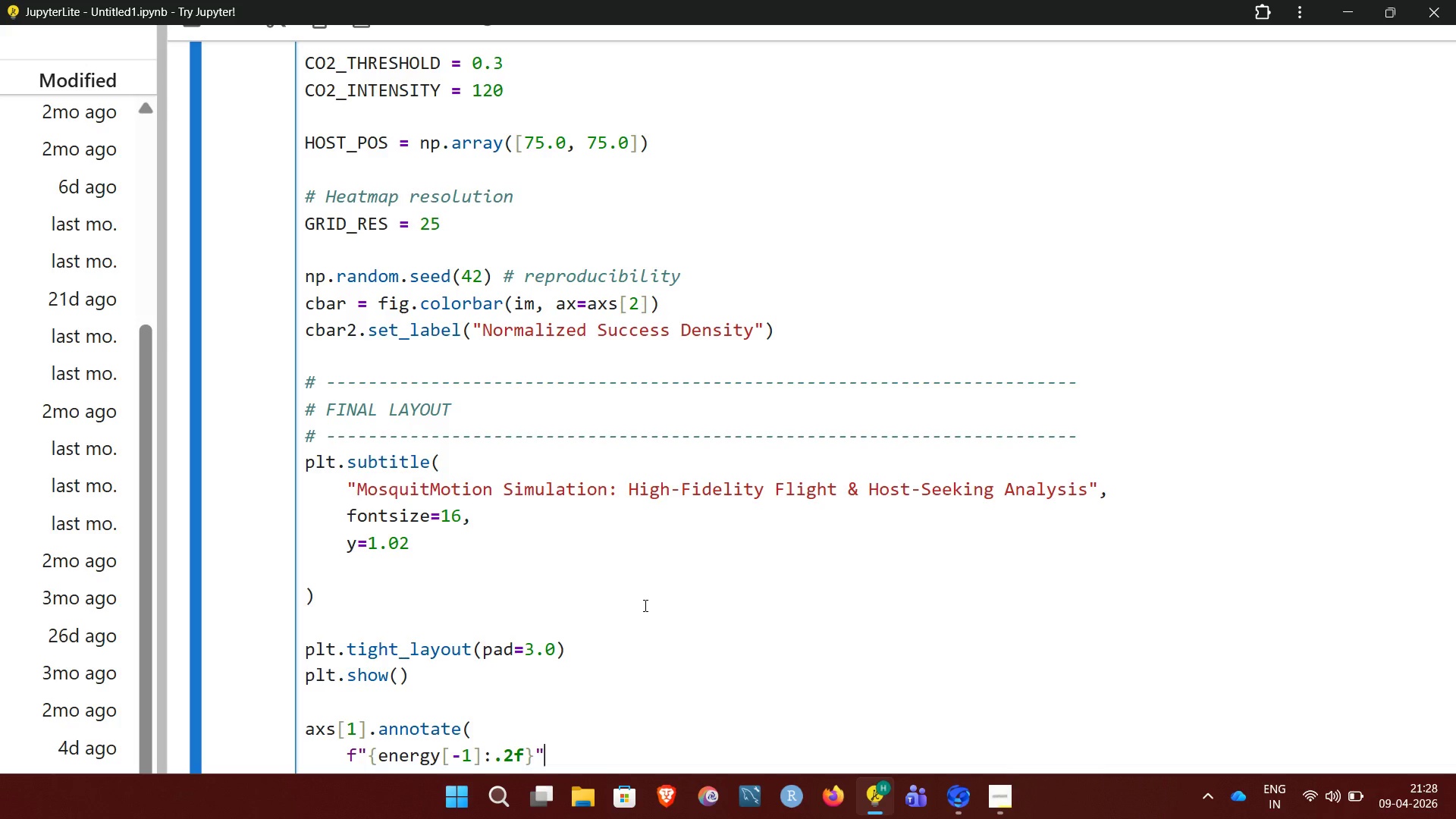 
key(Comma)
 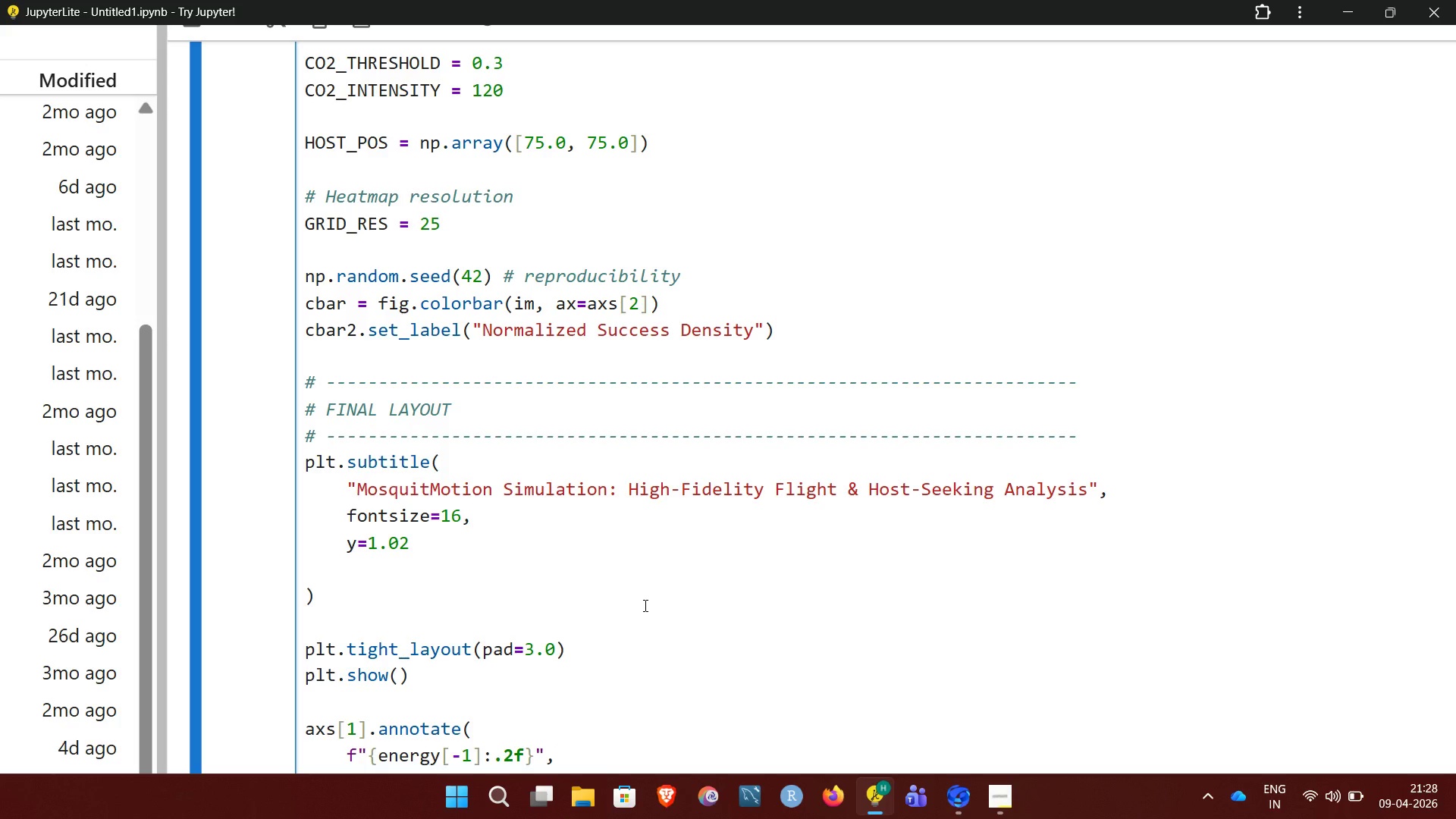 
key(NumpadEnter)
 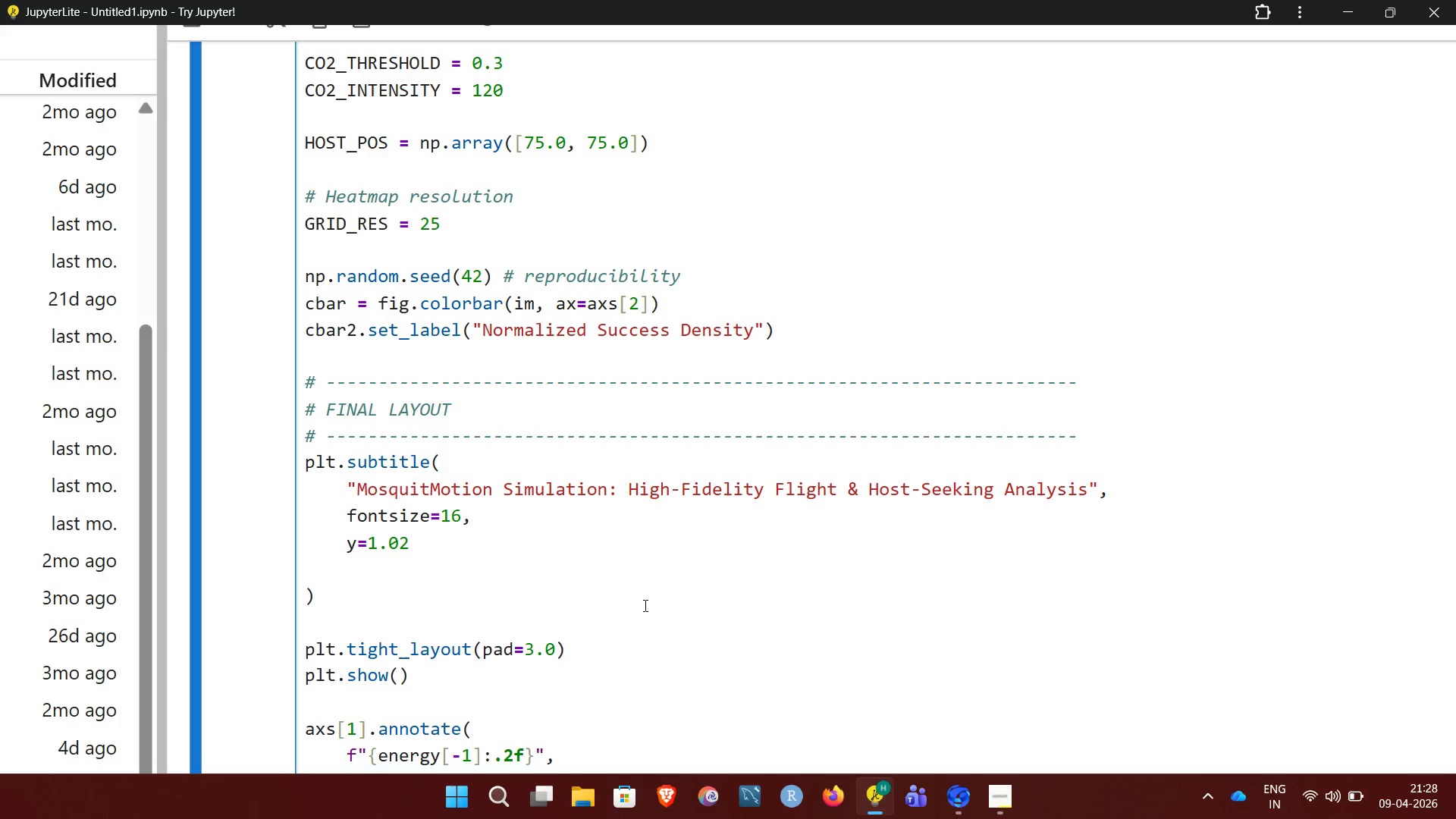 
wait(9.42)
 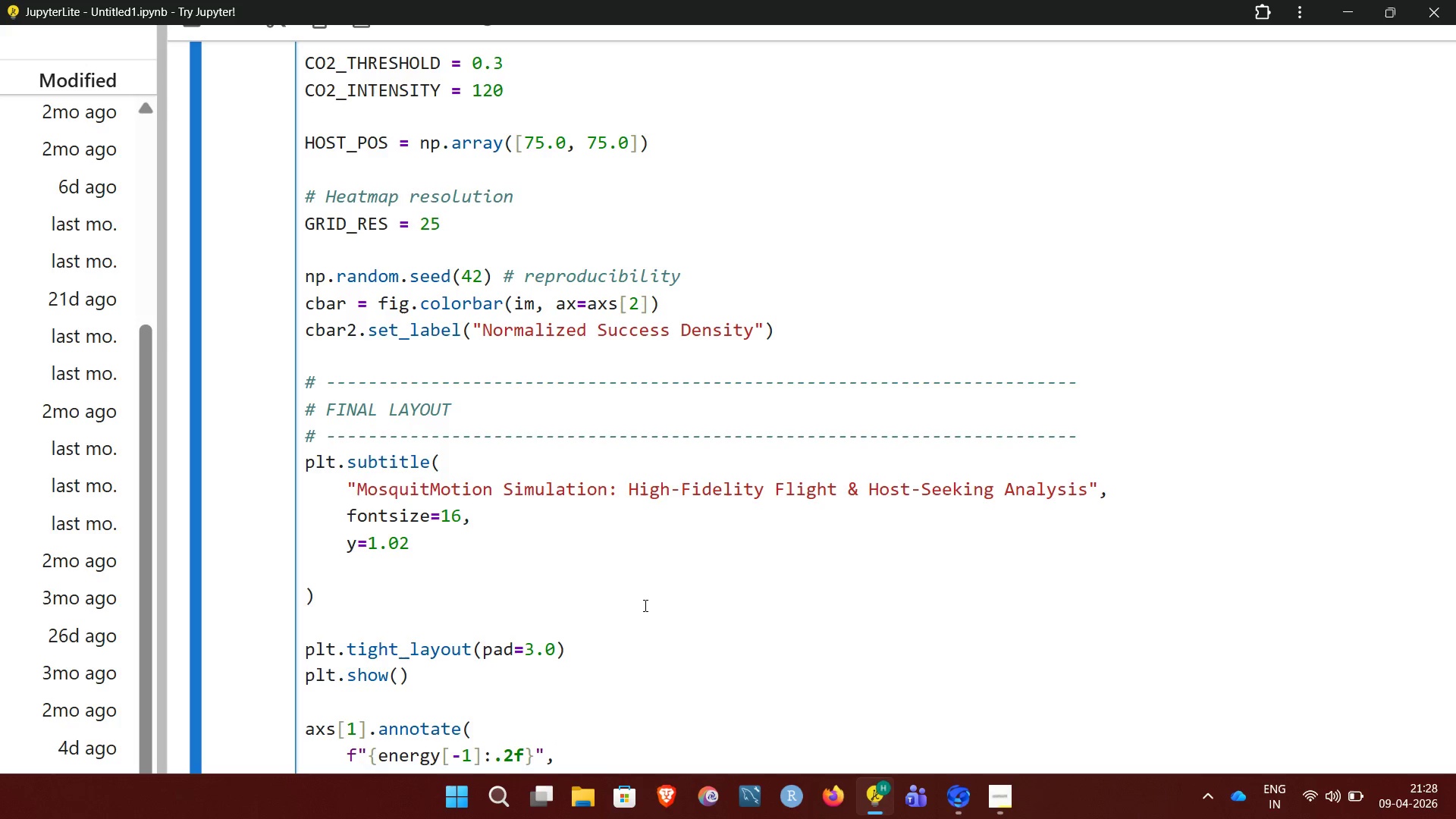 
type(xy=(time_axis)
 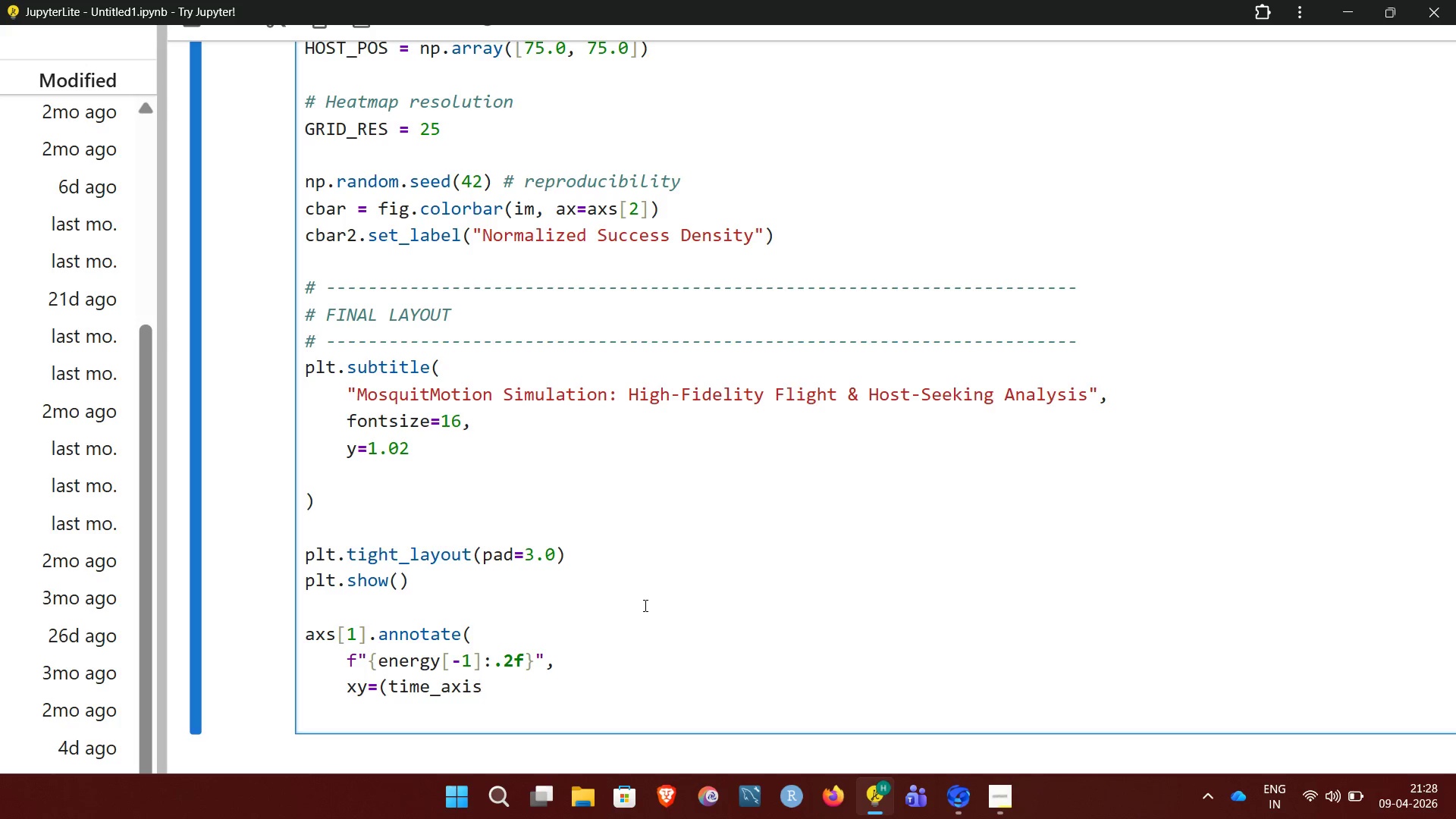 
type([-1], energy[-1]),)
key(NumpadEnter)
 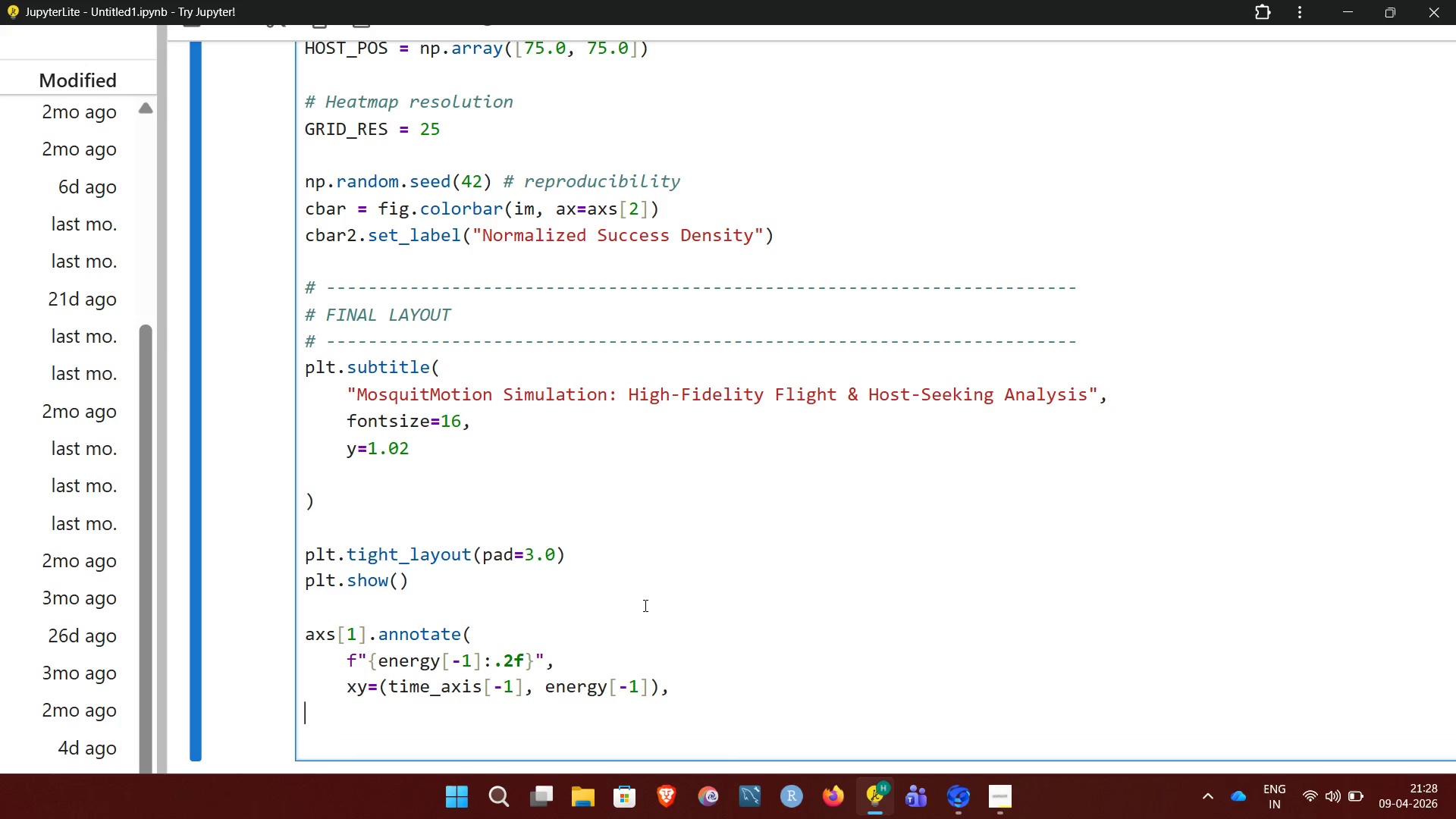 
key(Backspace)
 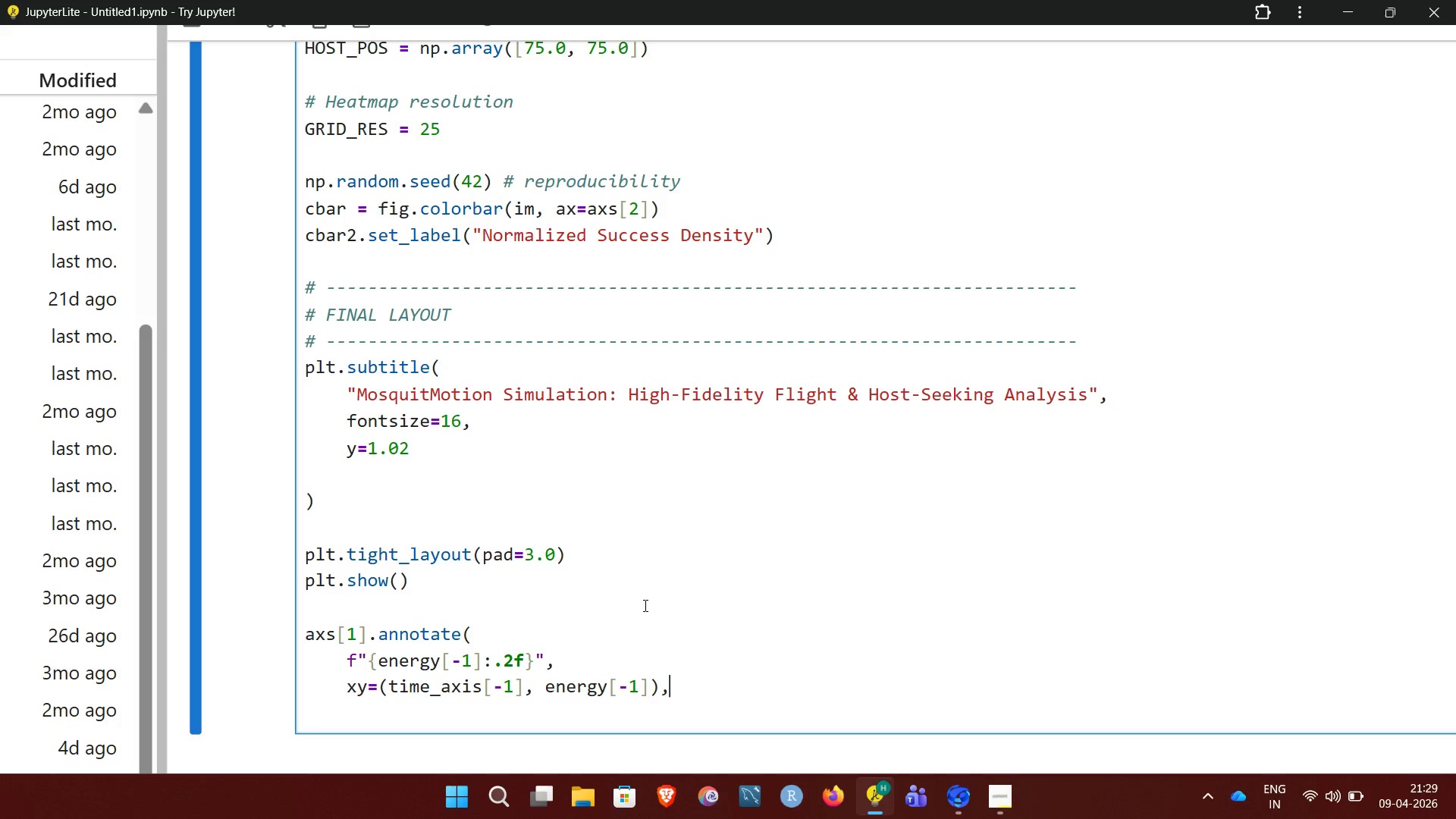 
wait(6.77)
 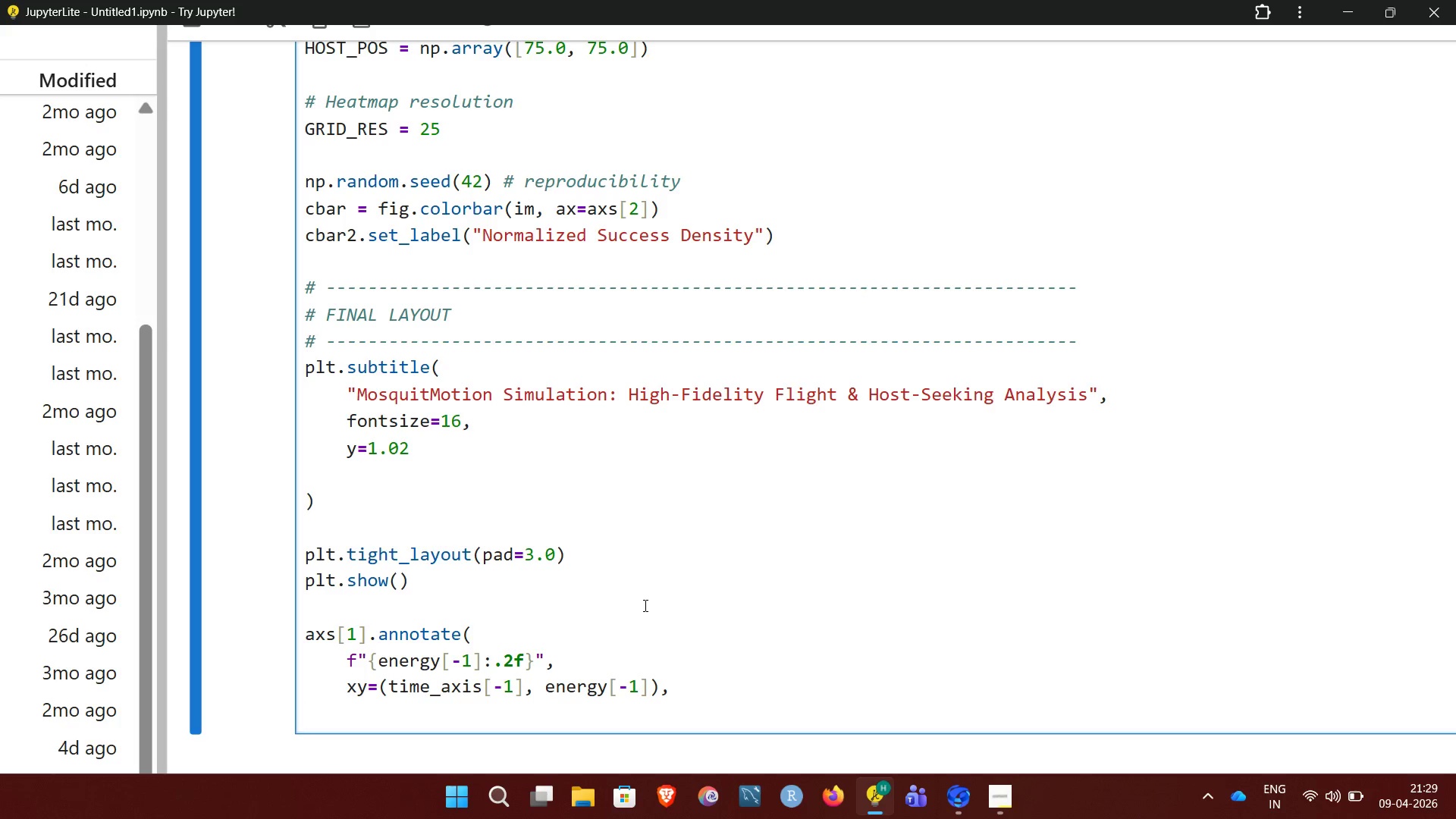 
key(NumpadEnter)
key(Tab)
type(text)
 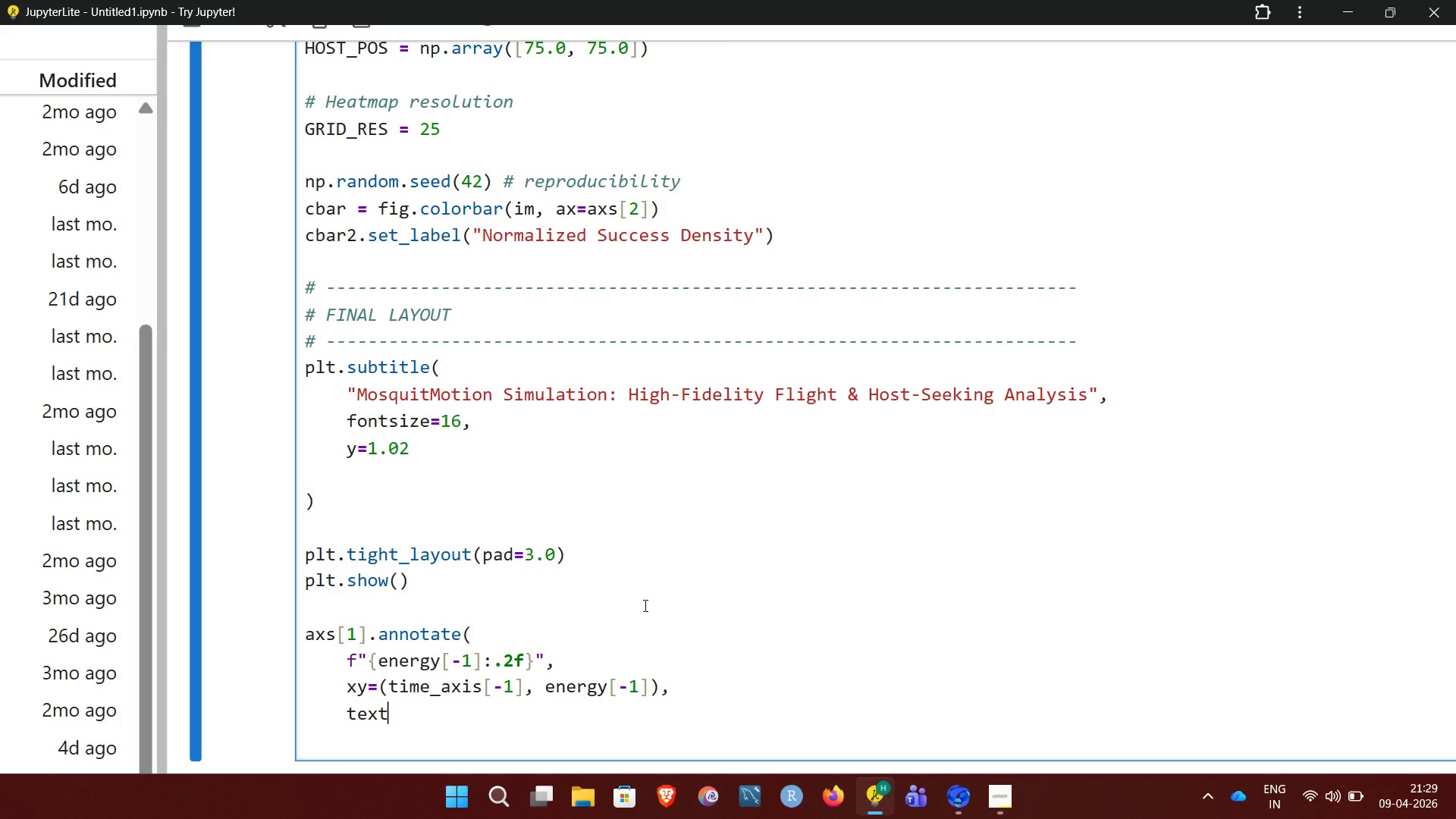 
wait(6.64)
 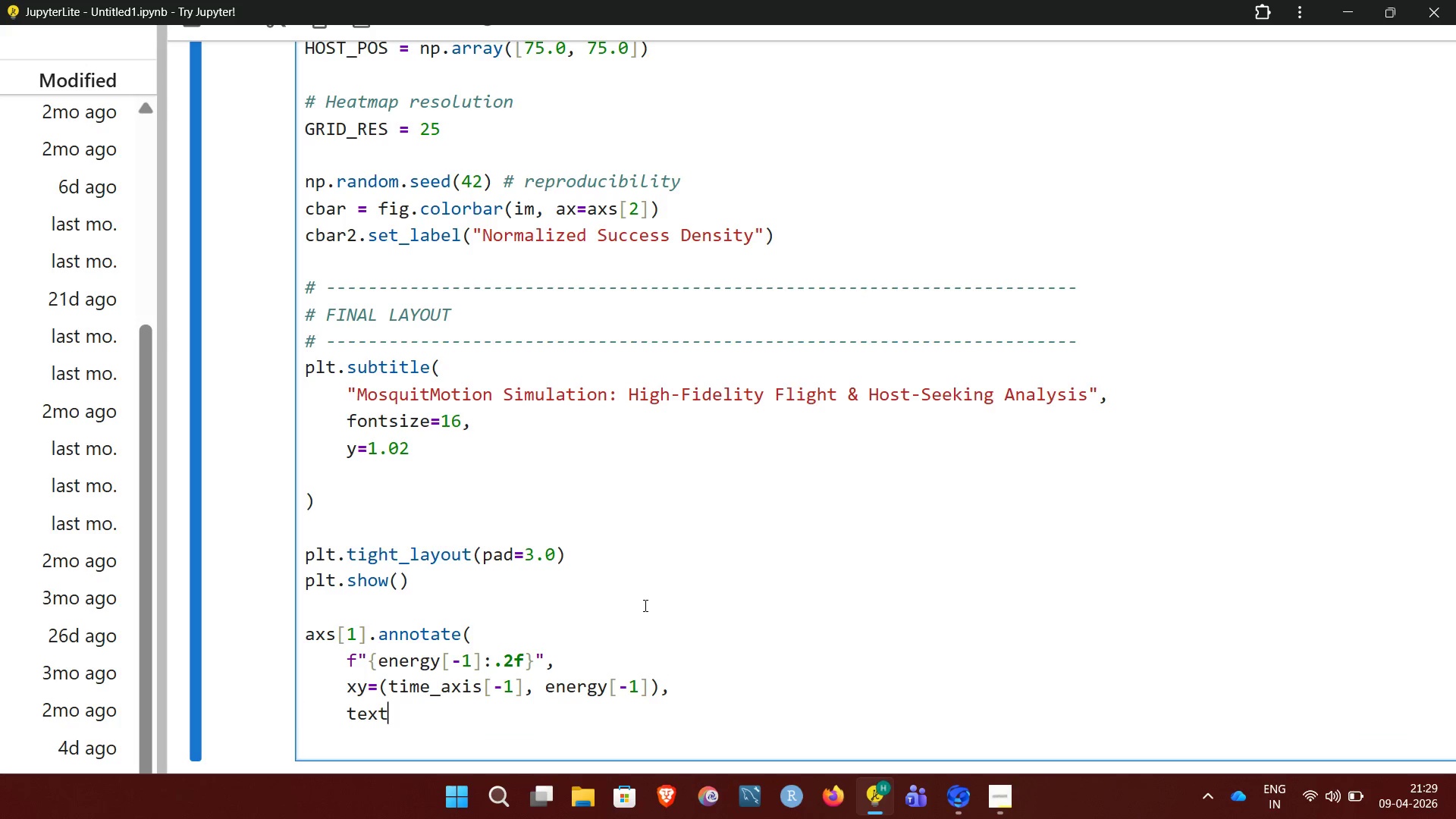 
key(Backspace)
key(Backspace)
key(Backspace)
key(Backspace)
type(xy )
key(Backspace)
type(text)
 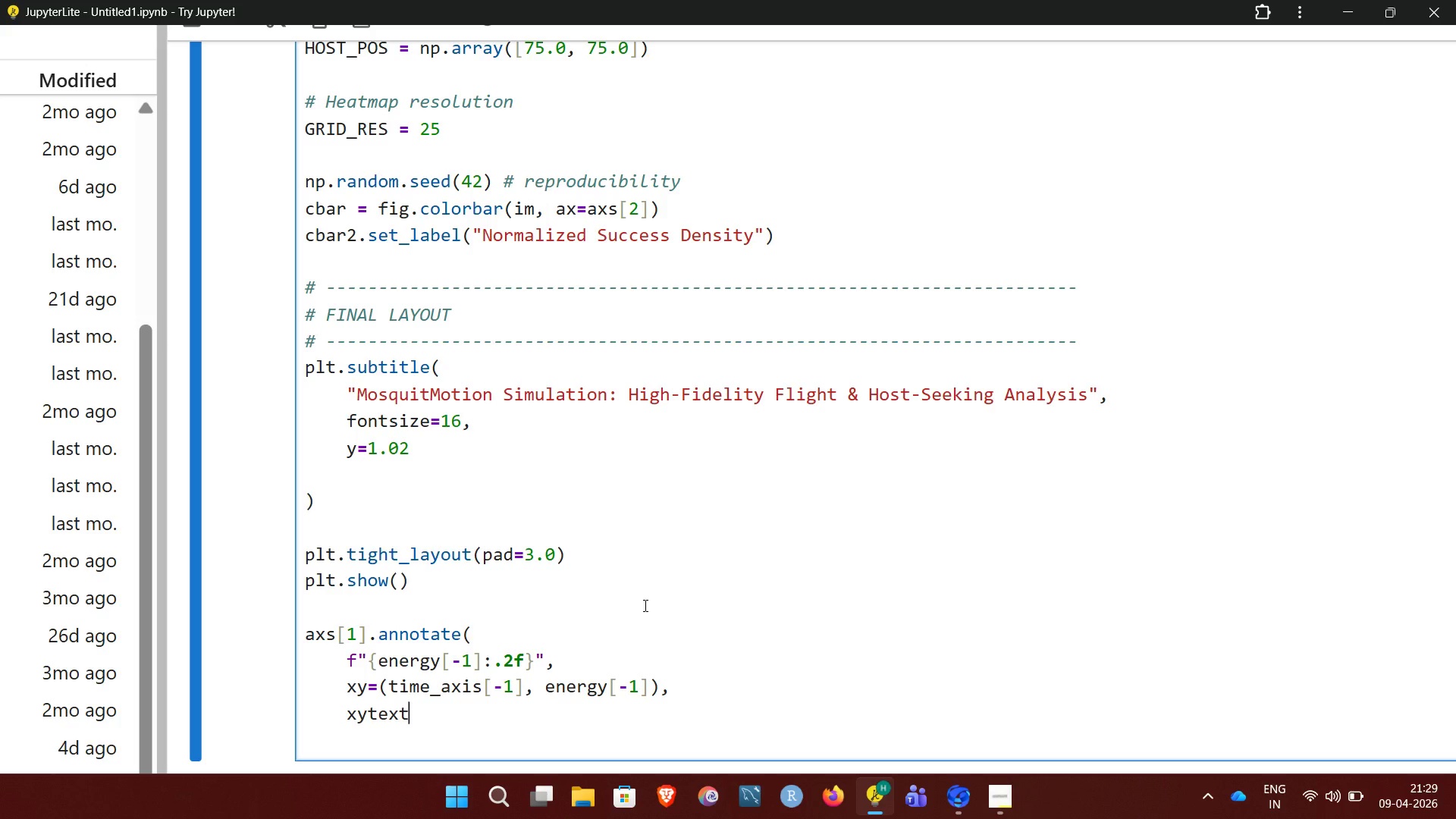 
wait(7.38)
 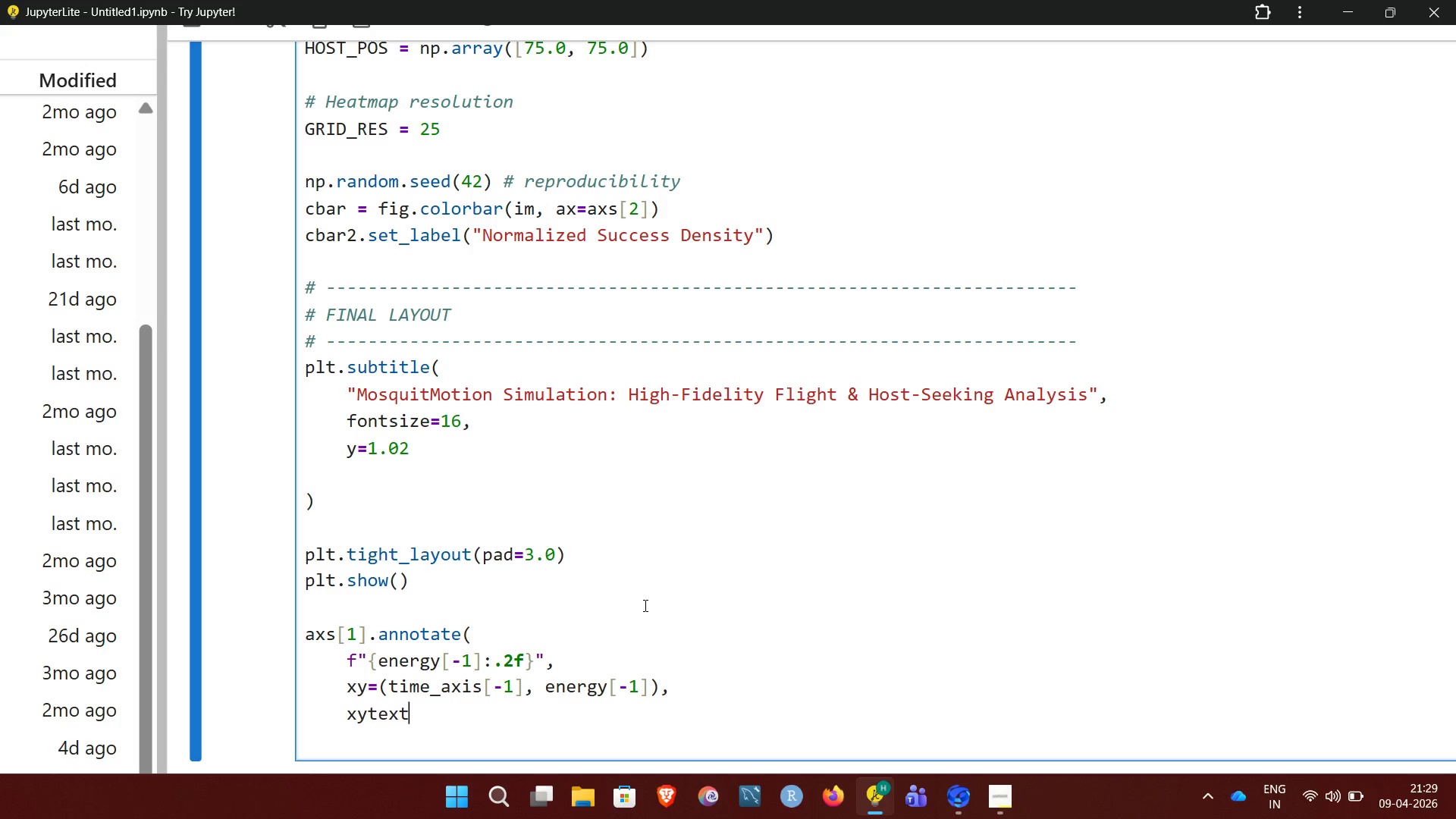 
key(Shift+9)
 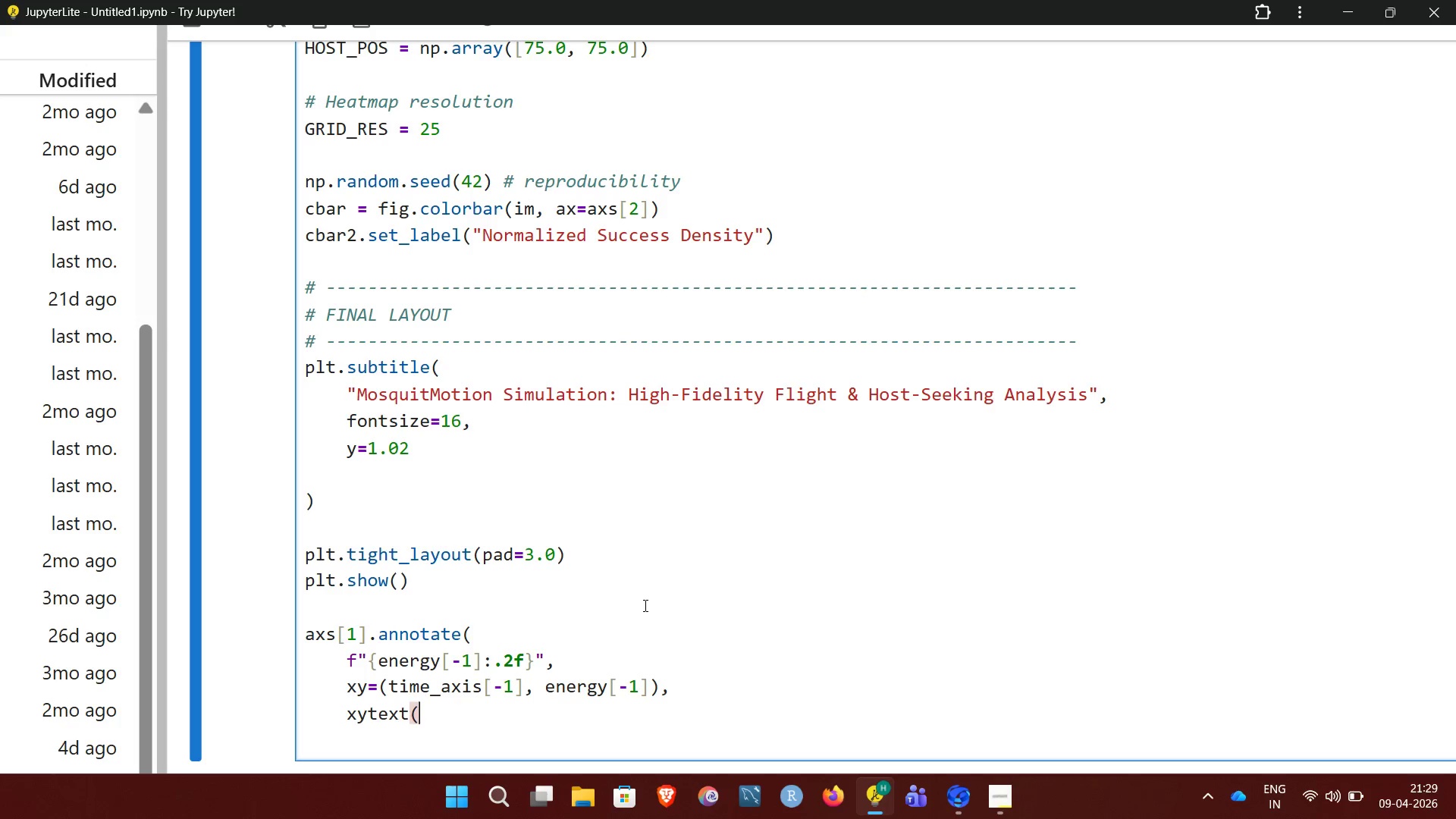 
key(ArrowLeft)
 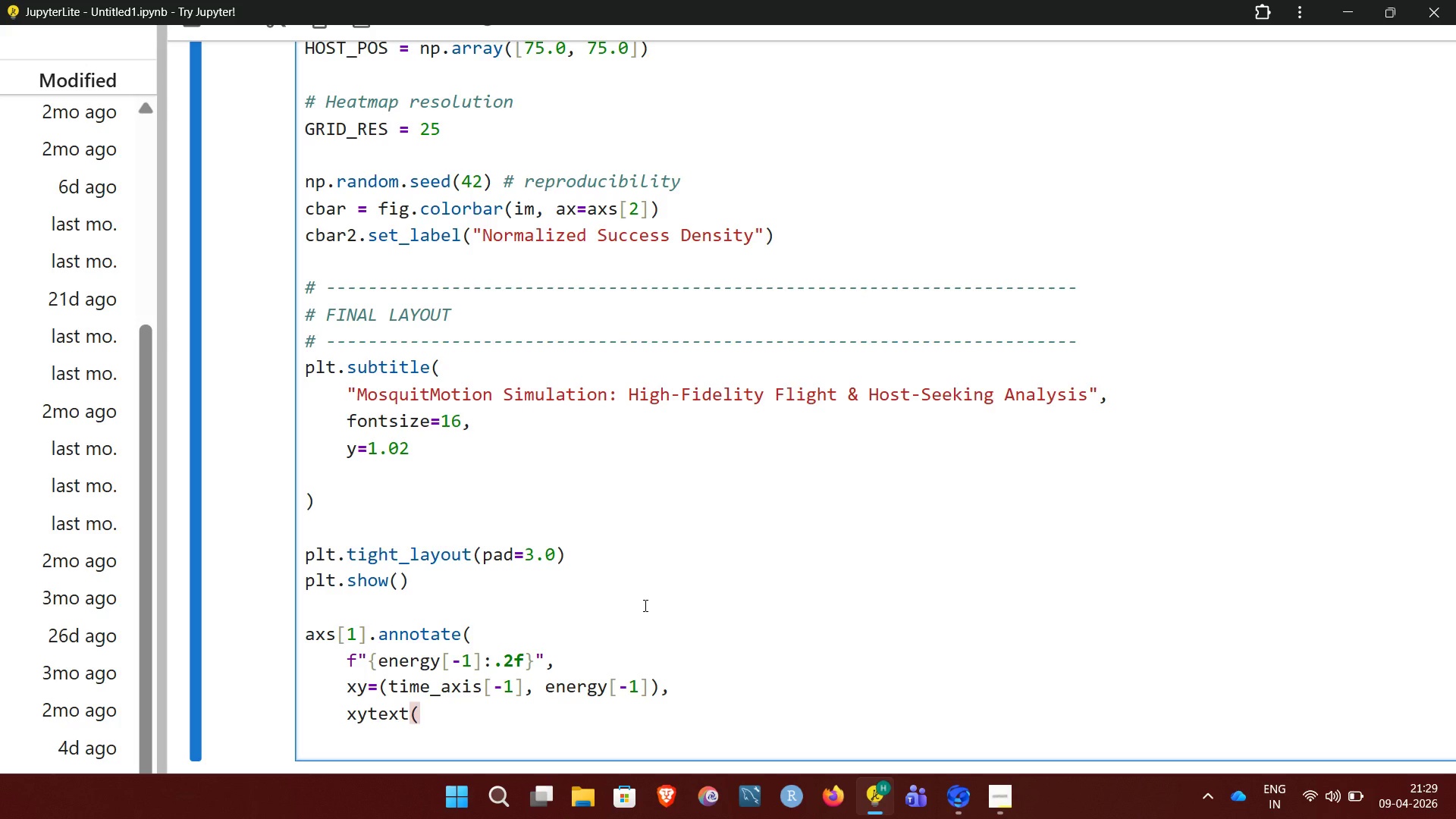 
key(Equal)
 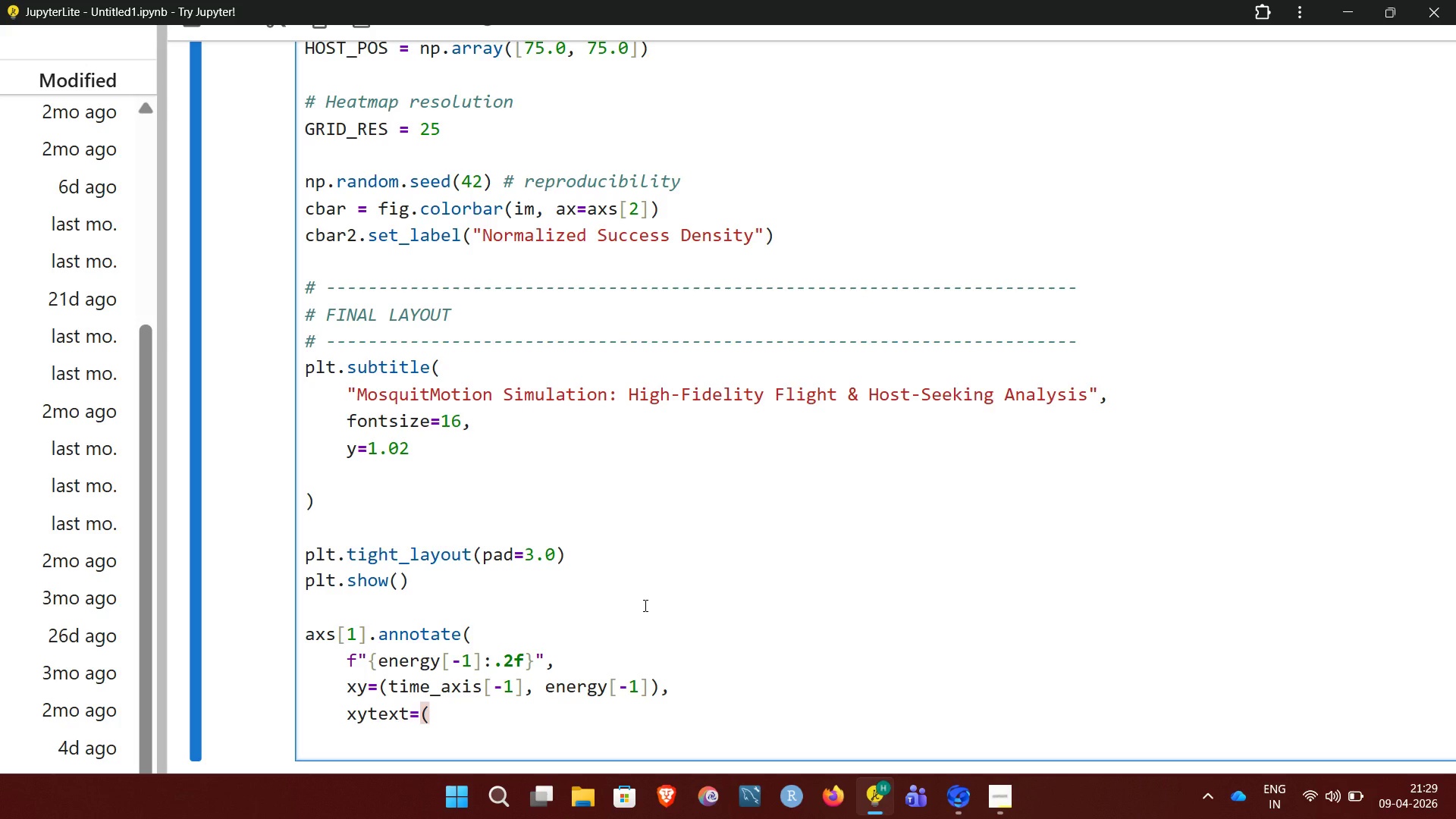 
key(ArrowRight)
 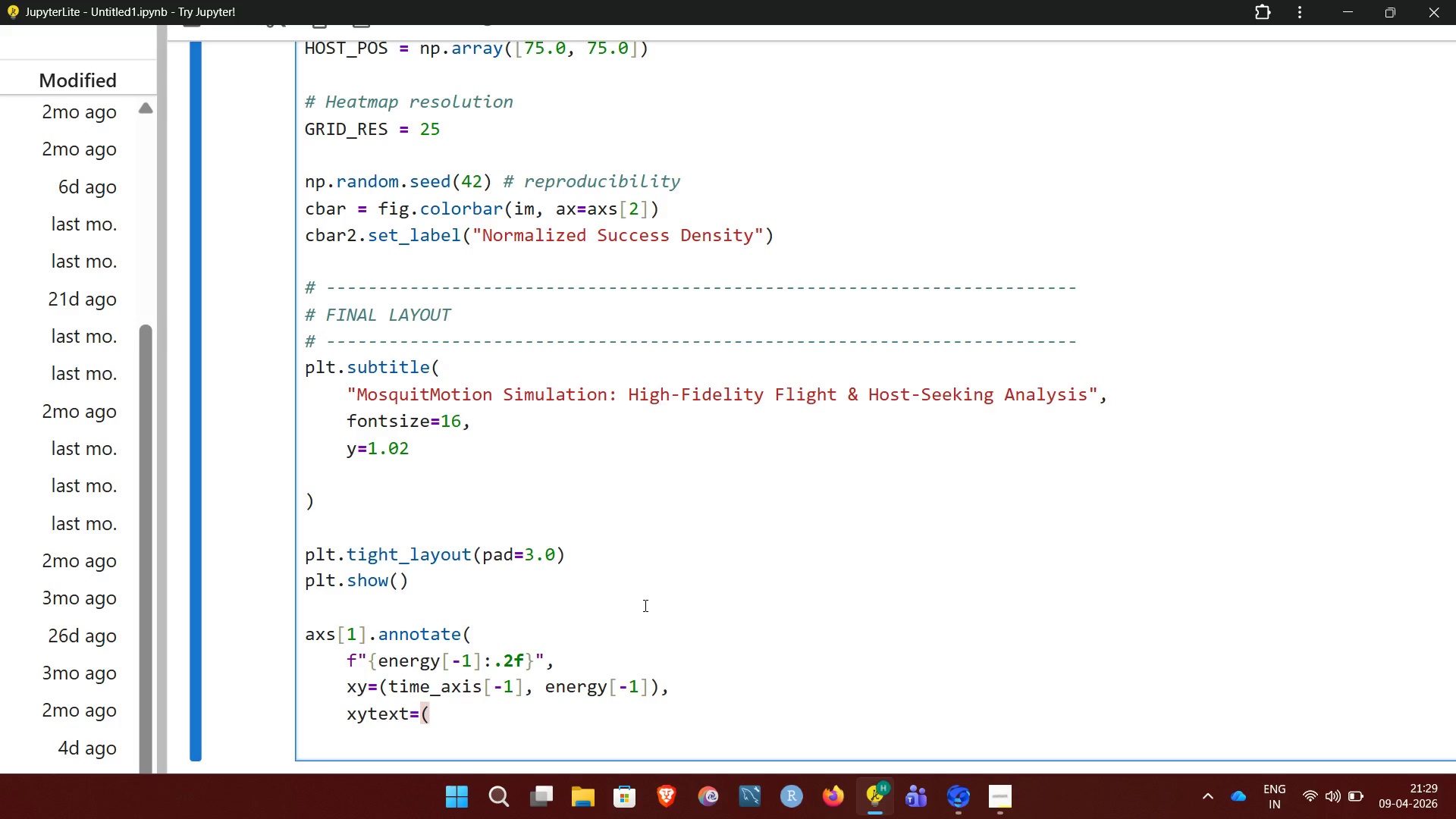 
wait(5.83)
 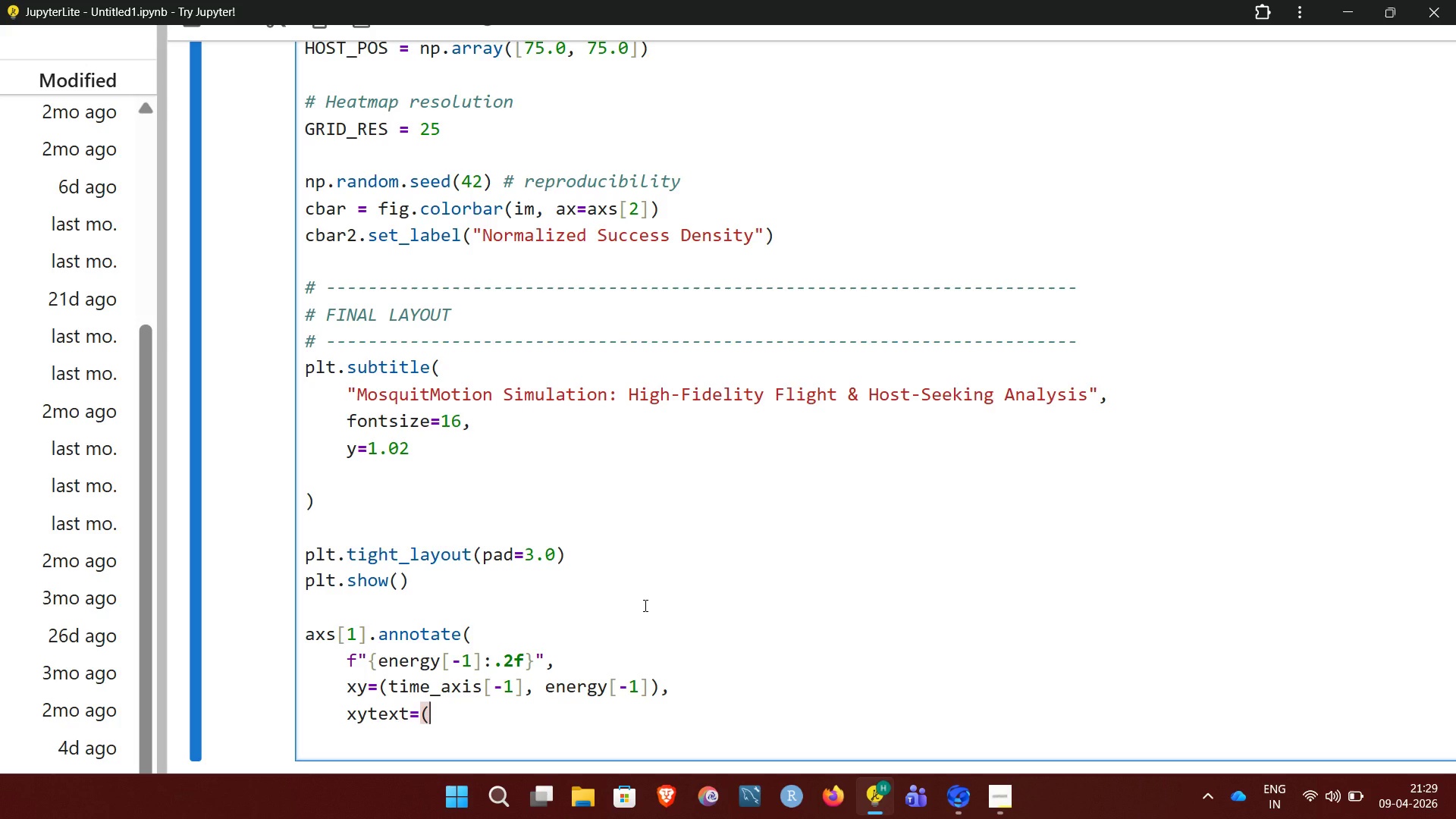 
type(60, 20)
 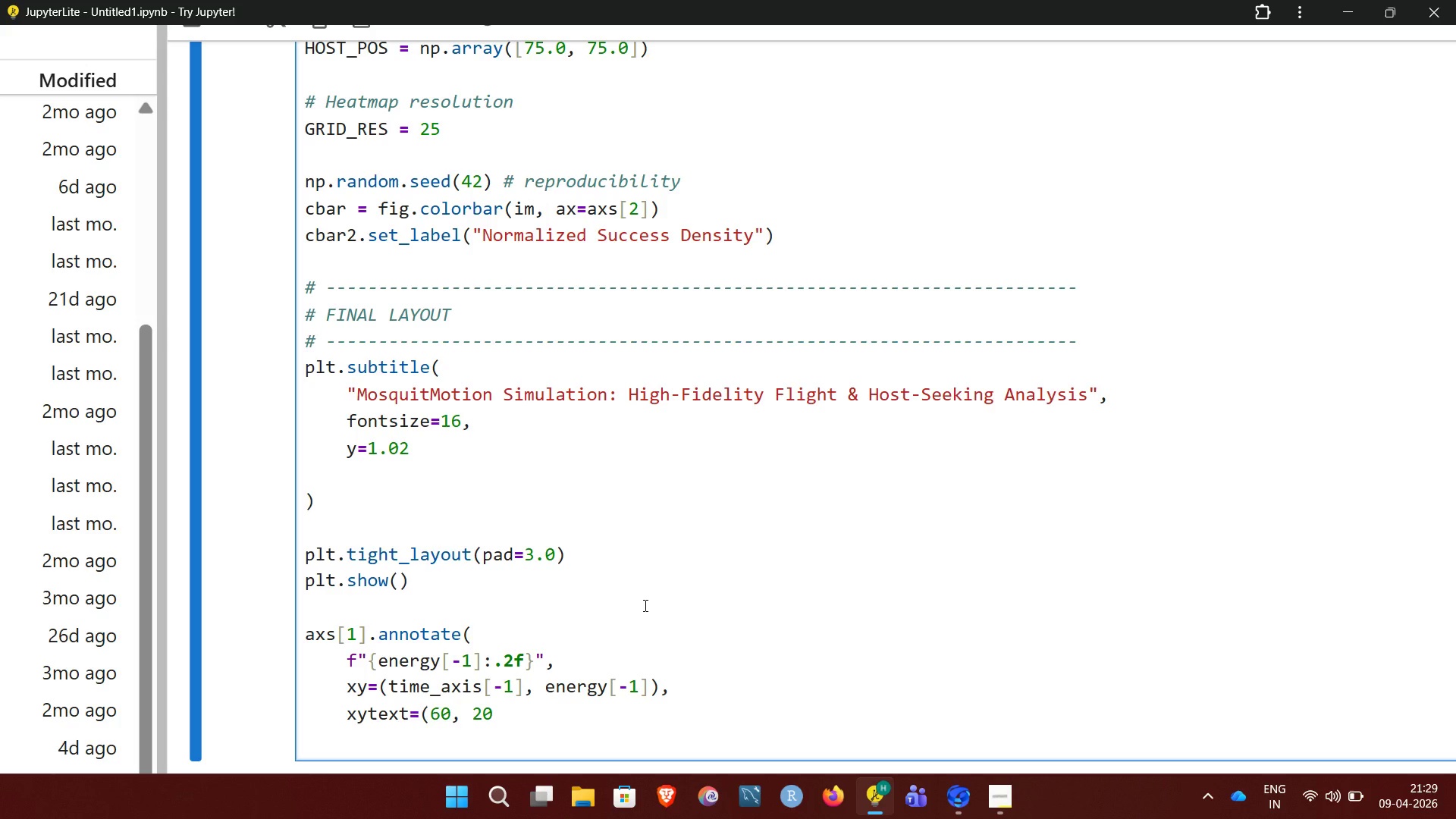 
key(Shift+0)
 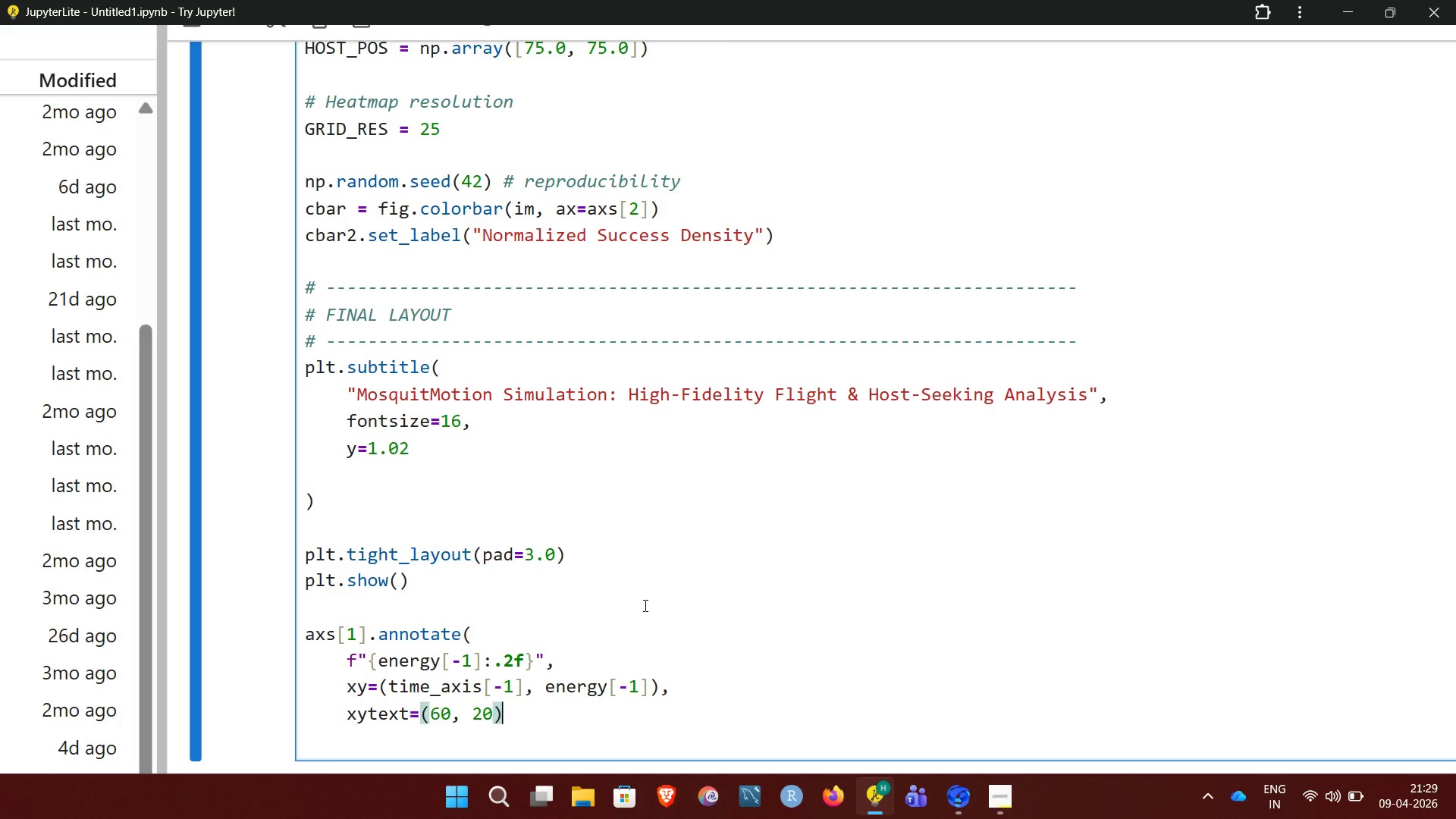 
key(Comma)
 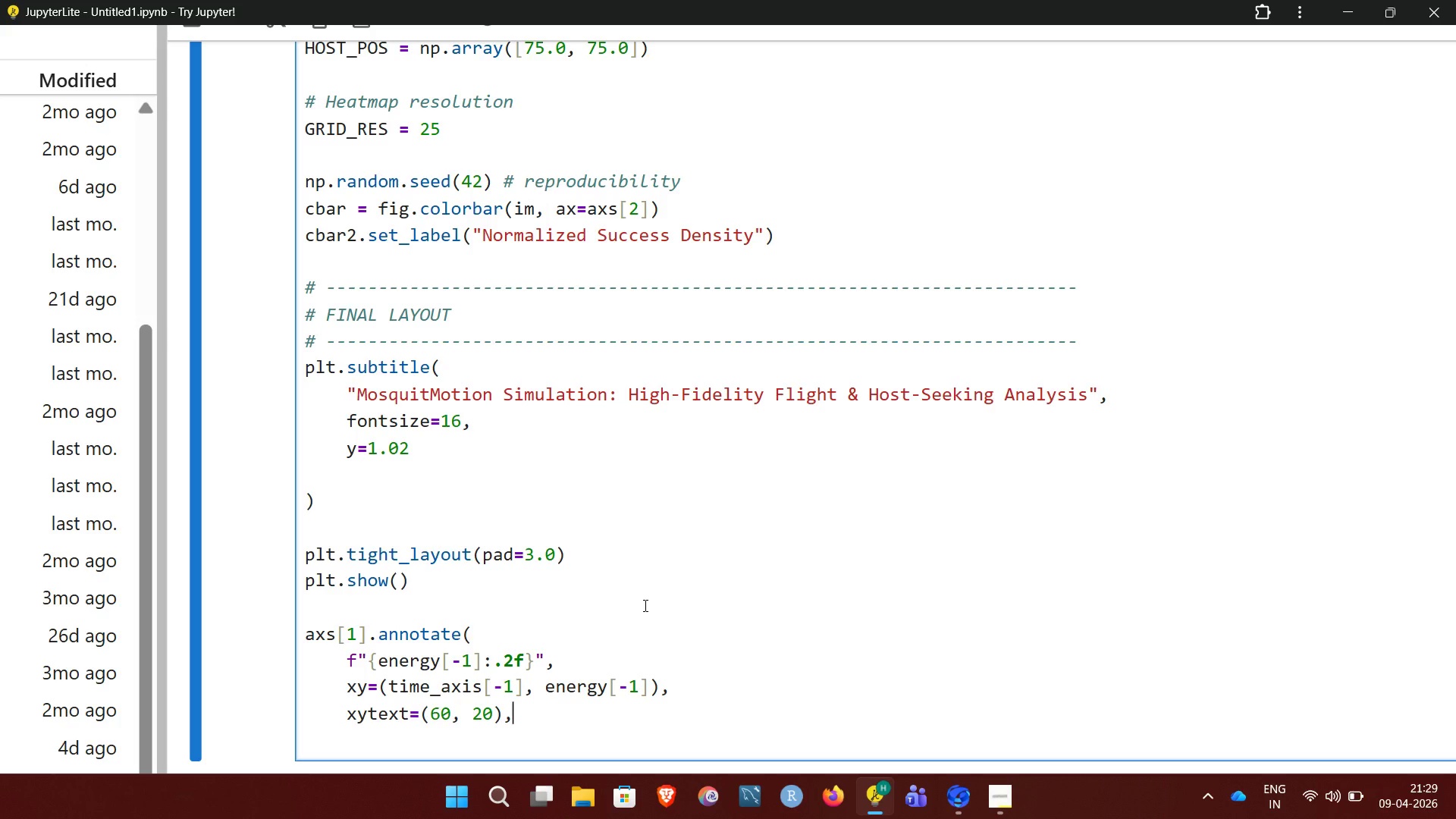 
key(NumpadEnter)
 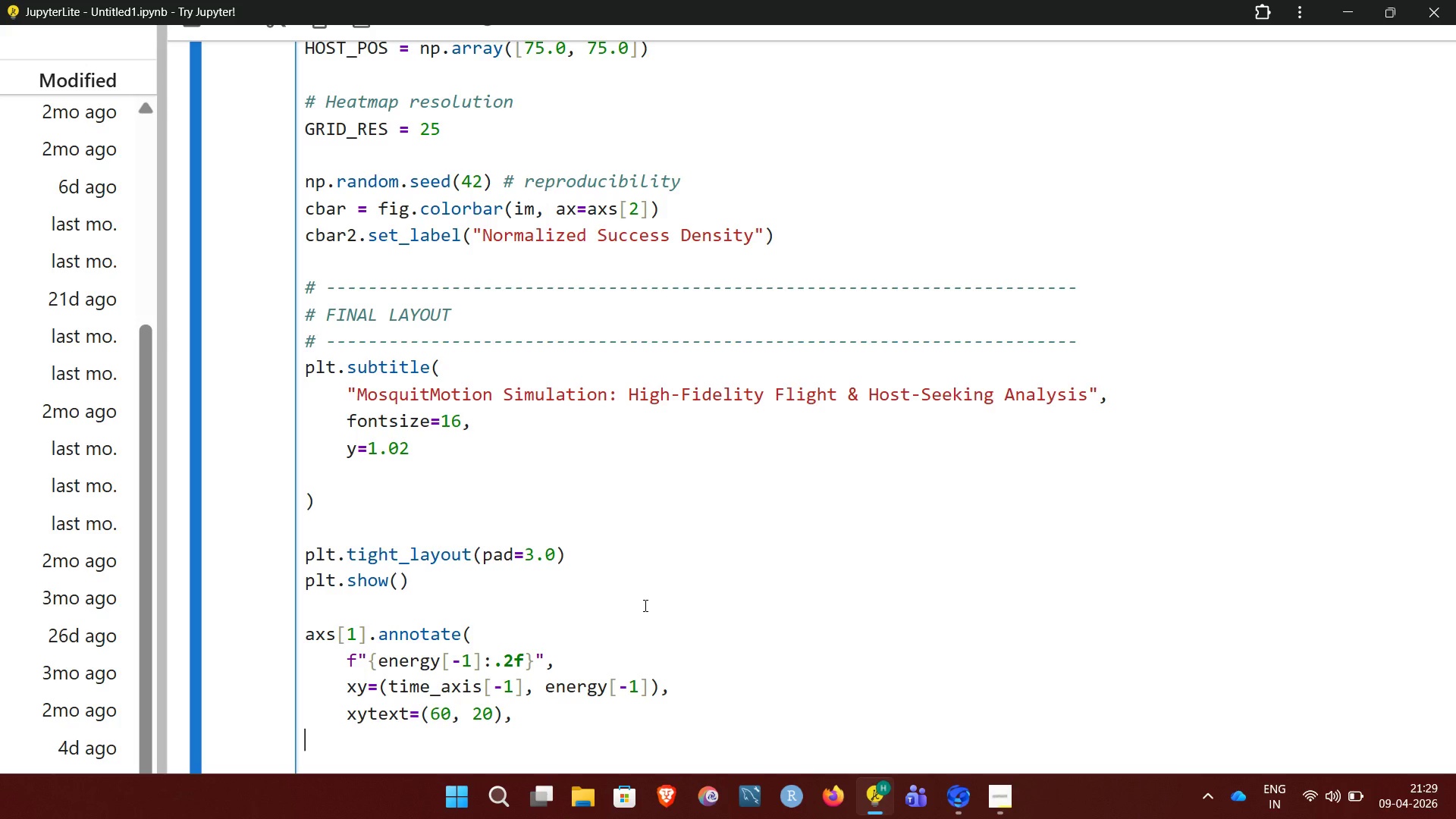 
key(Tab)
 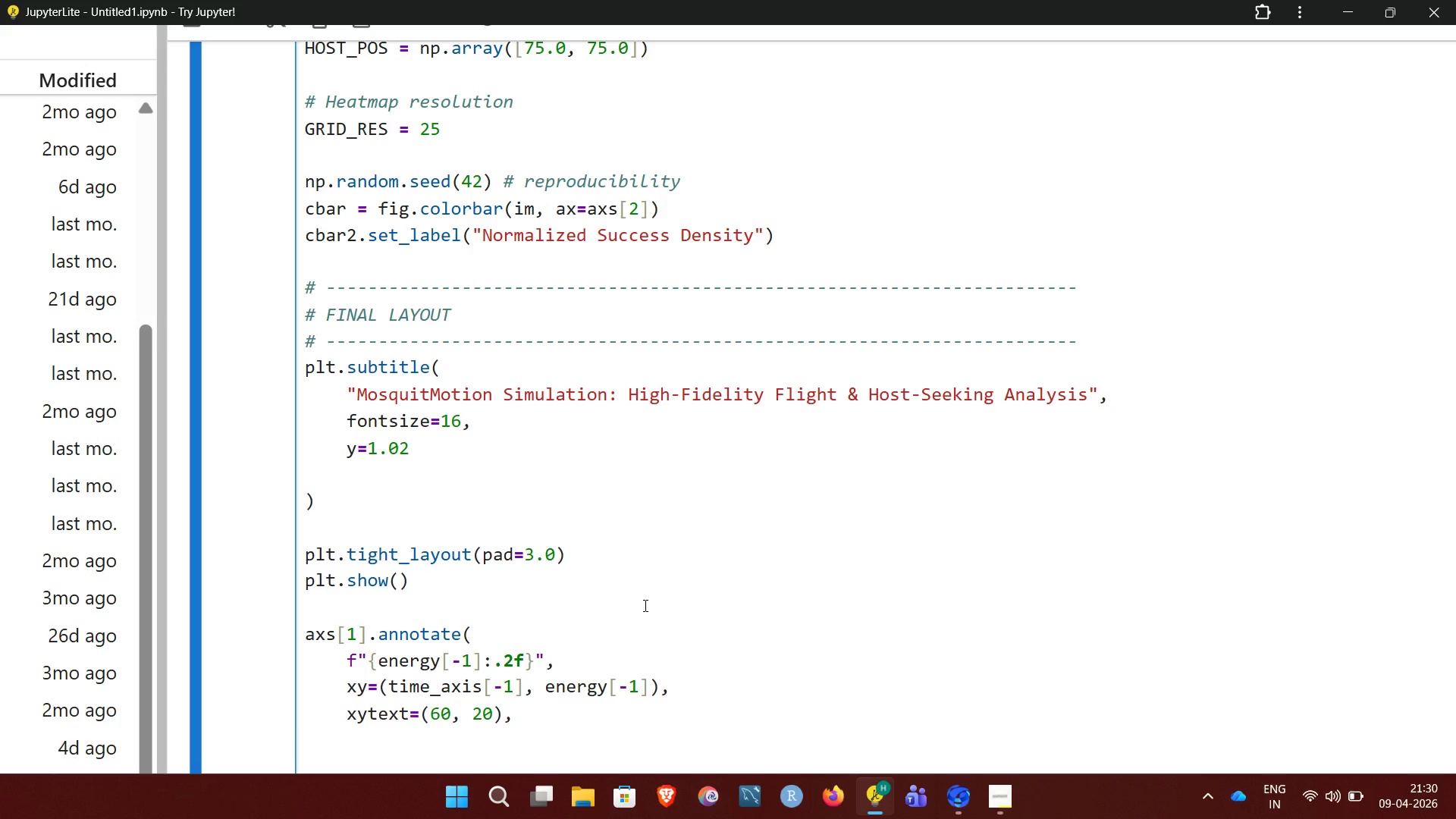 
wait(7.19)
 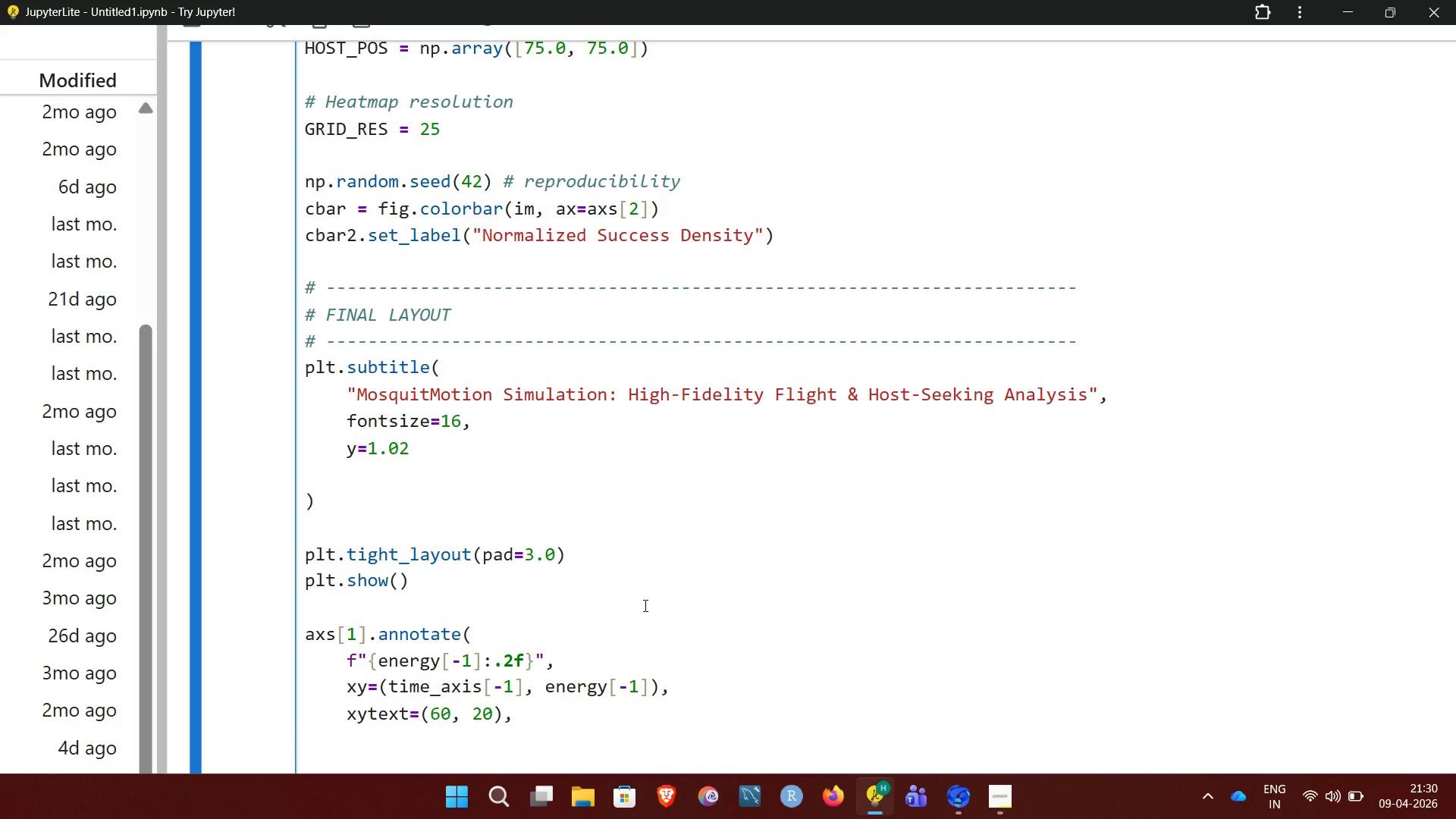 
type(text)
 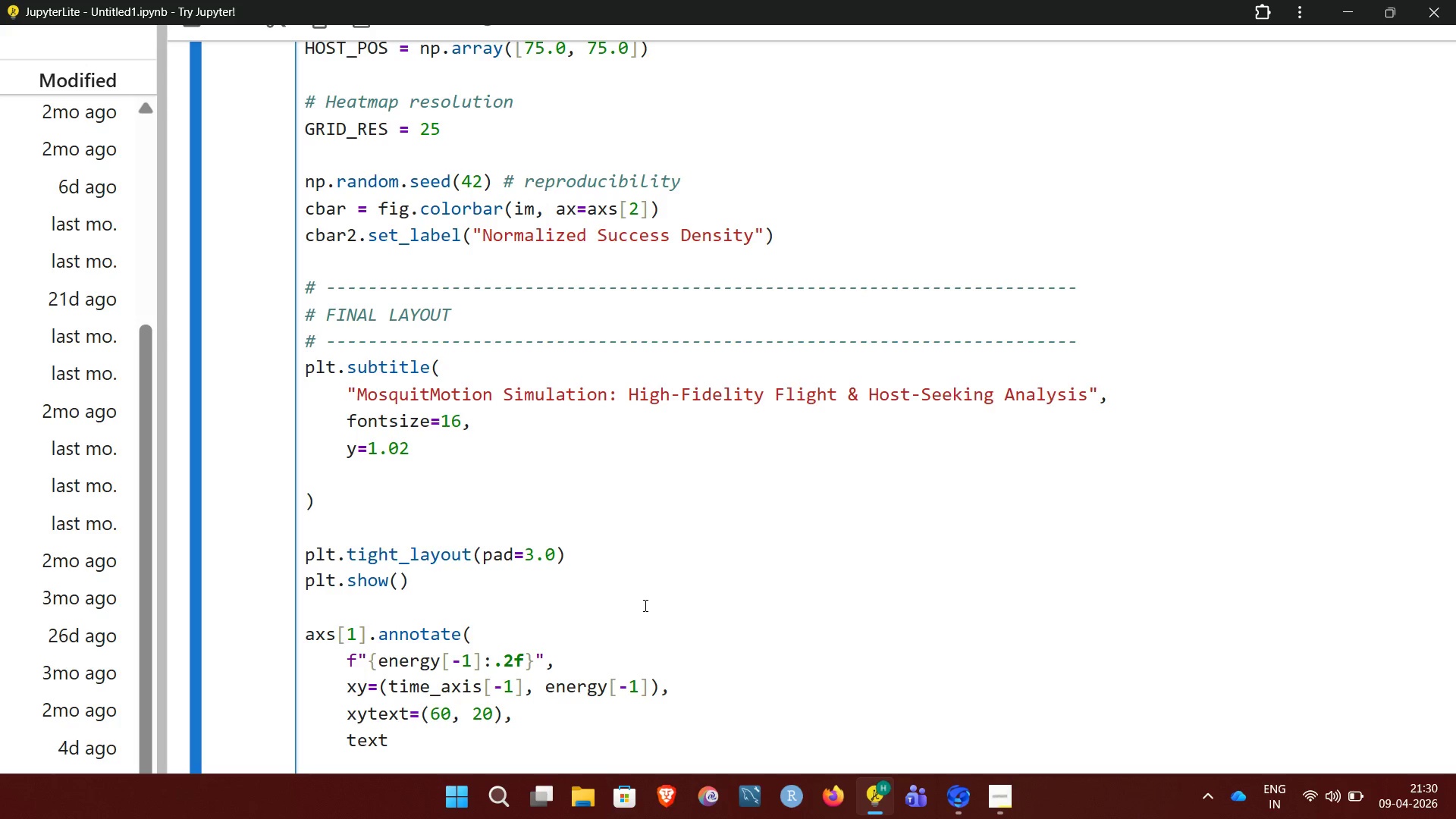 
wait(6.23)
 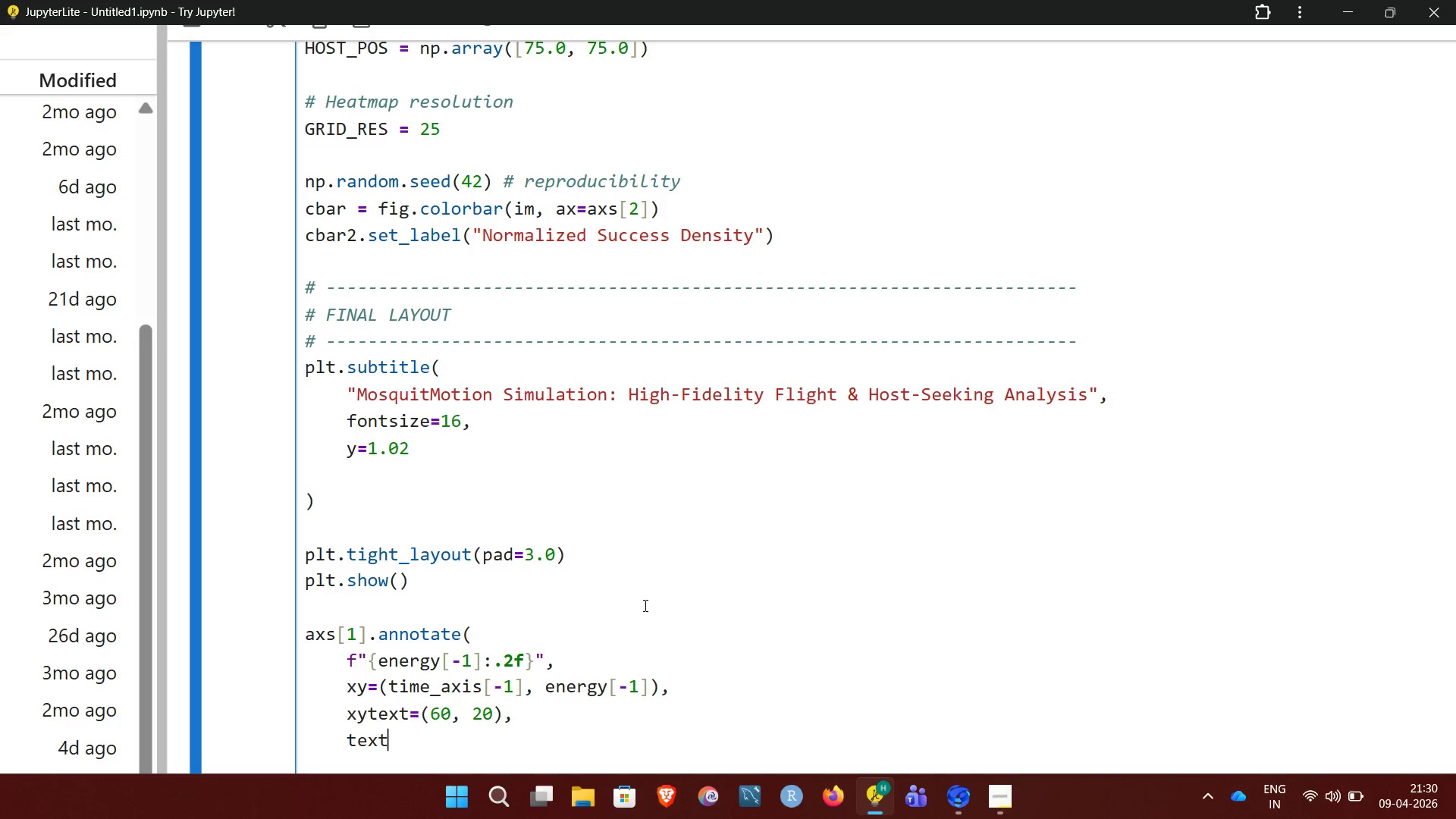 
type(coords=')
 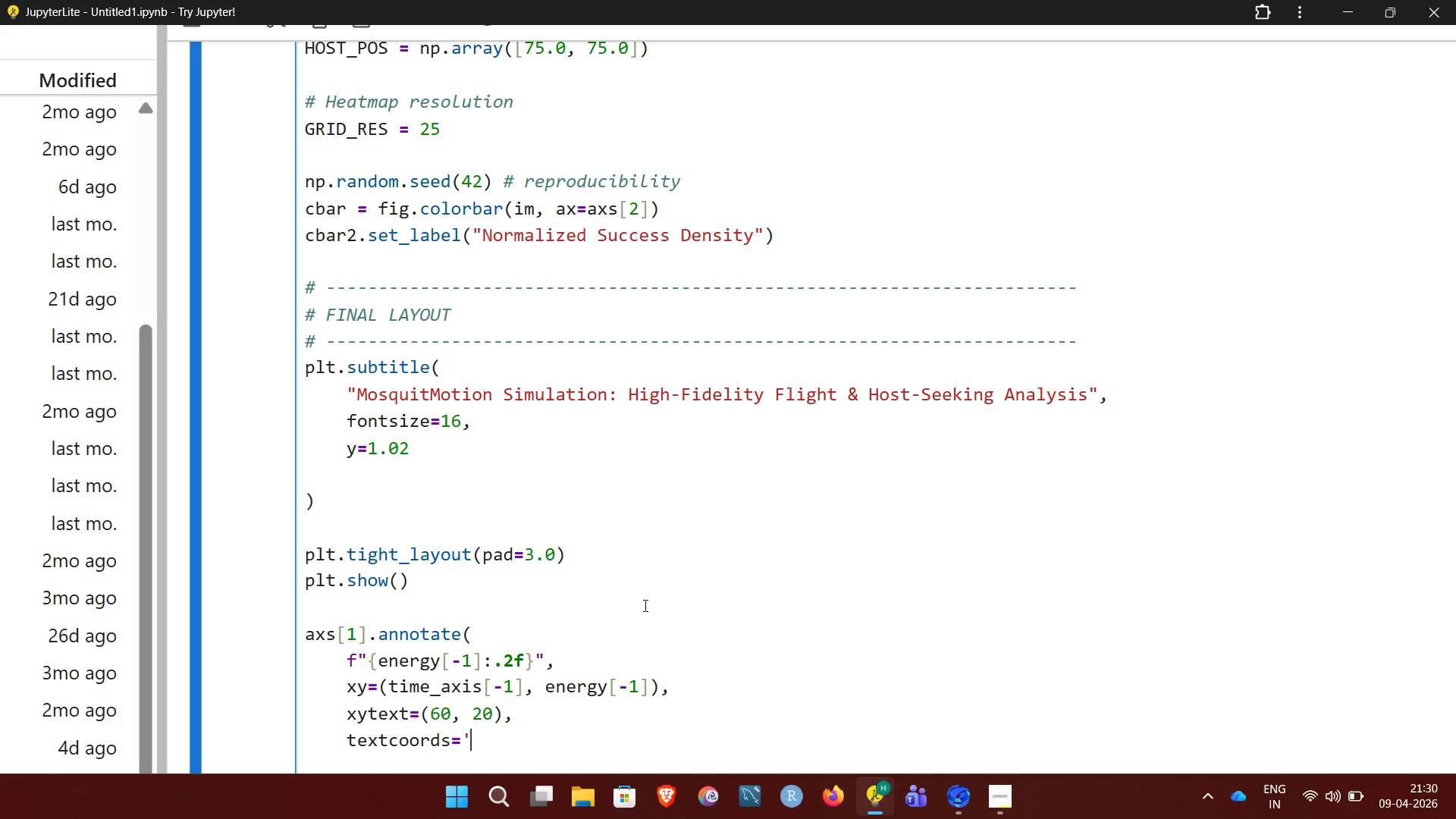 
wait(24.36)
 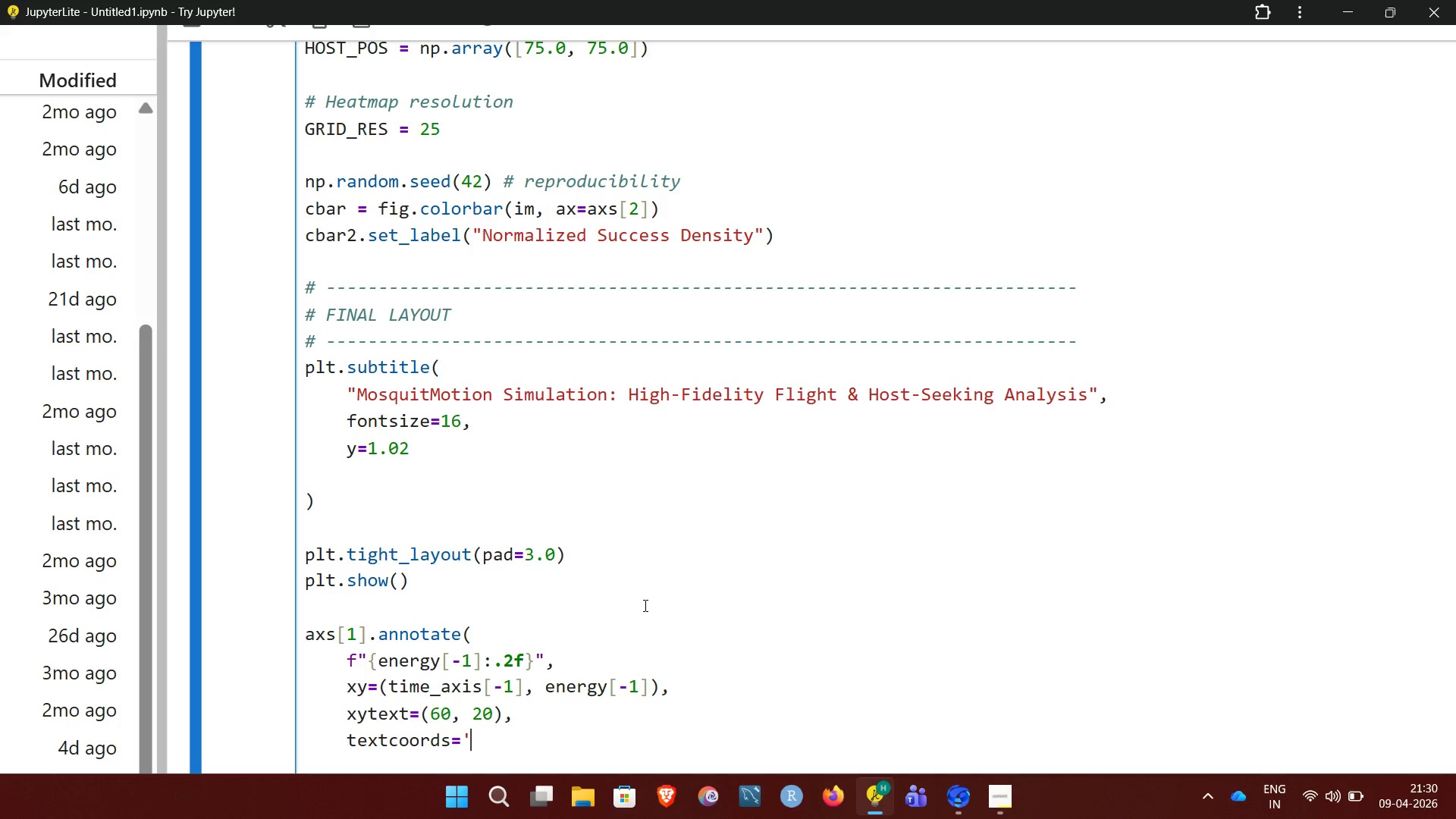 
type(offset point)
 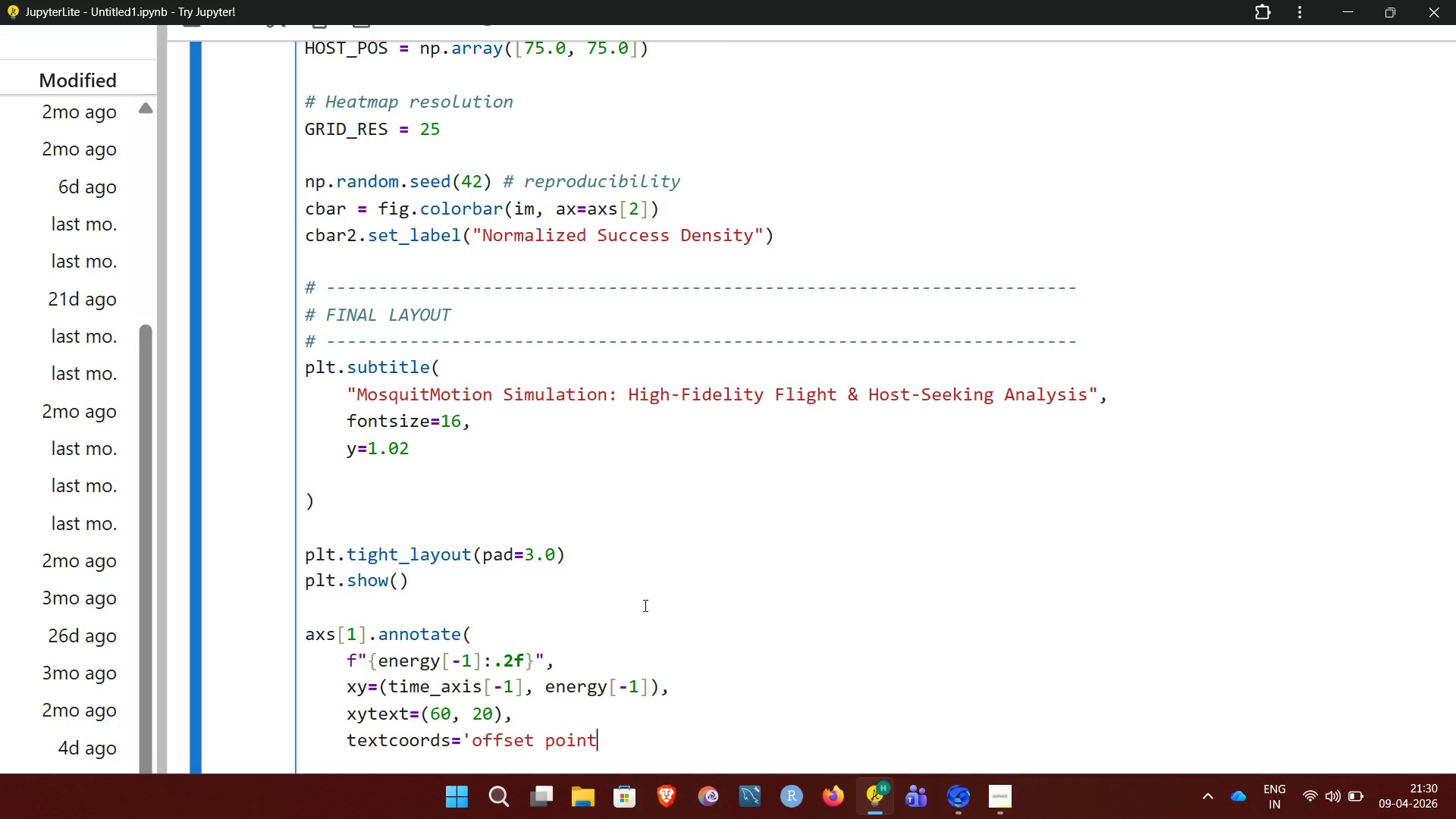 
type(',)
key(NumpadEnter)
key(Tab)
type(arrowprops=dict)
 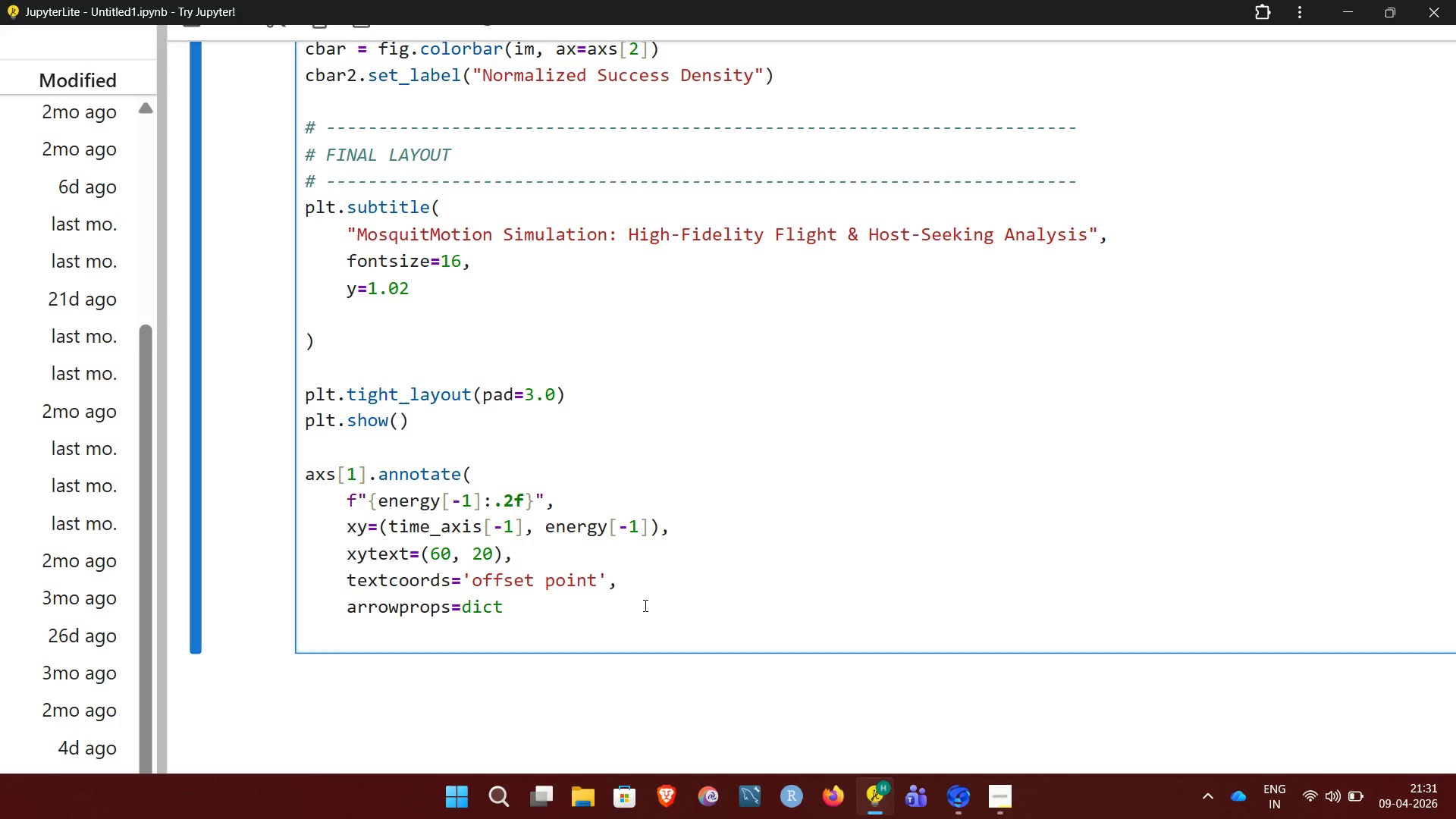 
type((arrowstyle)
 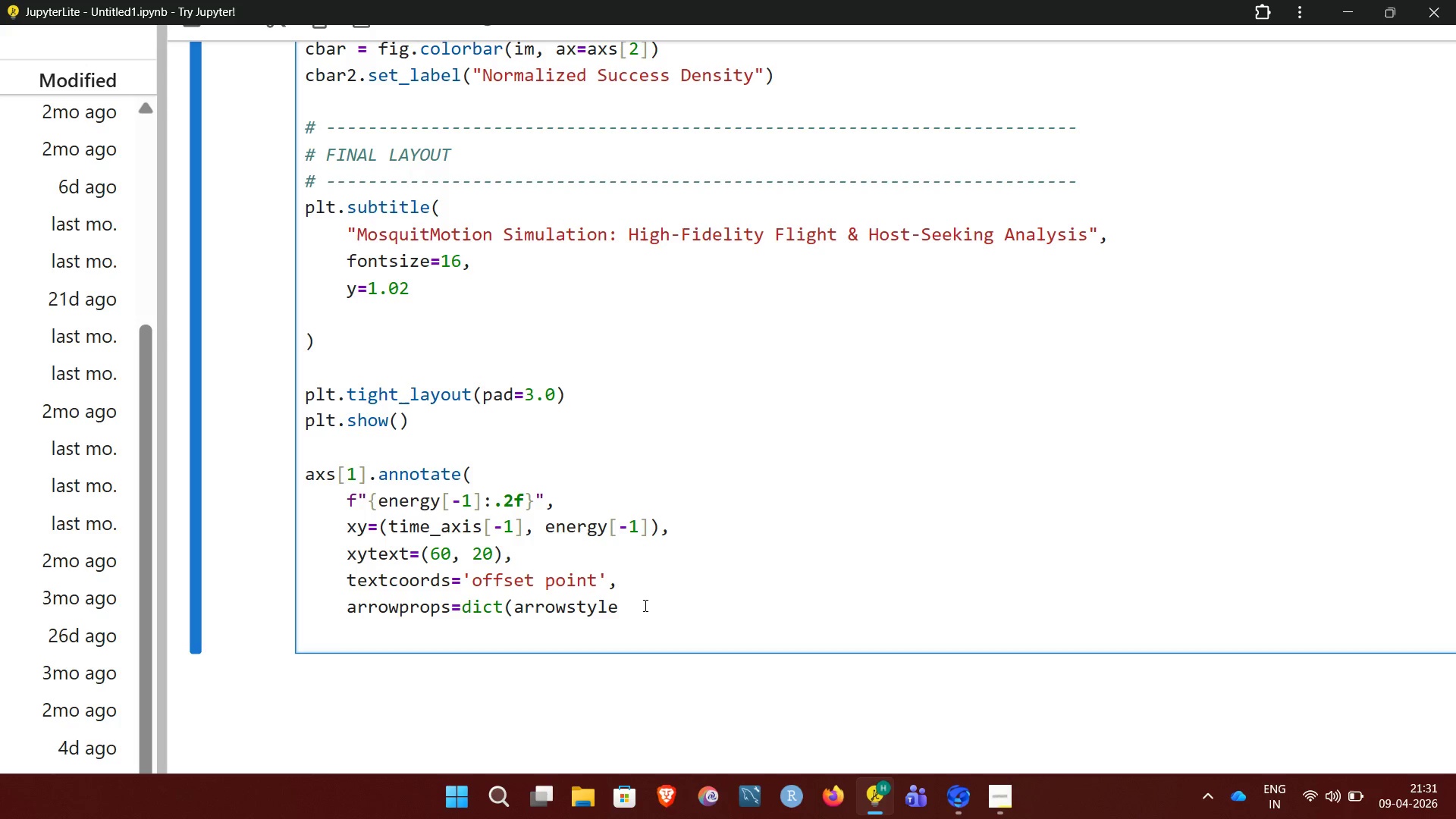 
key(Equal)
 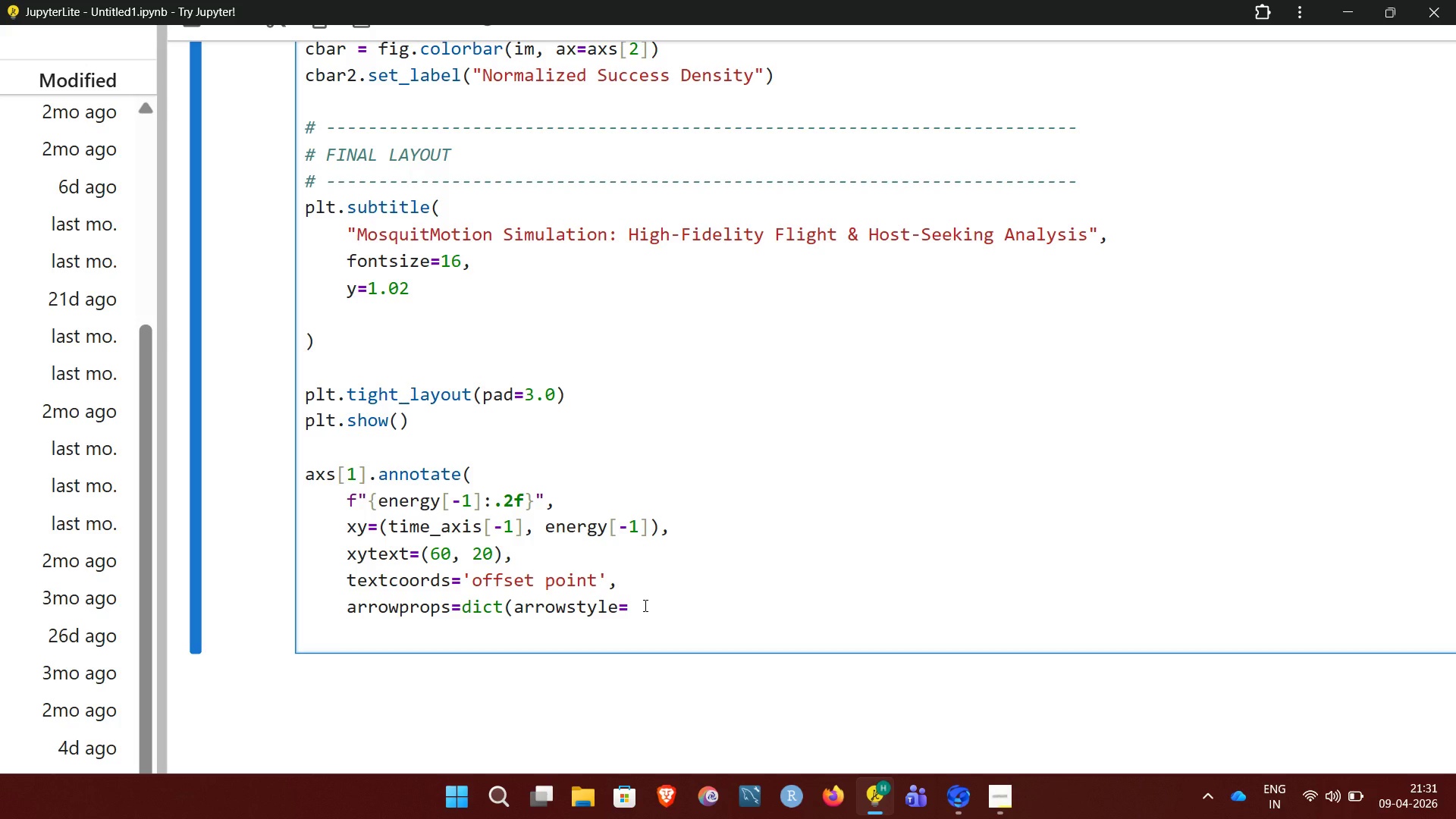 
key(Shift+Quote)
 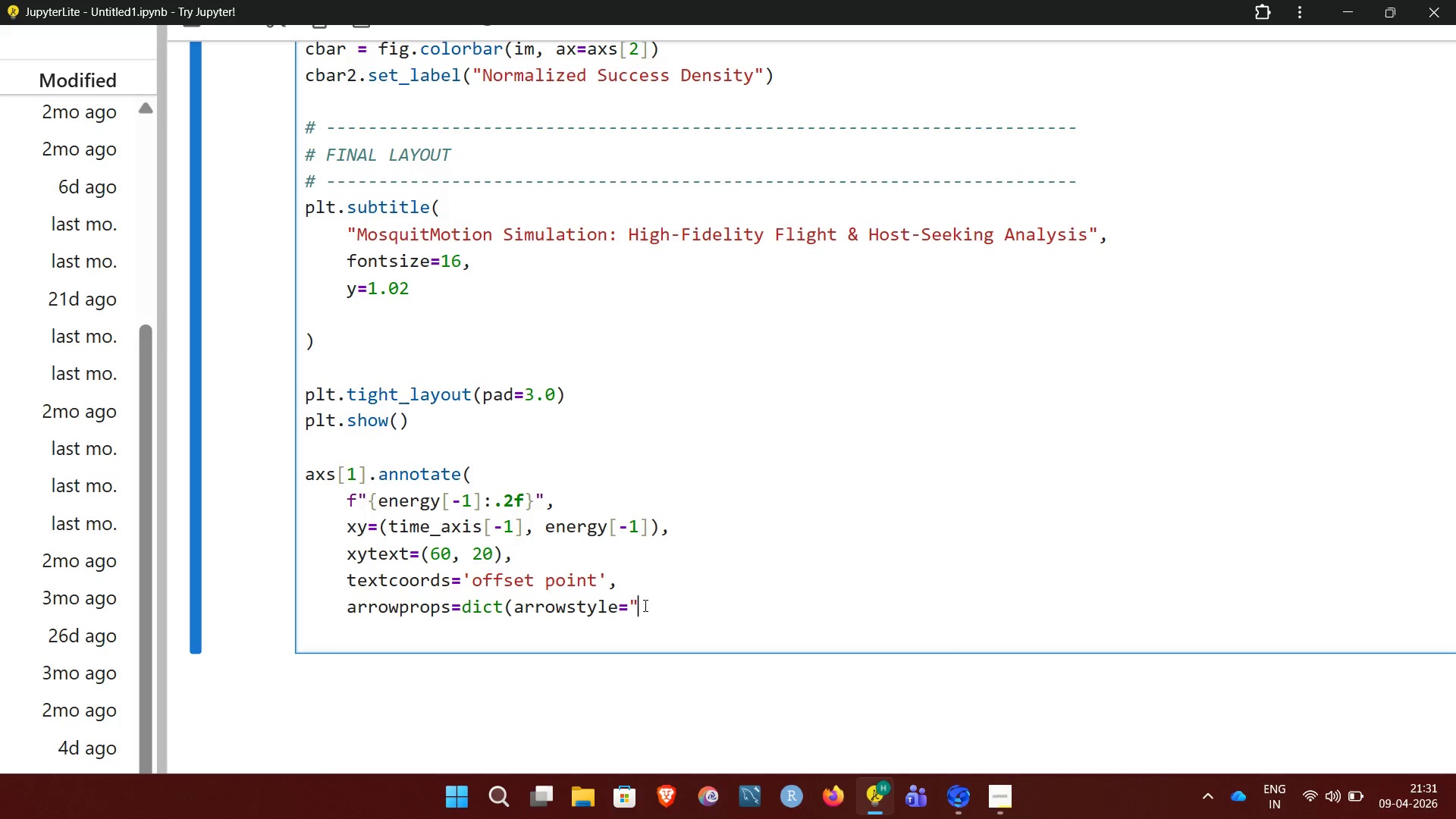 
key(Minus)
 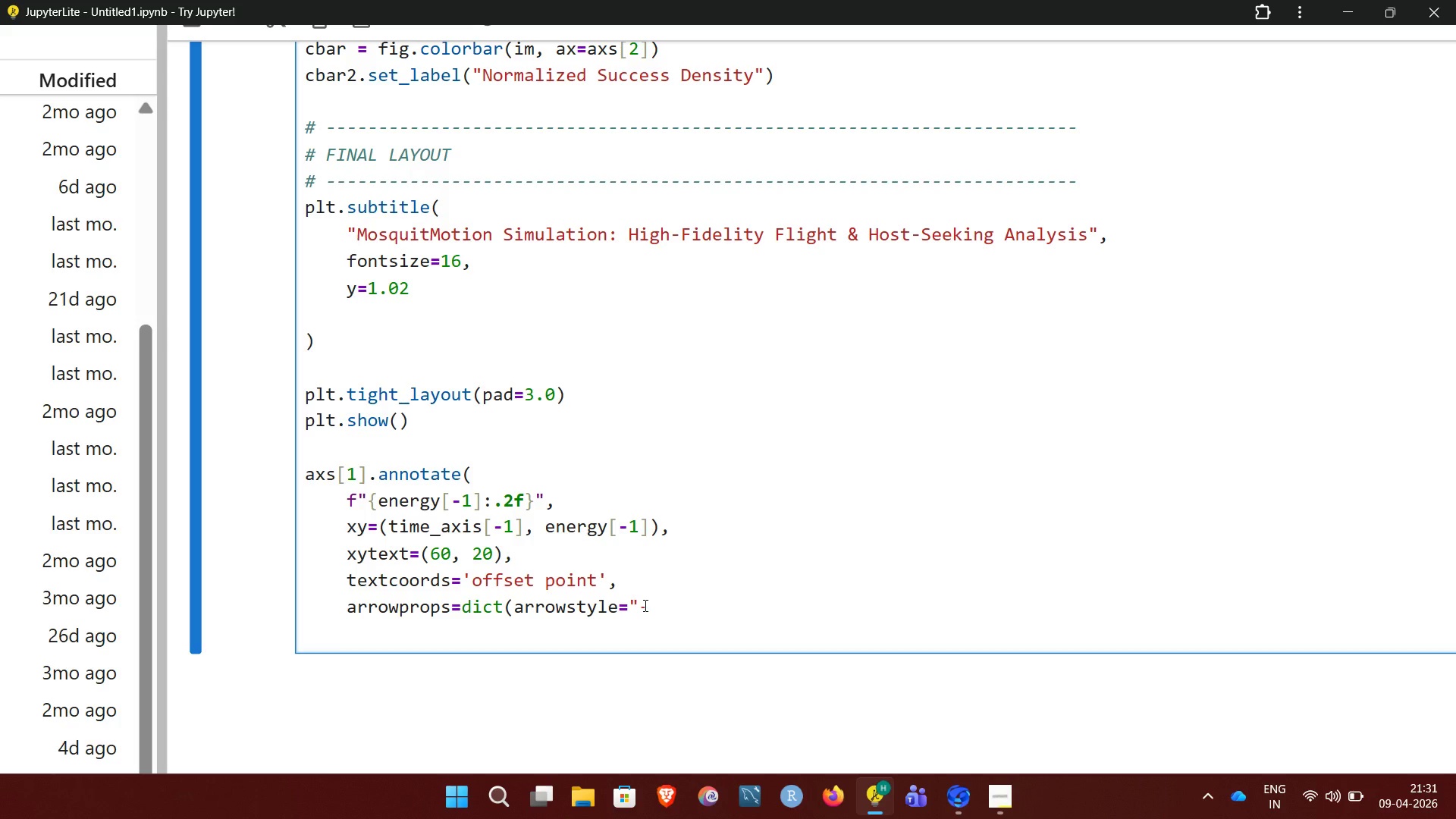 
key(Shift+Period)
 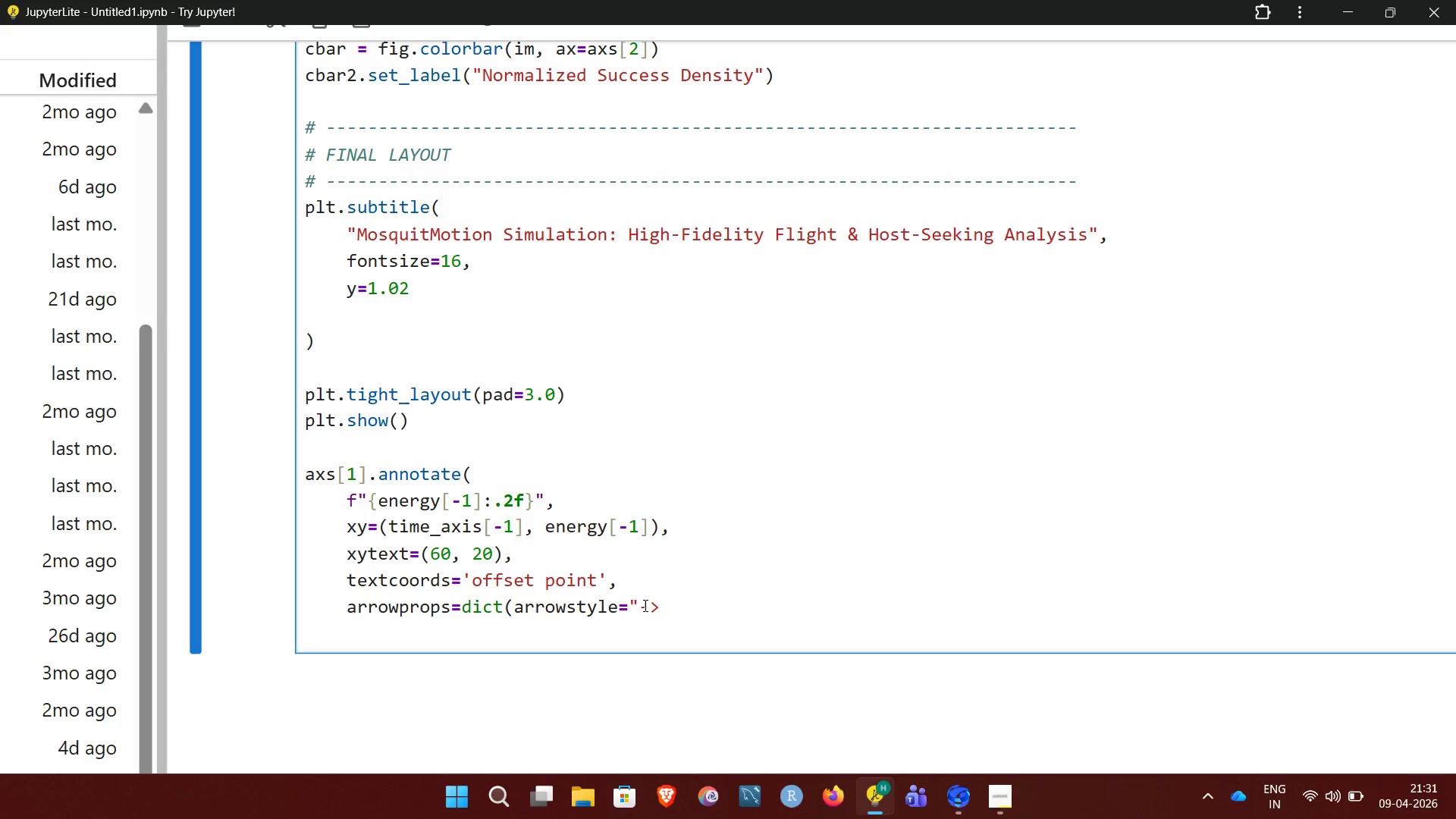 
key(Shift+Quote)
 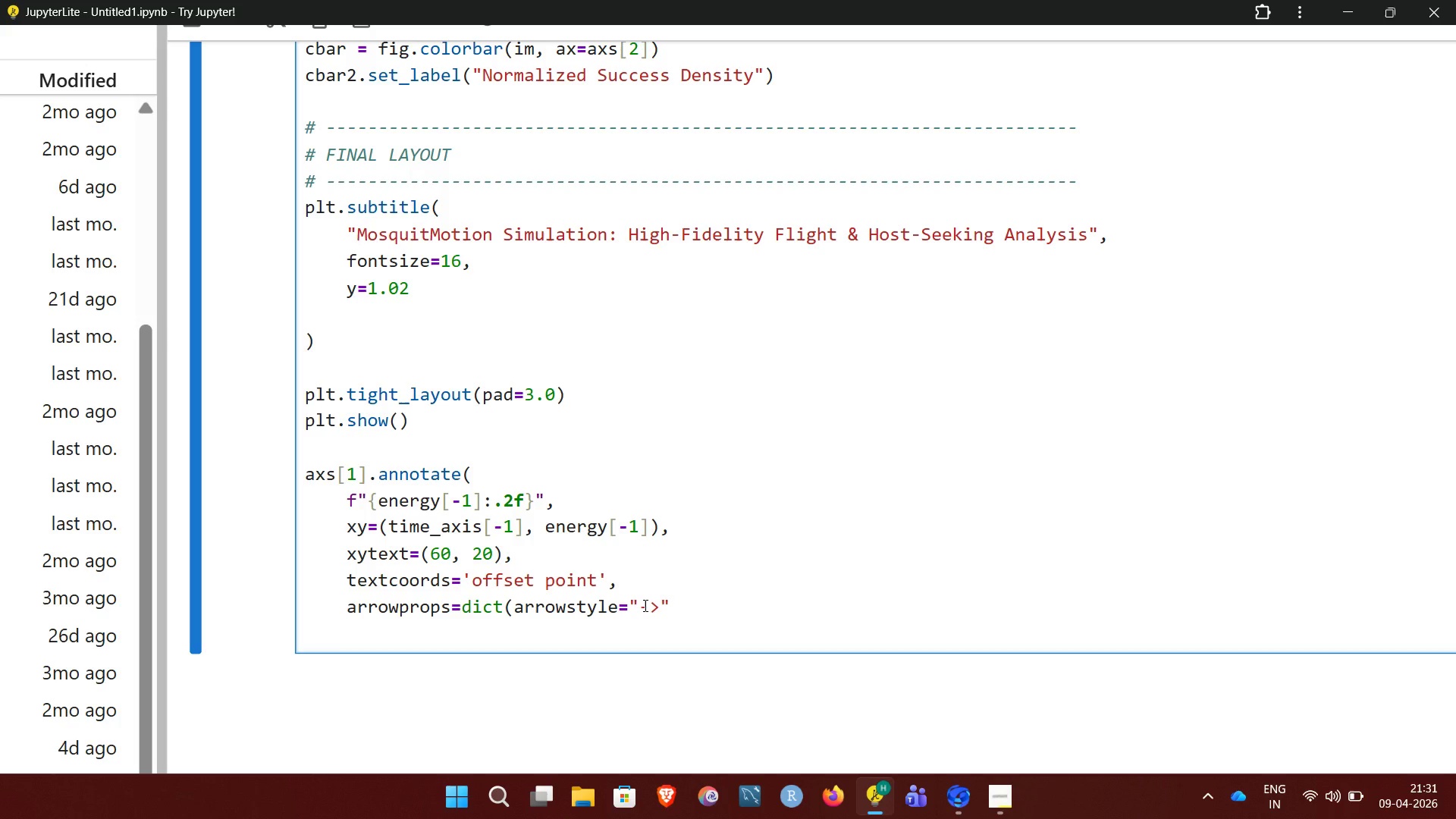 
key(Shift+0)
 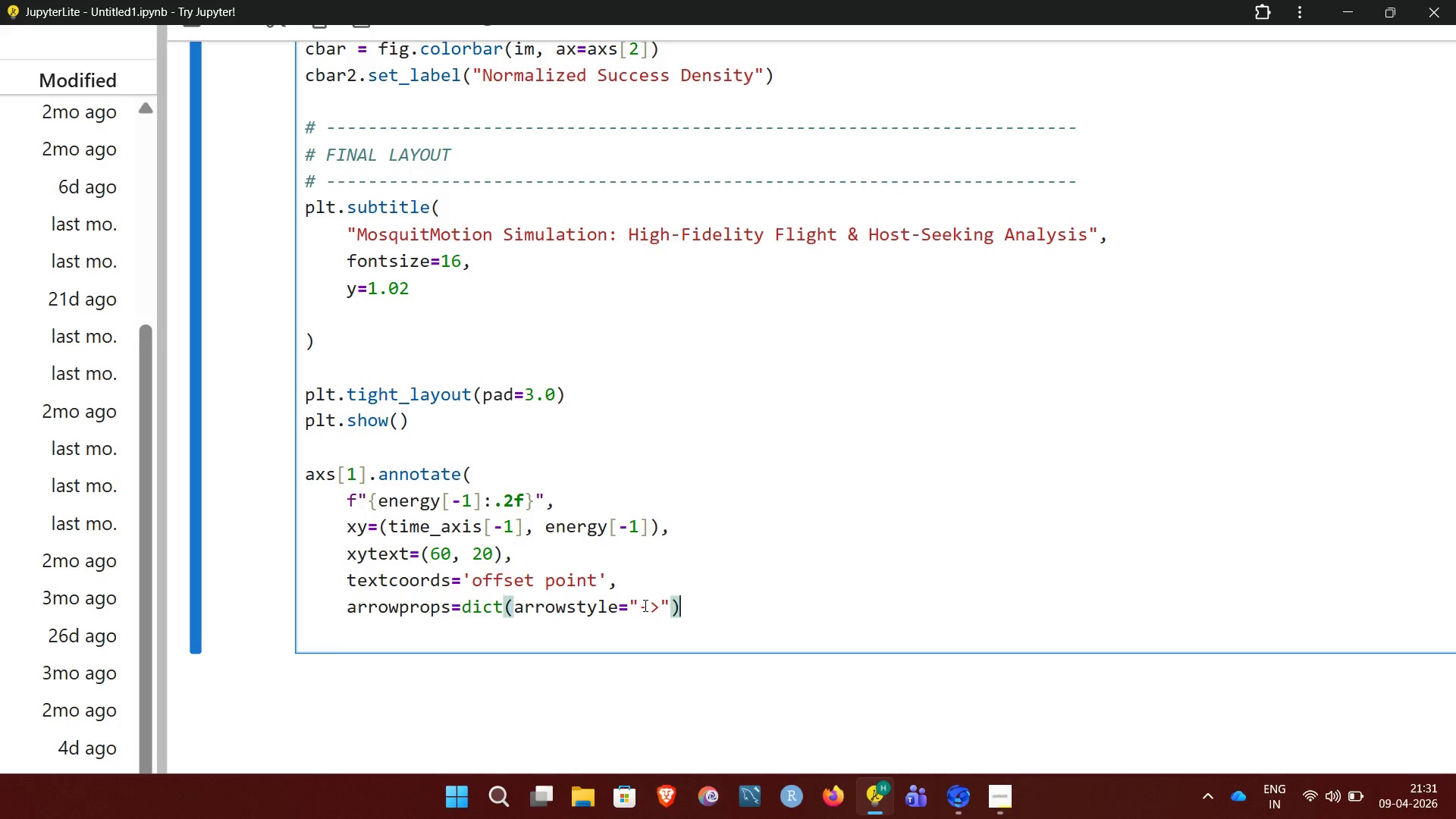 
key(NumpadEnter)
 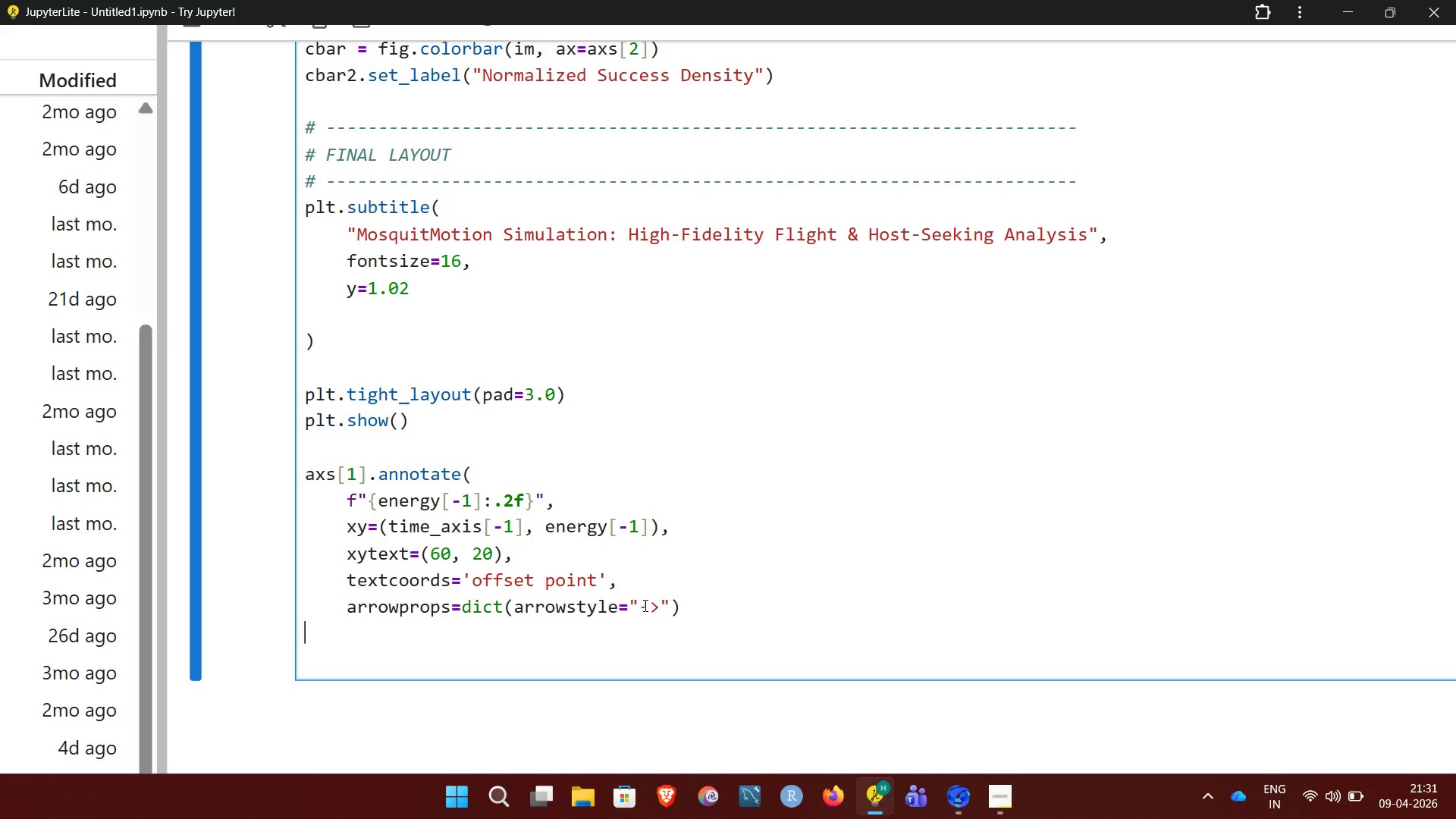 
key(Shift+0)
 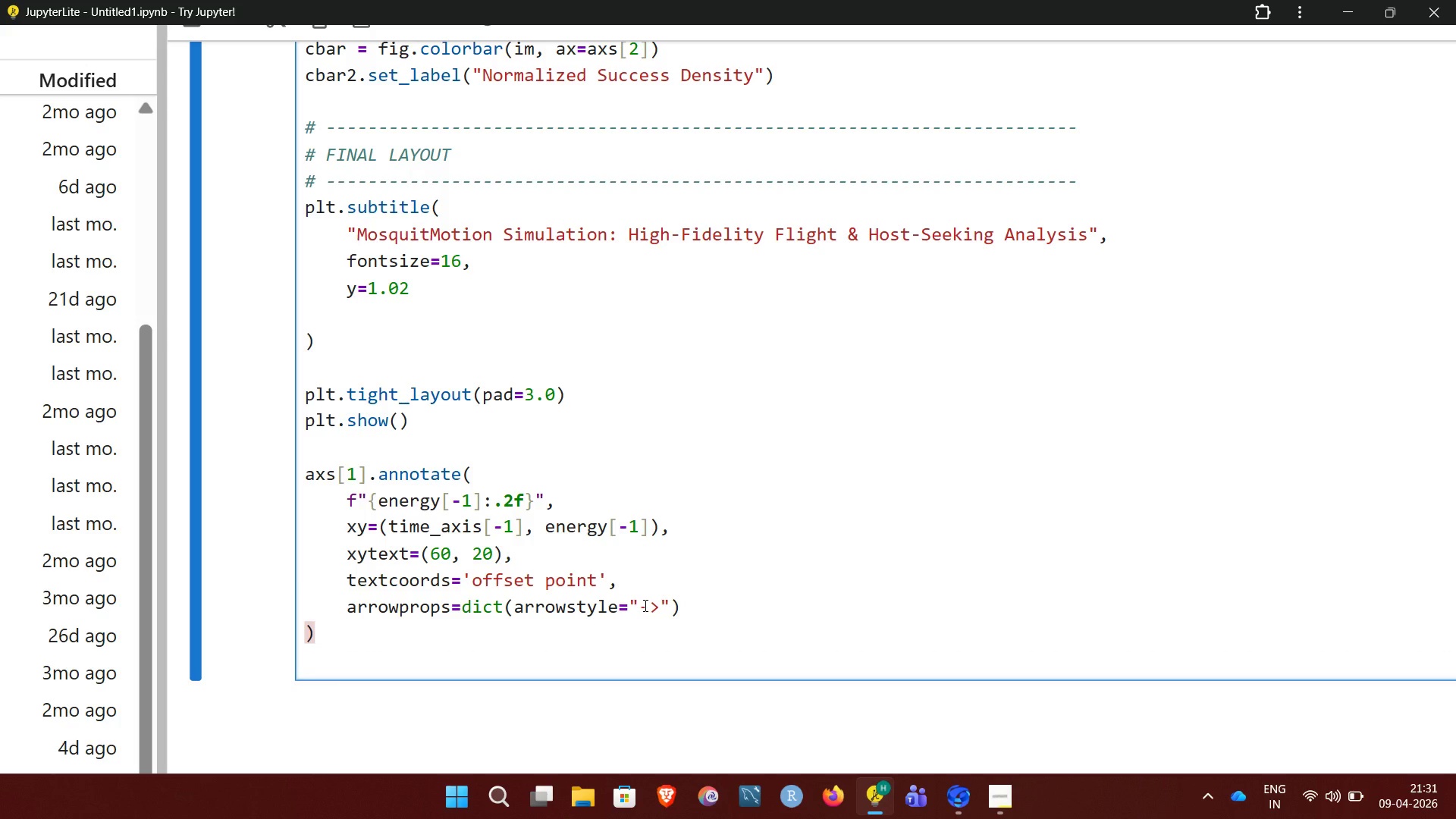 
key(NumpadEnter)
 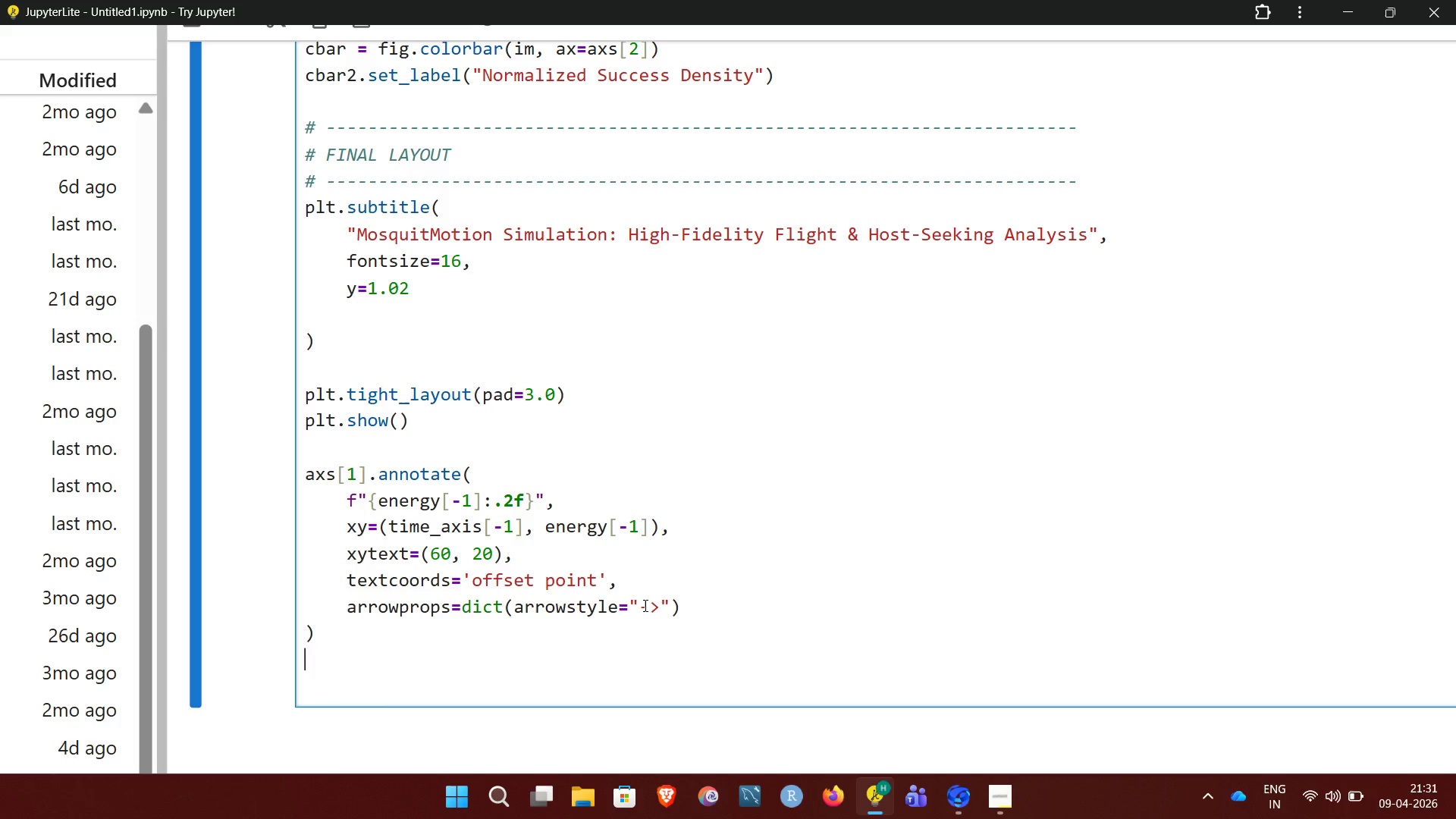 
key(NumpadEnter)
 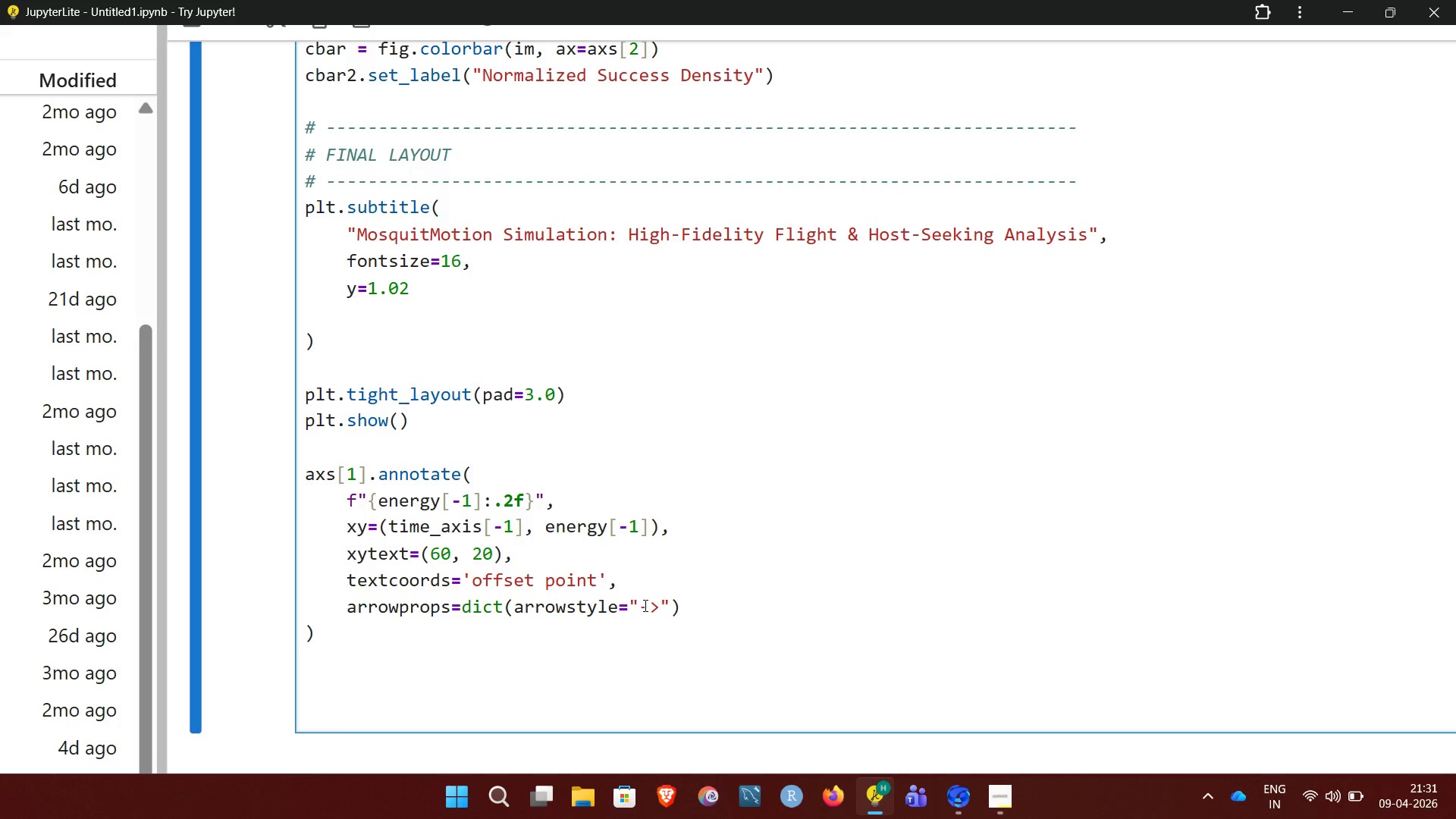 
key(NumpadEnter)
 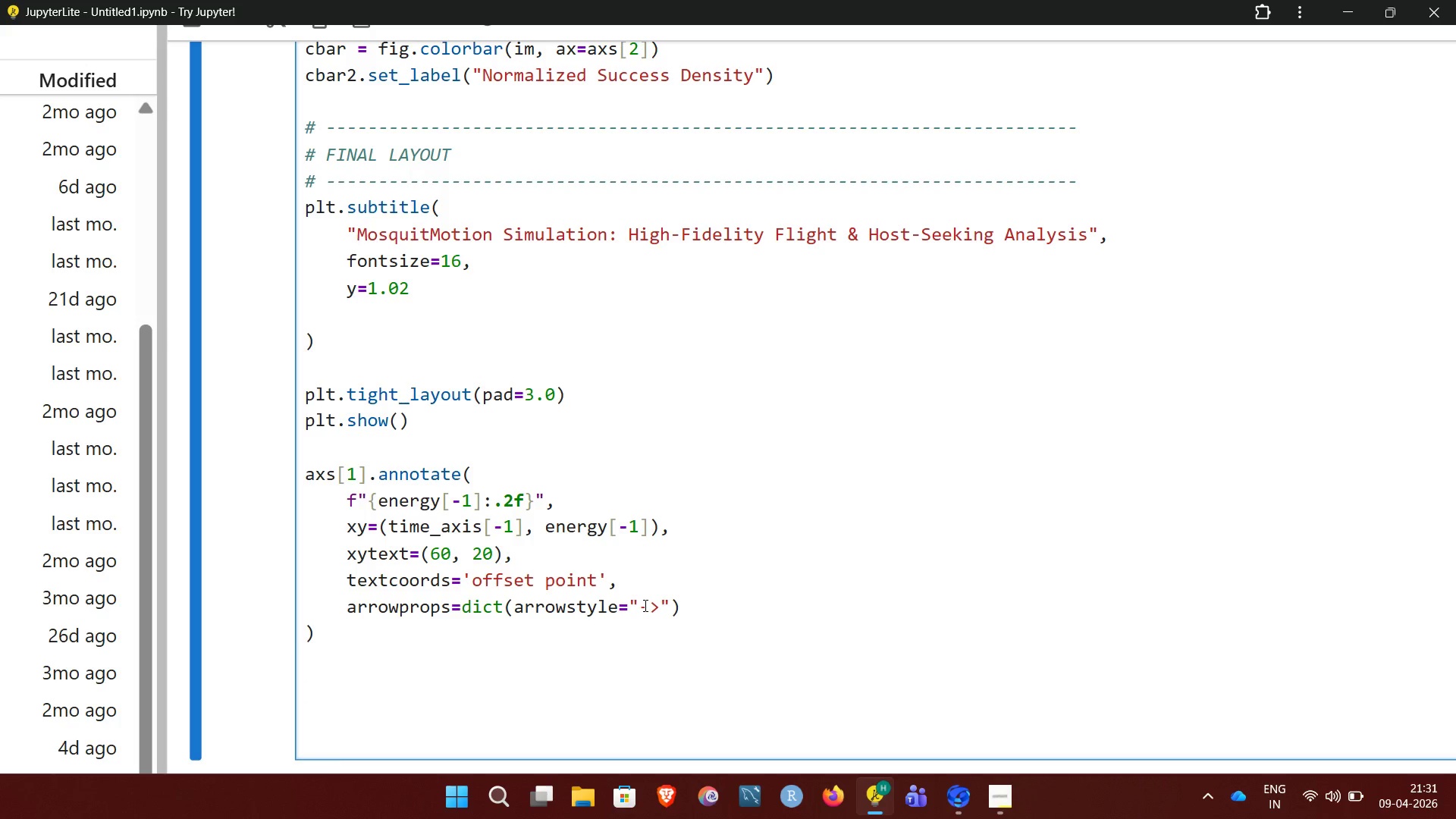 
key(Shift+3)
 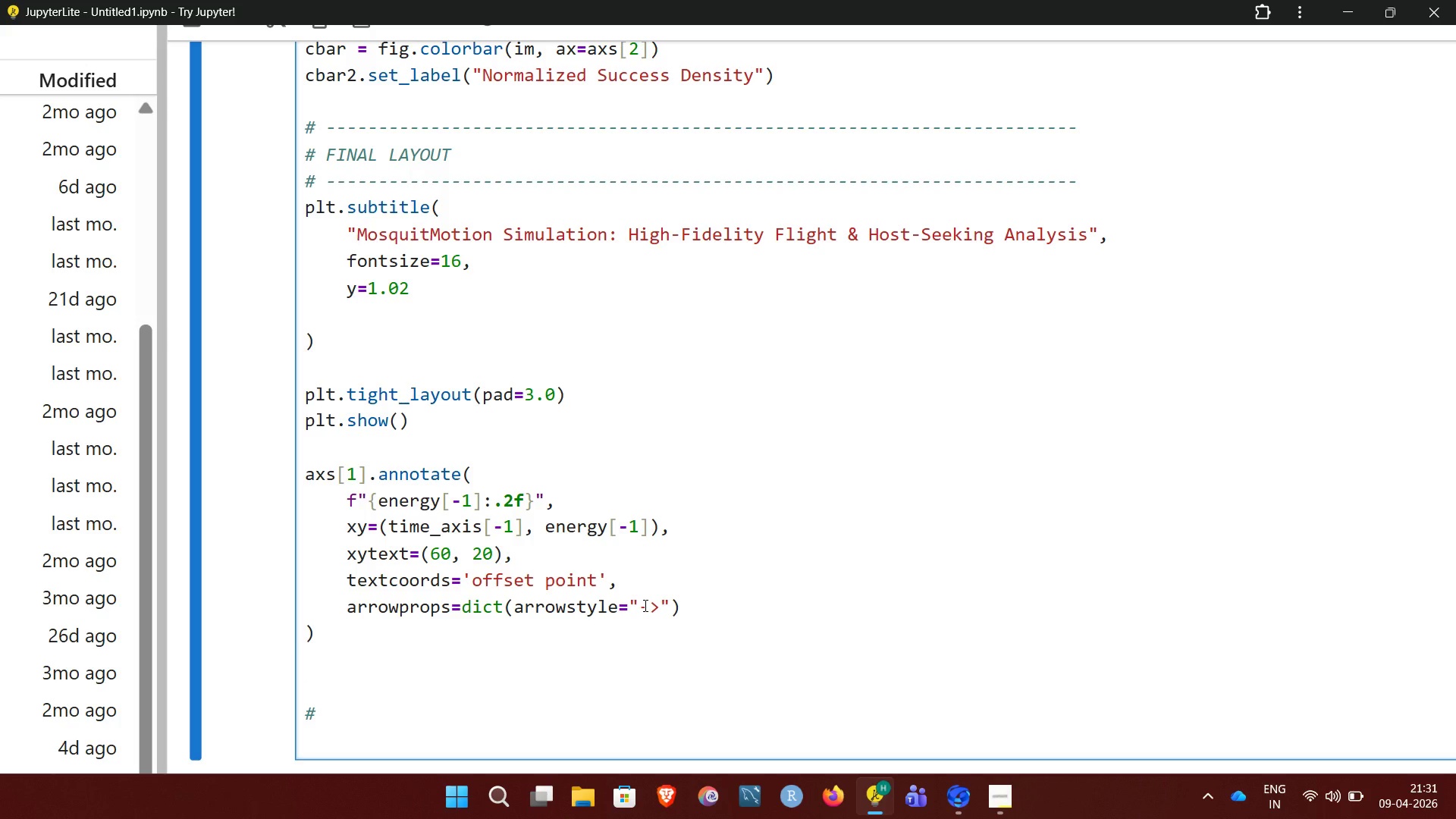 
key(Space)
 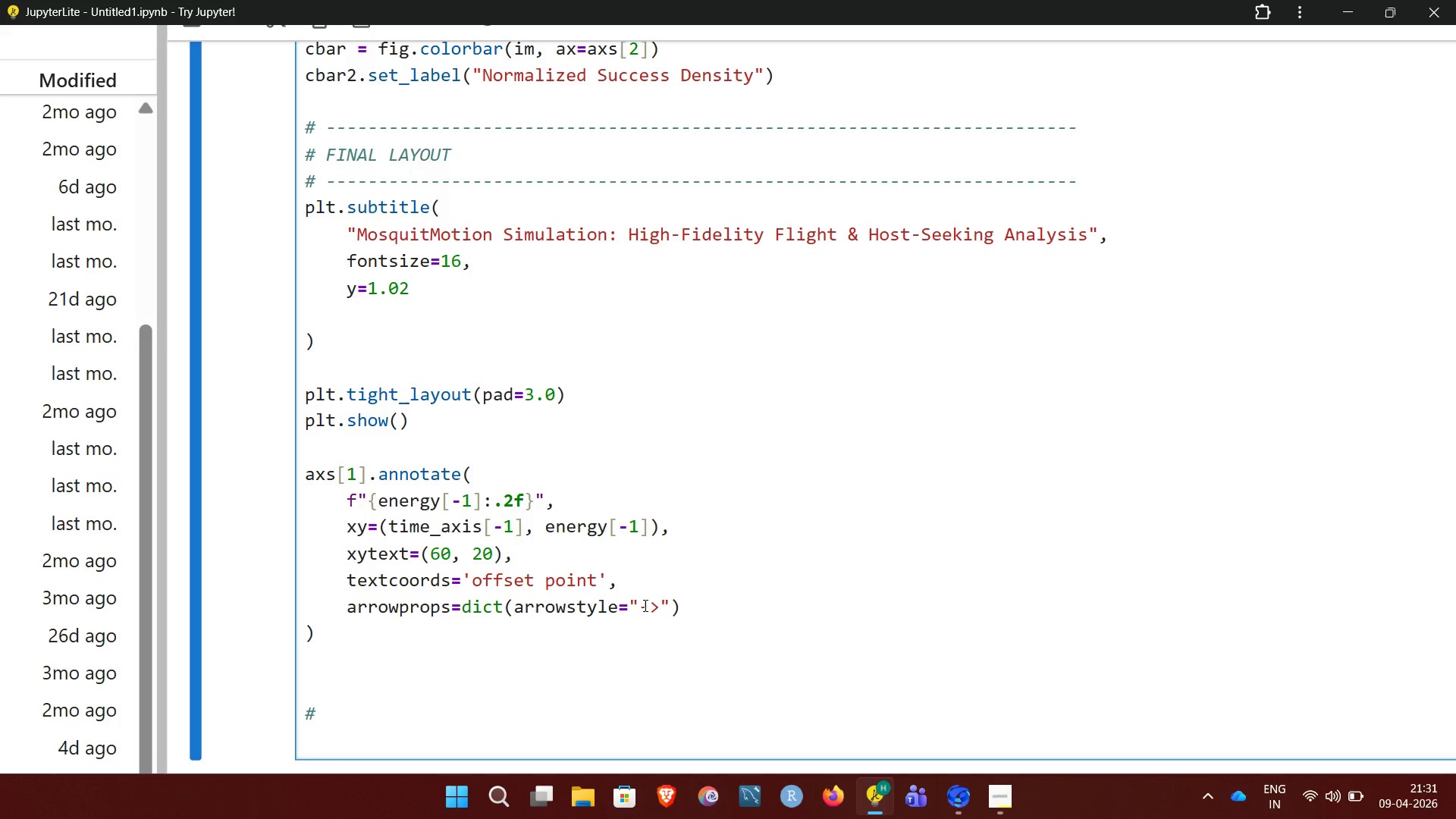 
hold_key(key=Minus, duration=1.51)
 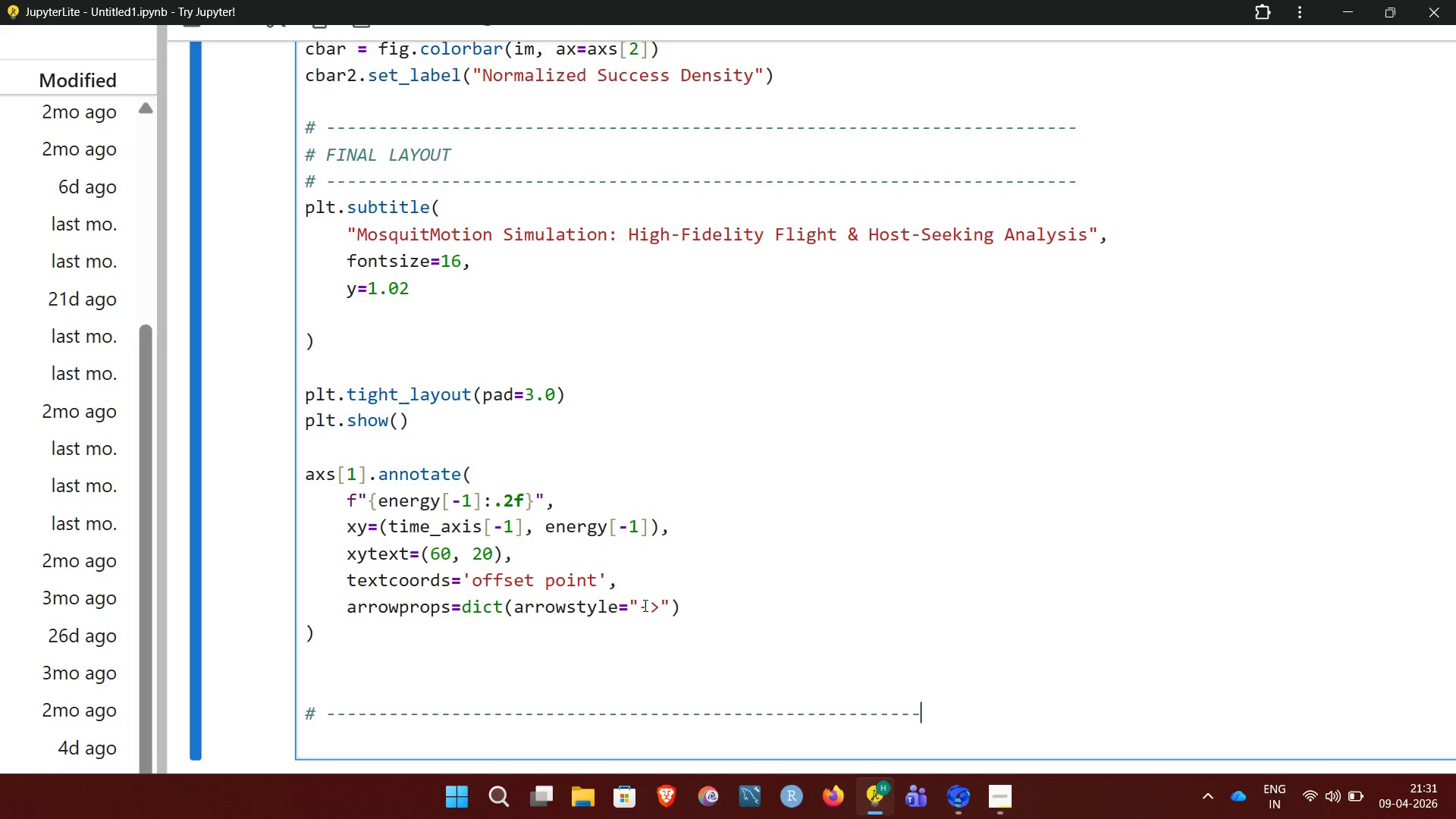 
hold_key(key=Minus, duration=1.05)
 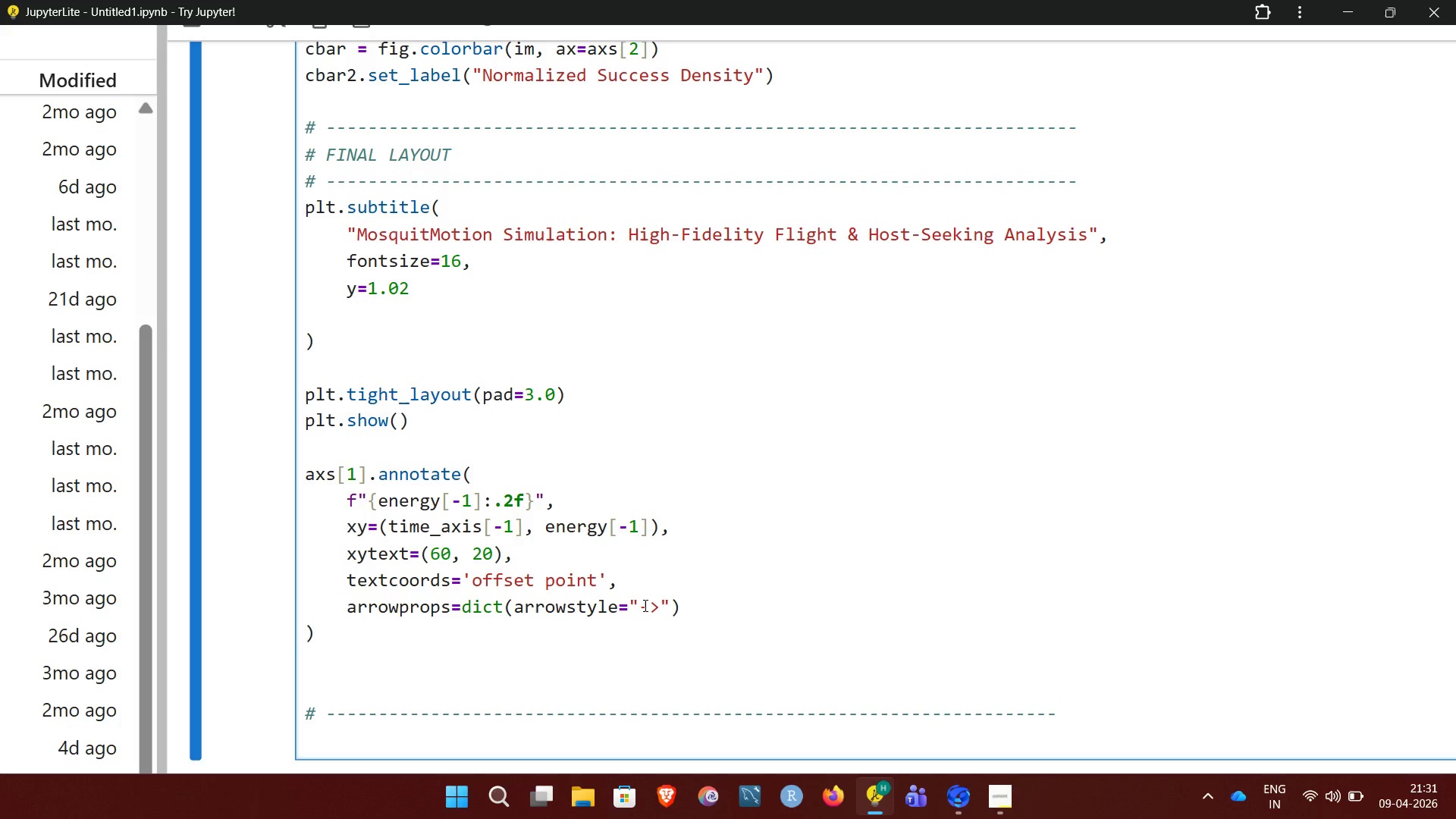 
key(NumpadEnter)
type(# PANEL 3: HEATMAB)
key(Backspace)
type(P (PROPERLY CENTER)
 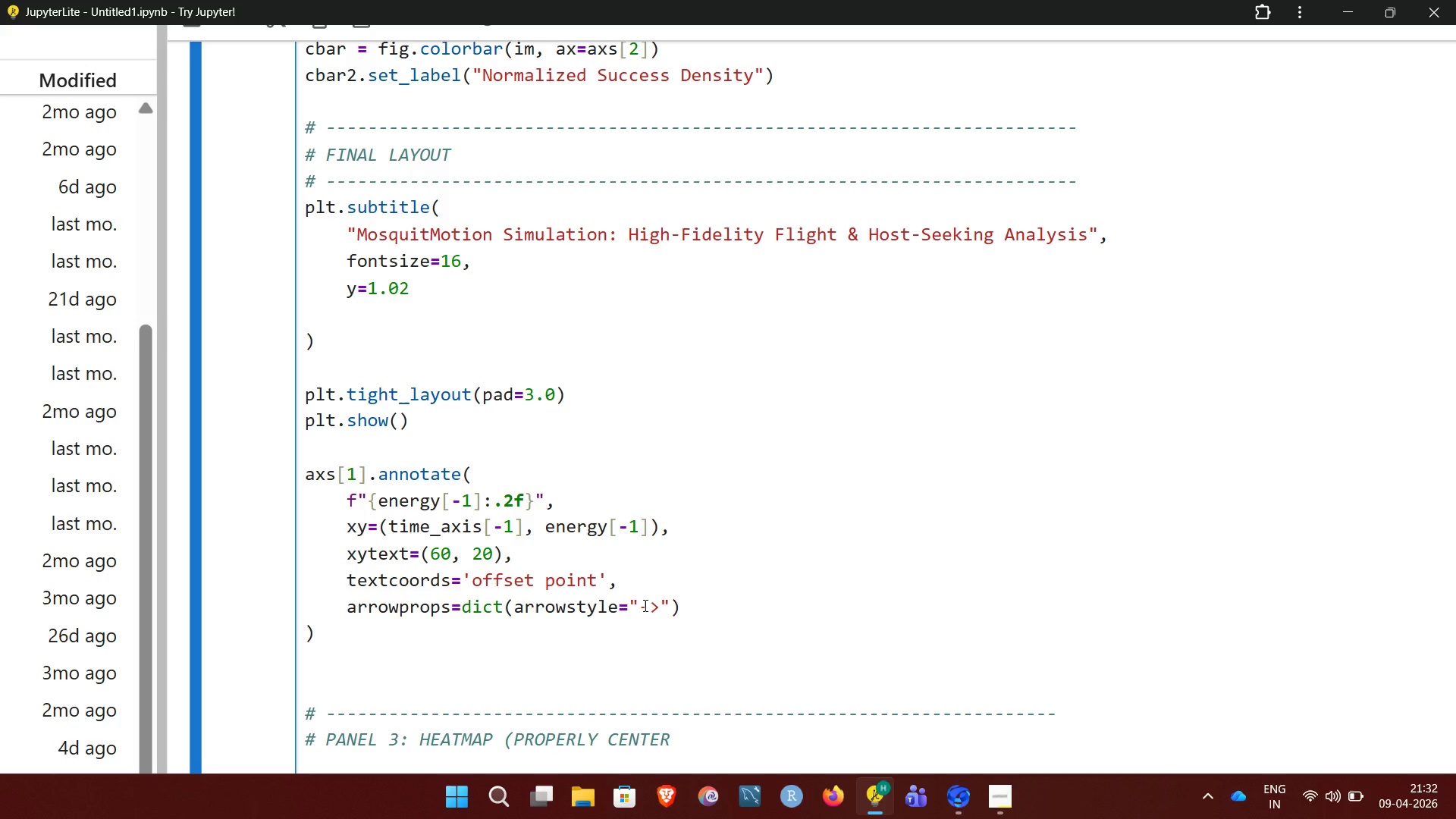 
type(ED))
key(NumpadEnter)
type(# )
 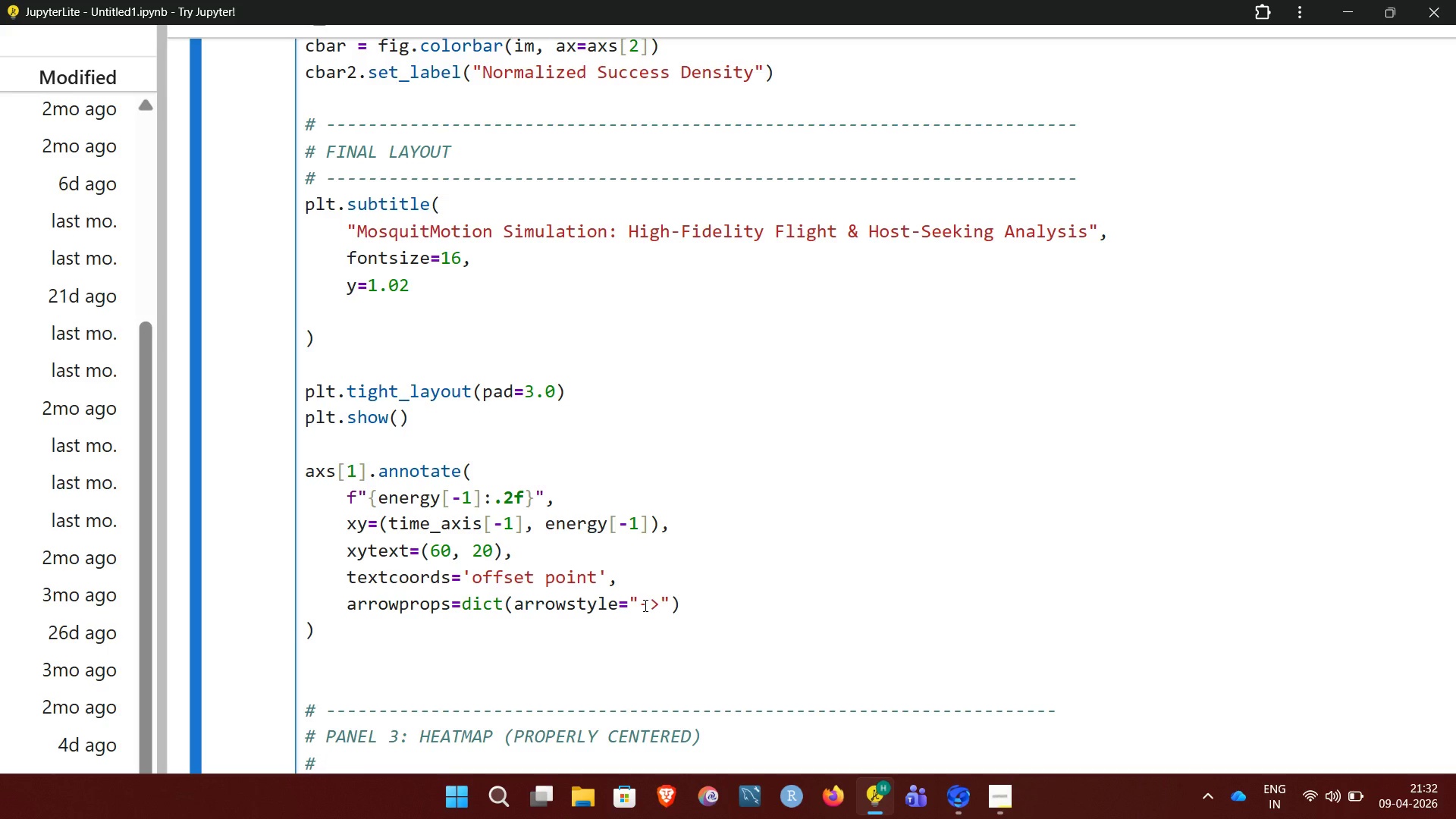 
hold_key(key=Minus, duration=1.5)
 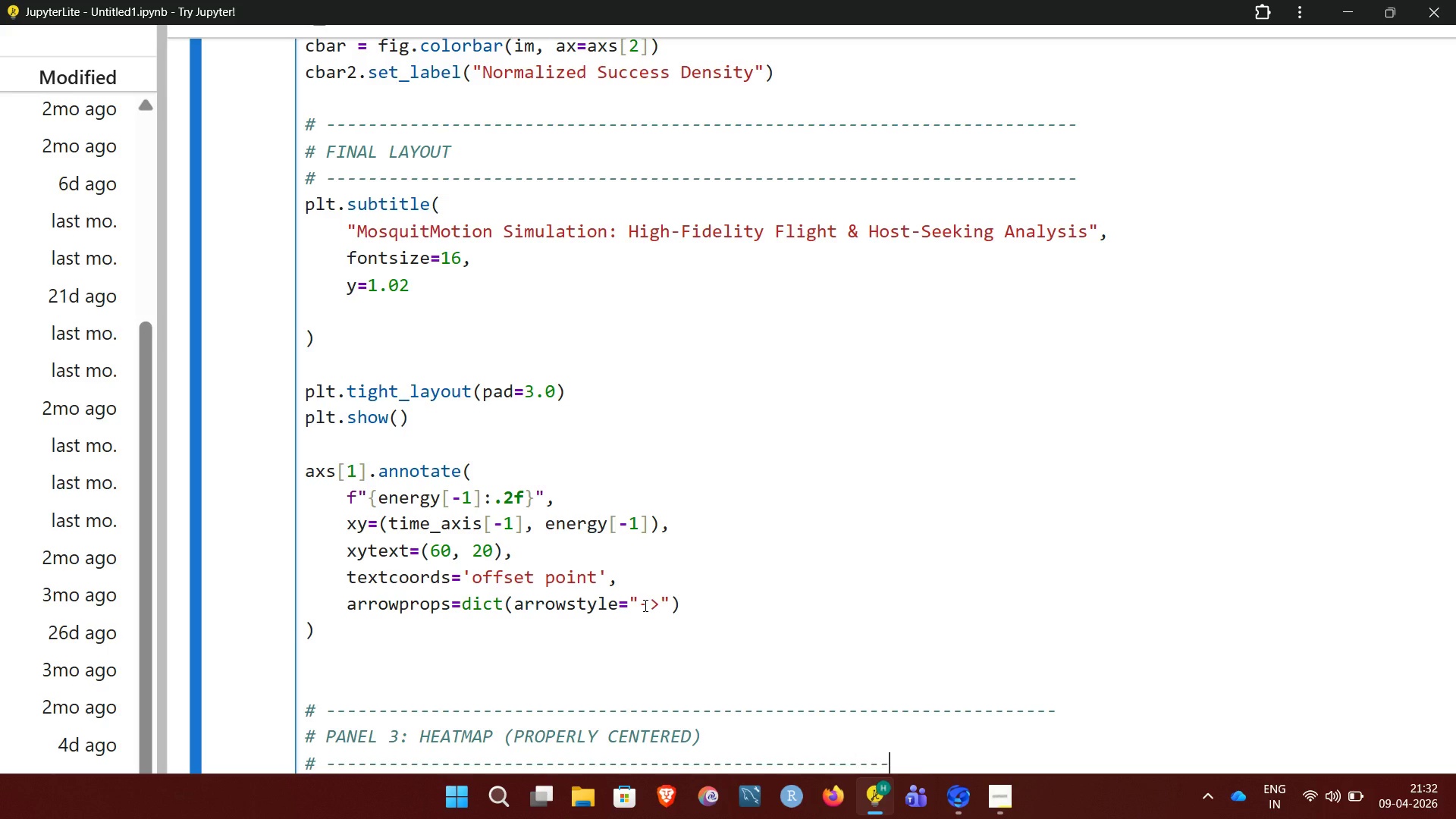 
hold_key(key=Minus, duration=0.91)
 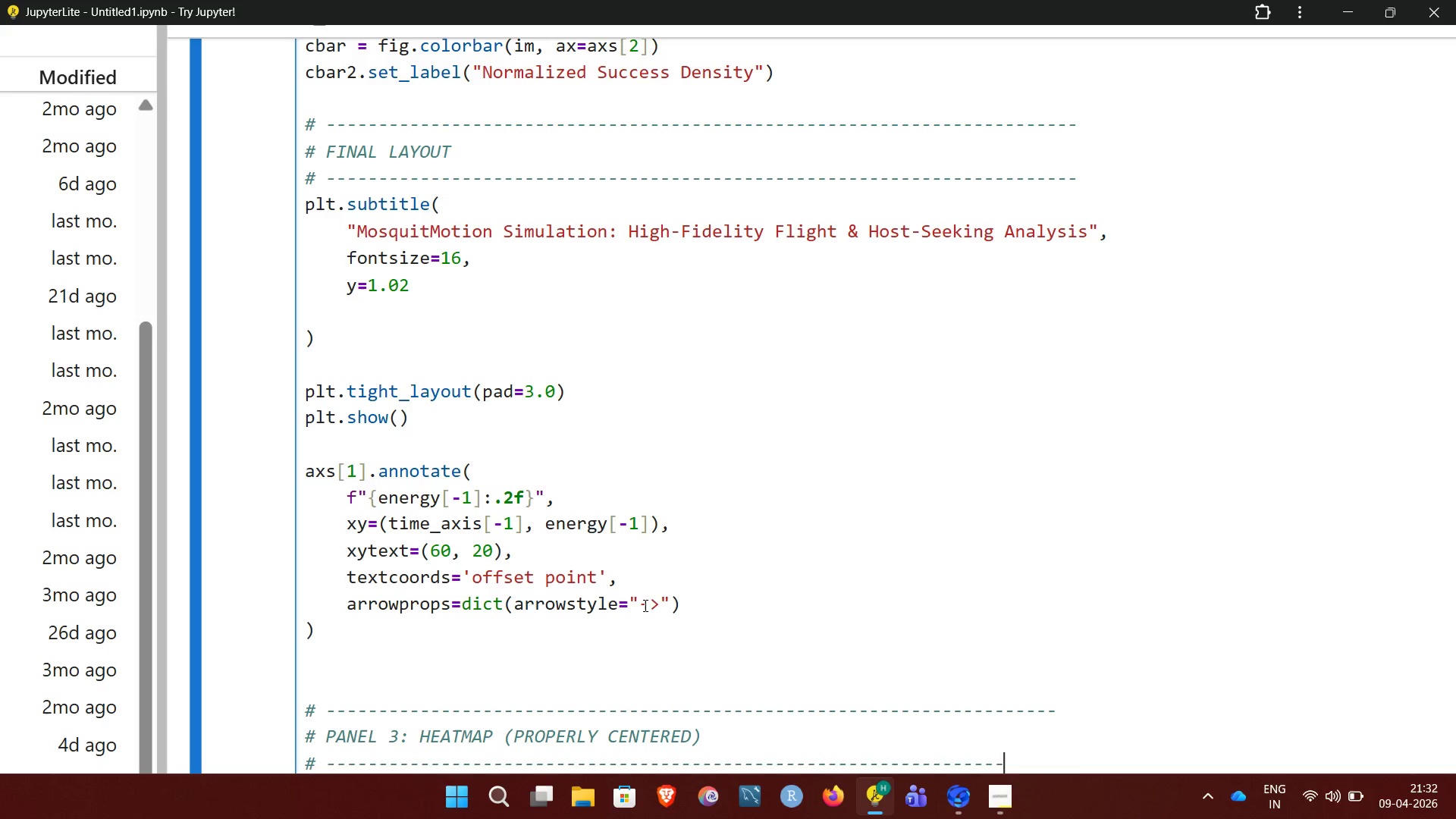 
key(Minus)
 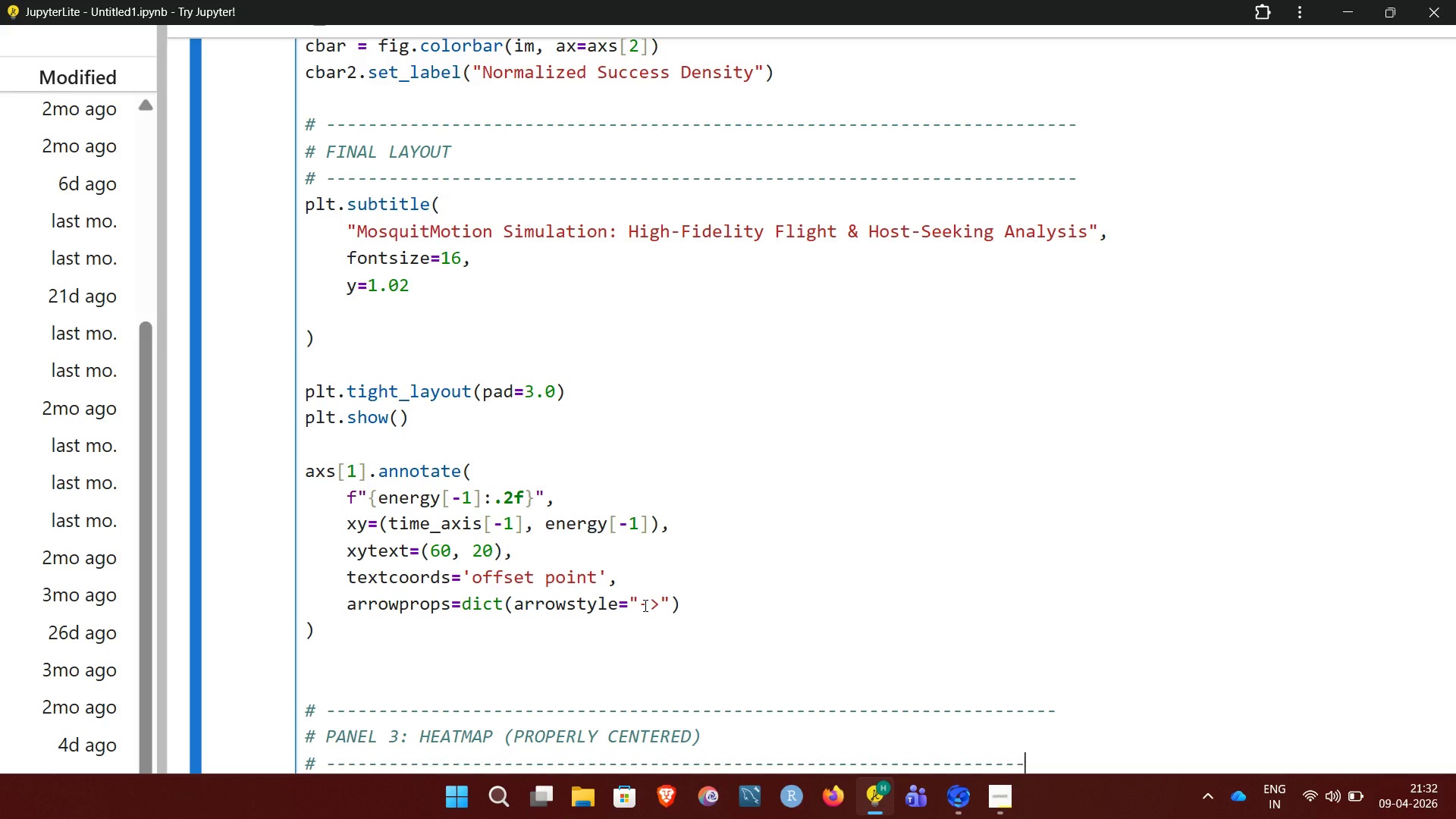 
key(Minus)
 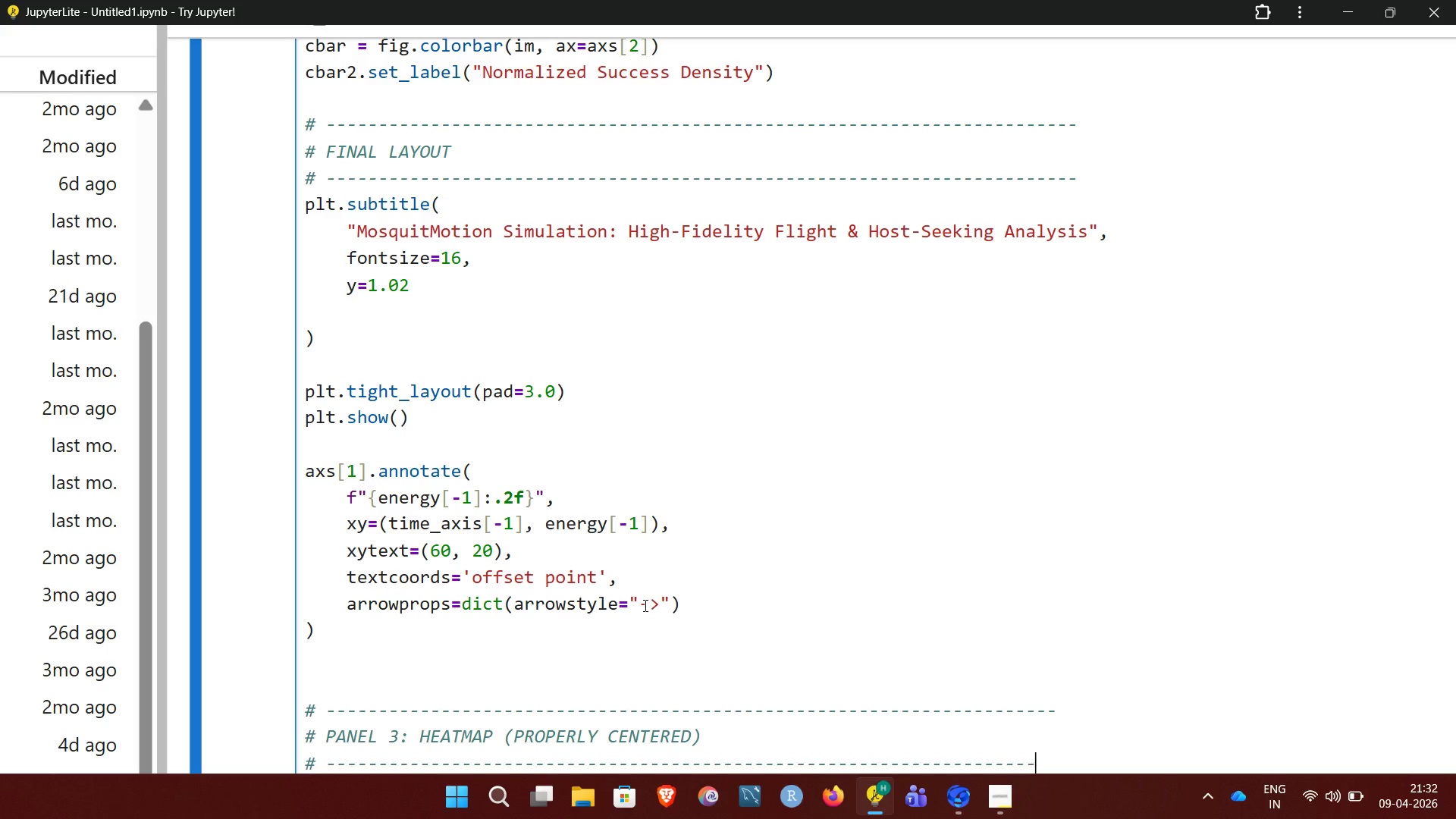 
key(Minus)
 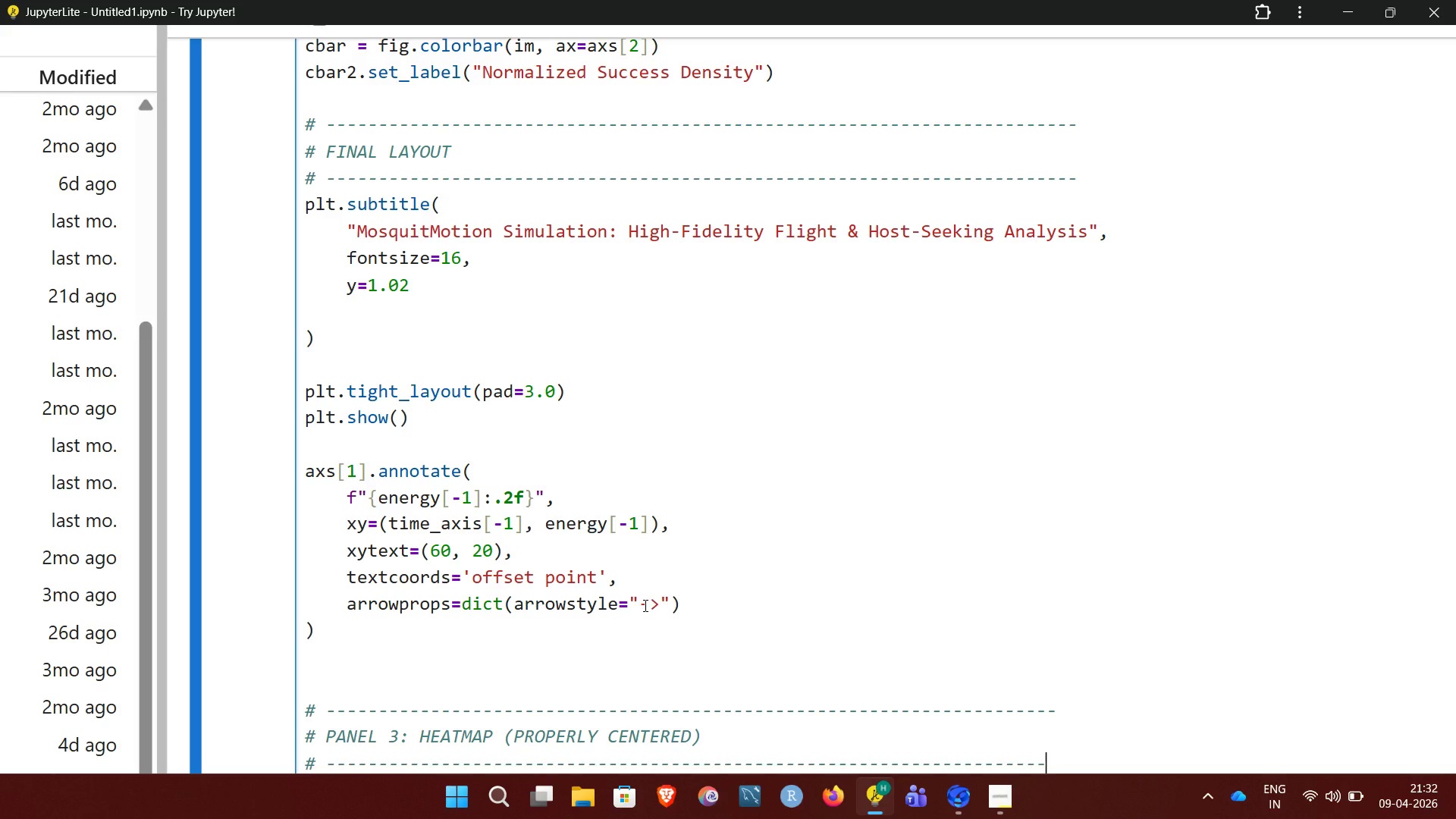 
key(Minus)
 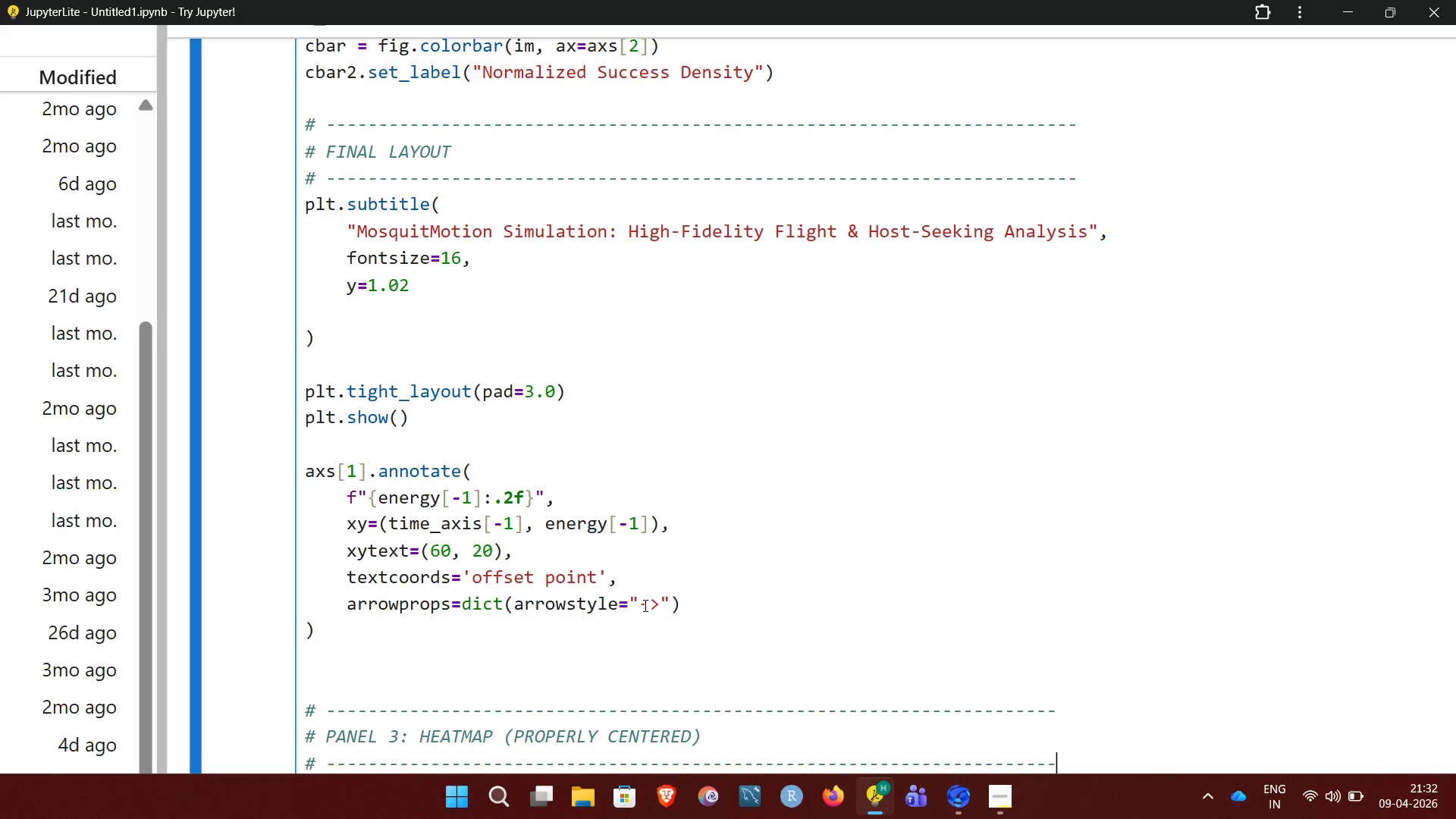 
key(Minus)
 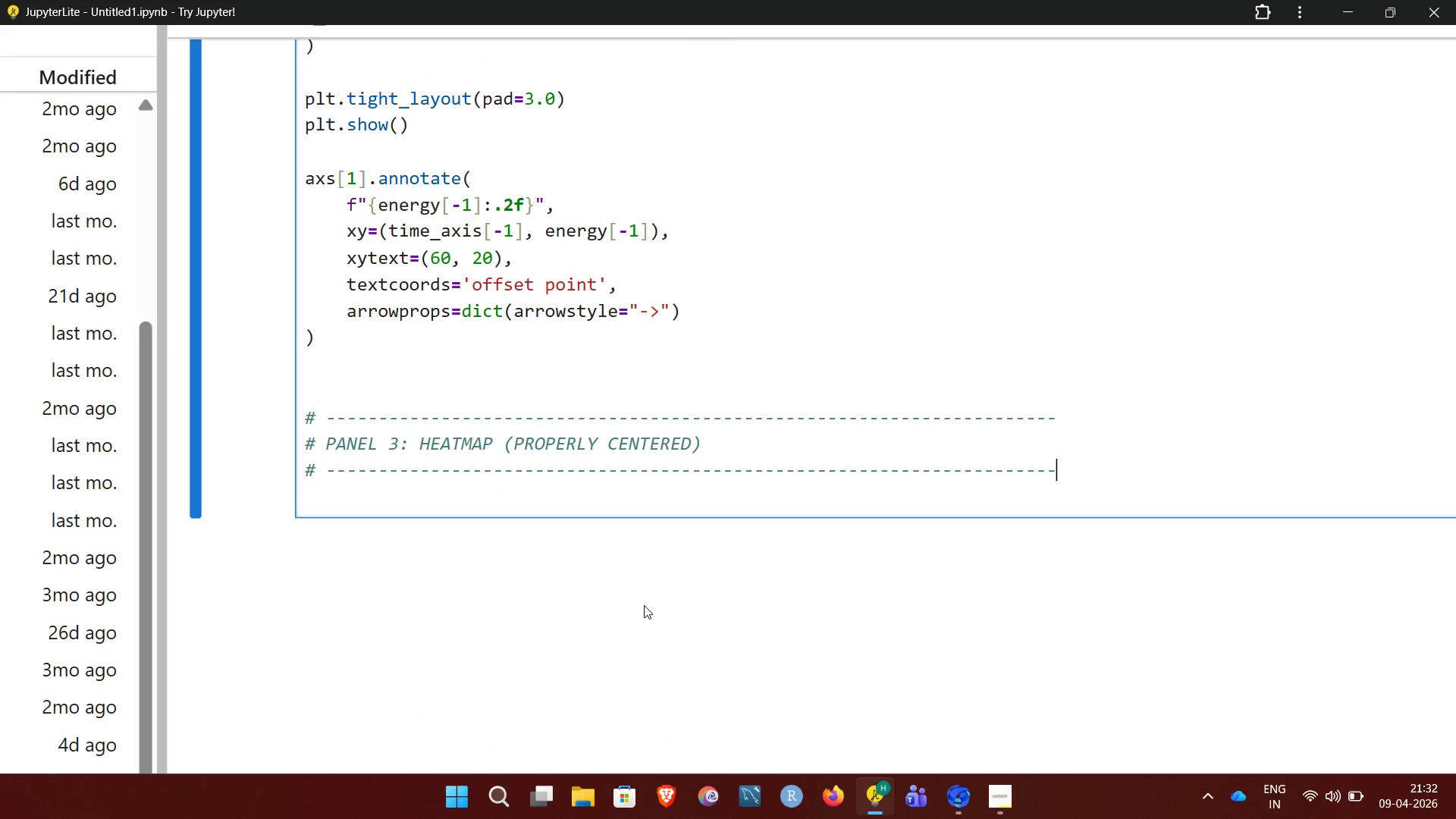 
key(NumpadEnter)
 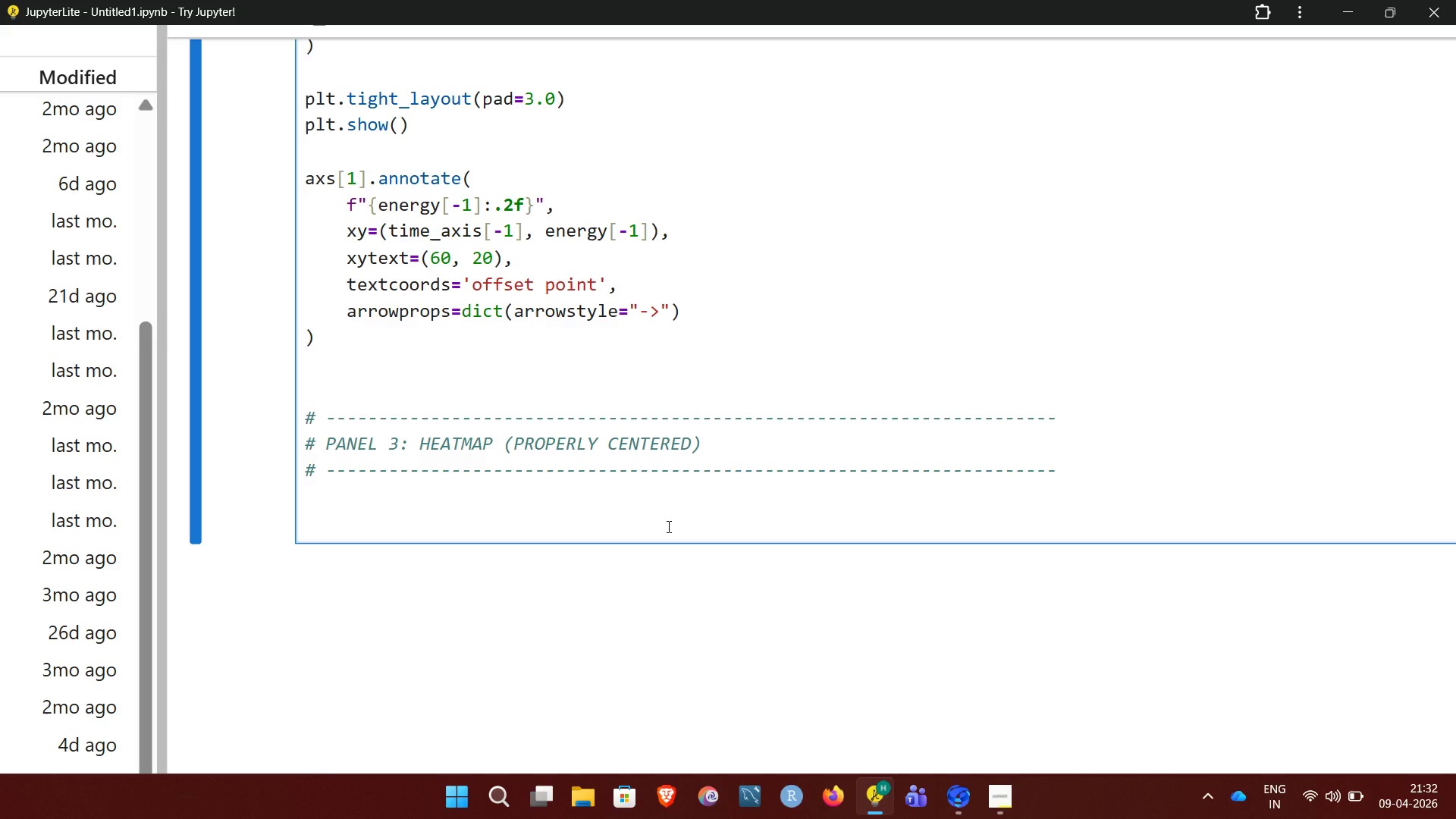 
type(HEA)
key(Backspace)
key(Backspace)
key(Backspace)
 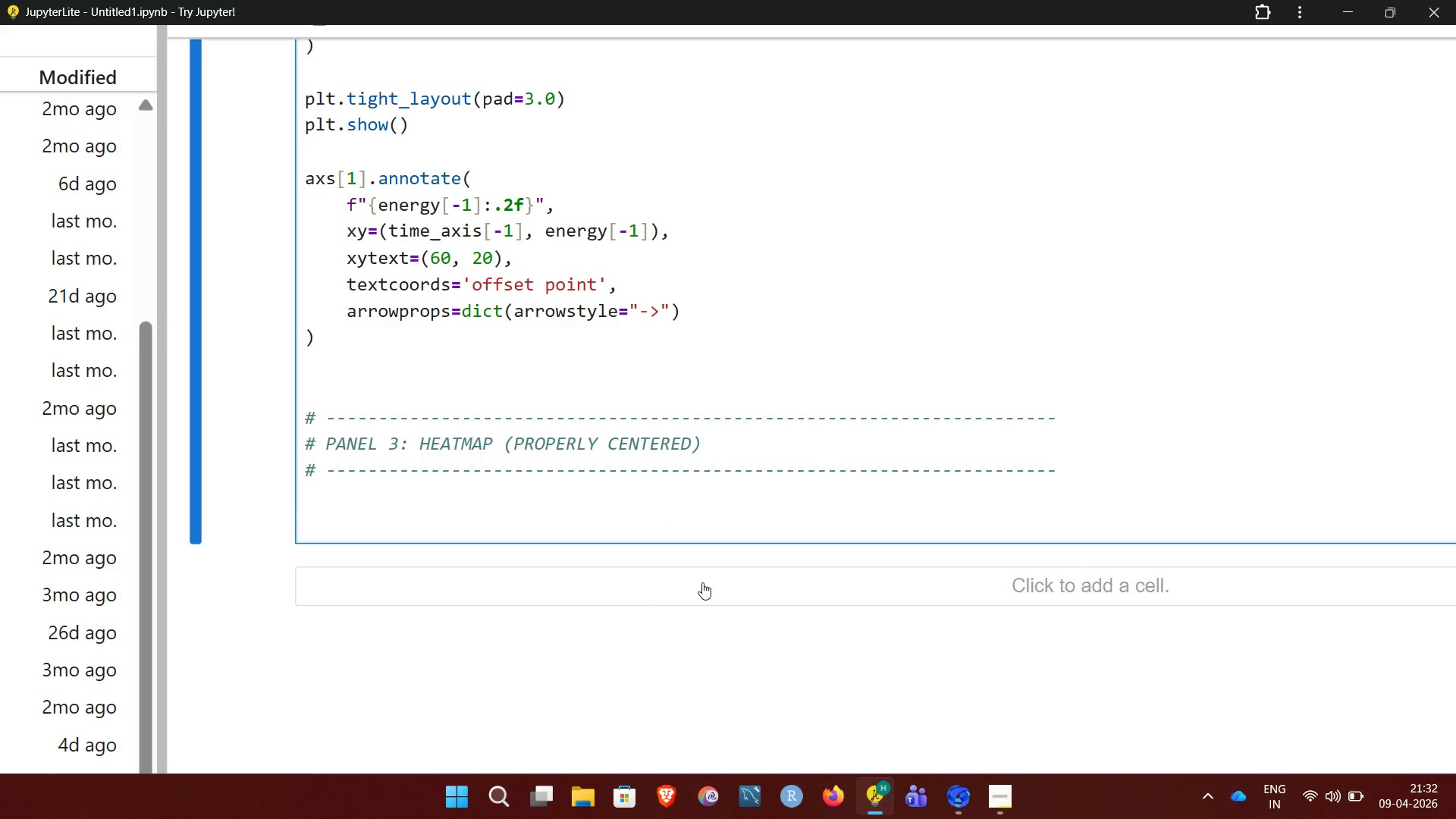 
type(he)
 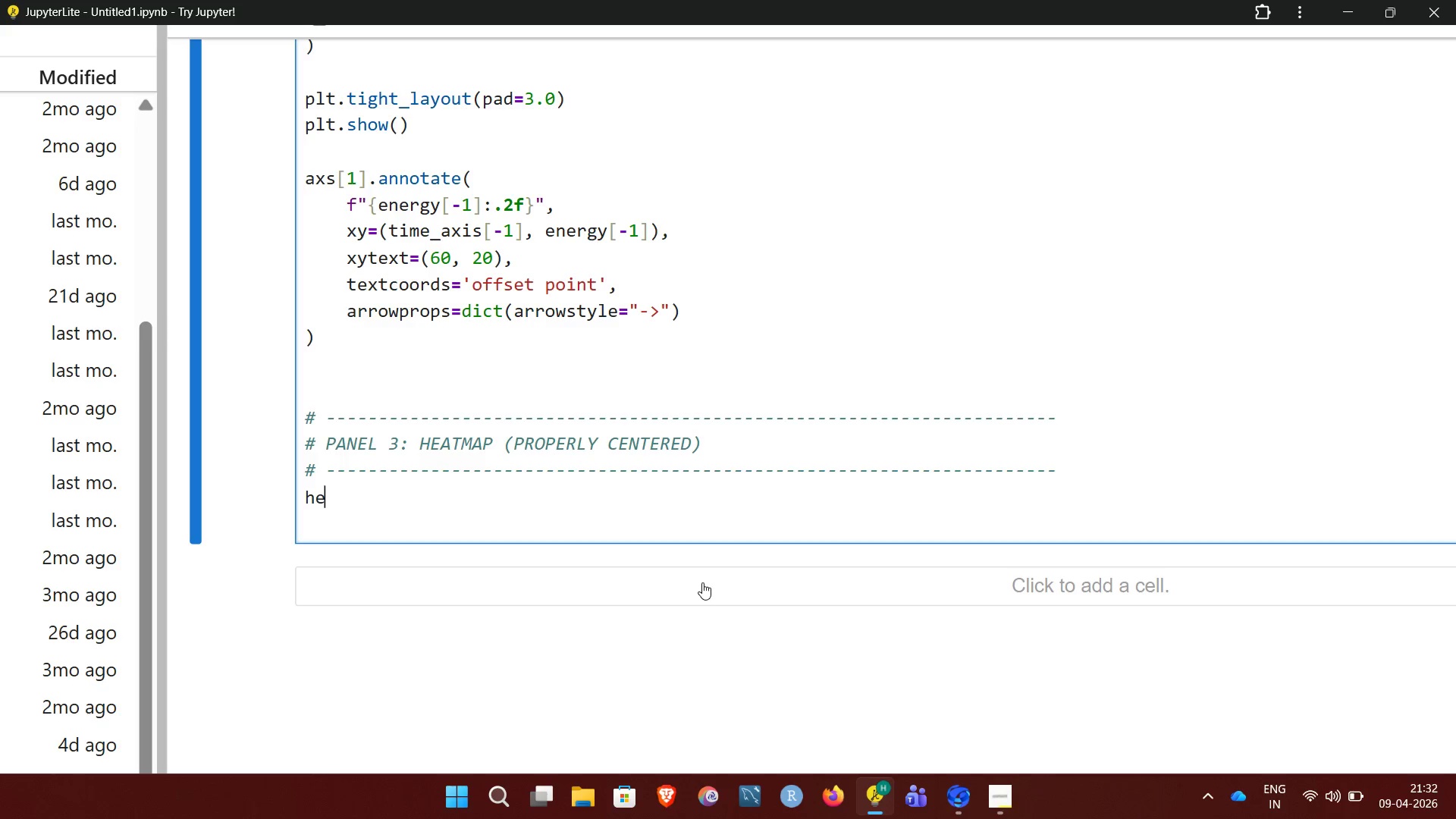 
type(at)
 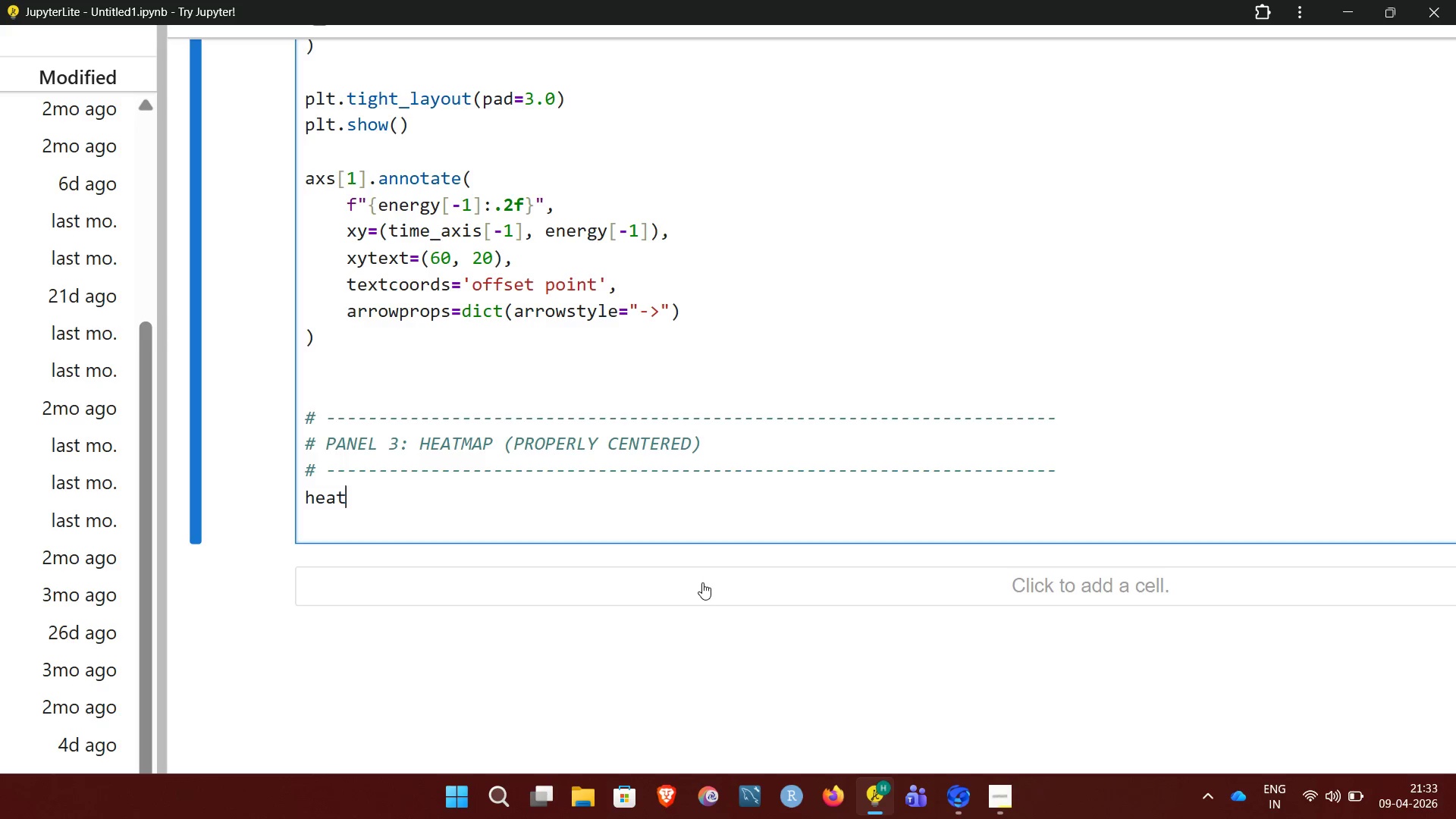 
wait(8.61)
 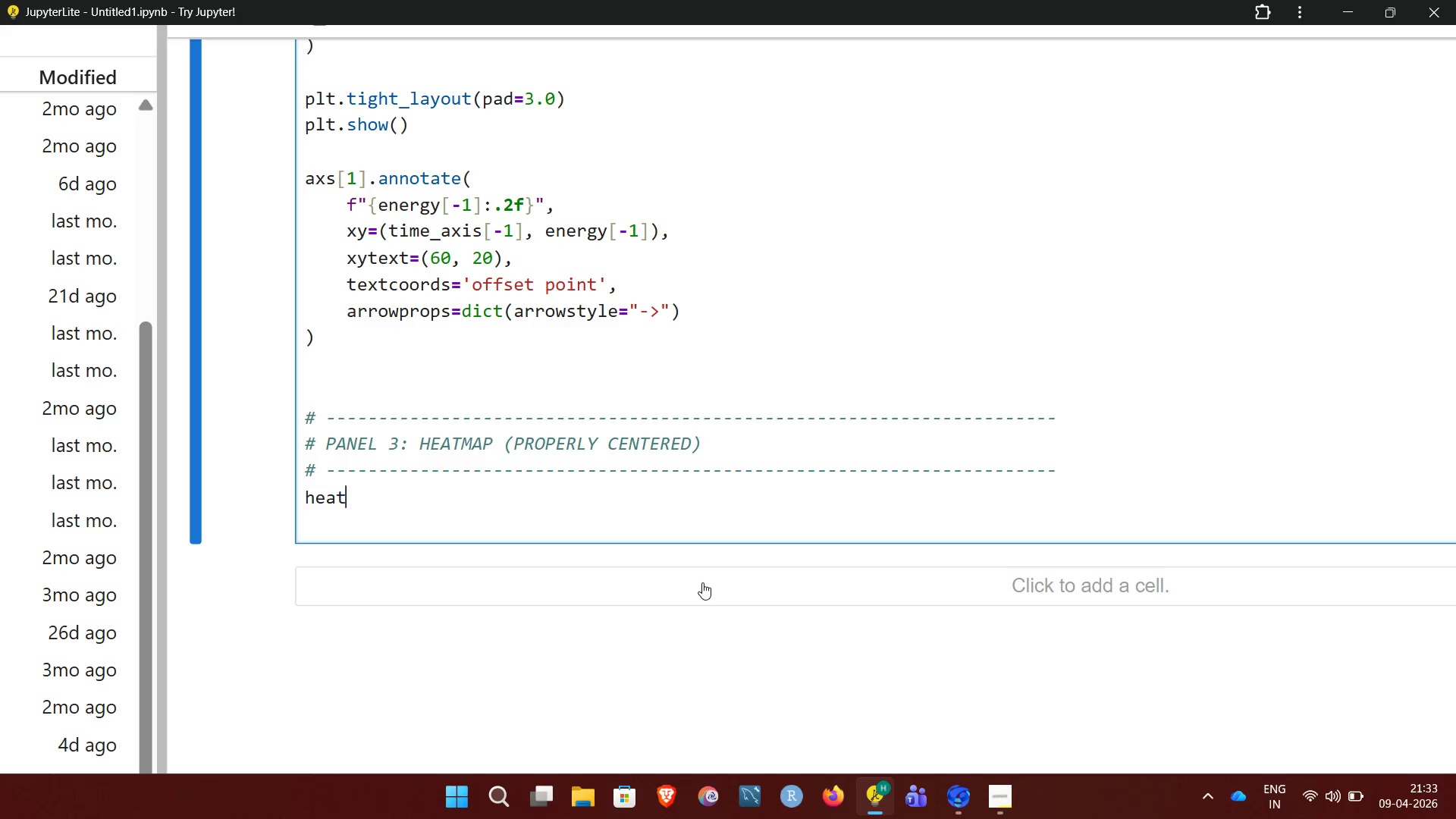 
type(map)
 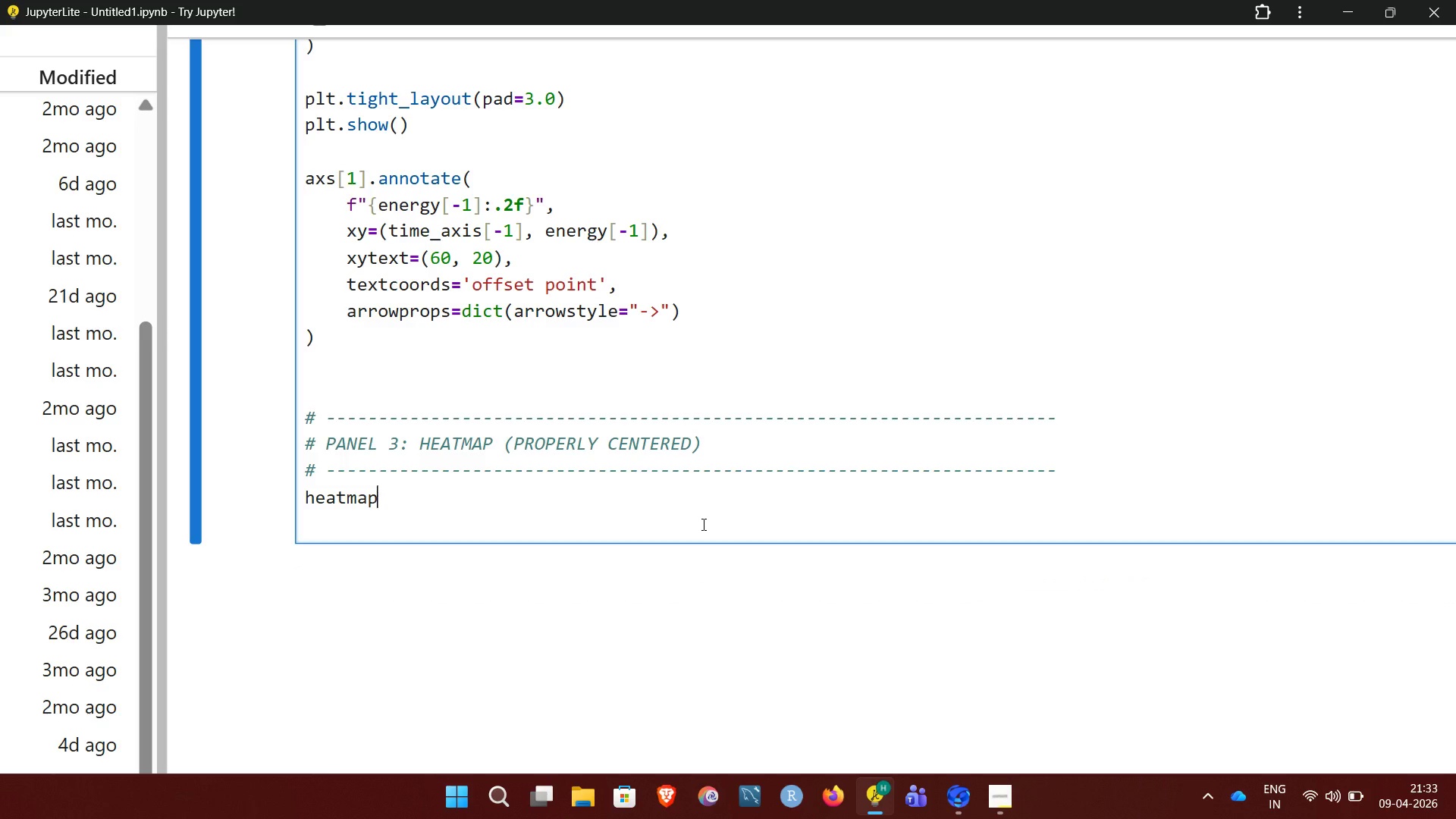 
type( = success_maP)
key(Backspace)
type(p - failure_map)
key(NumpadEnter)
 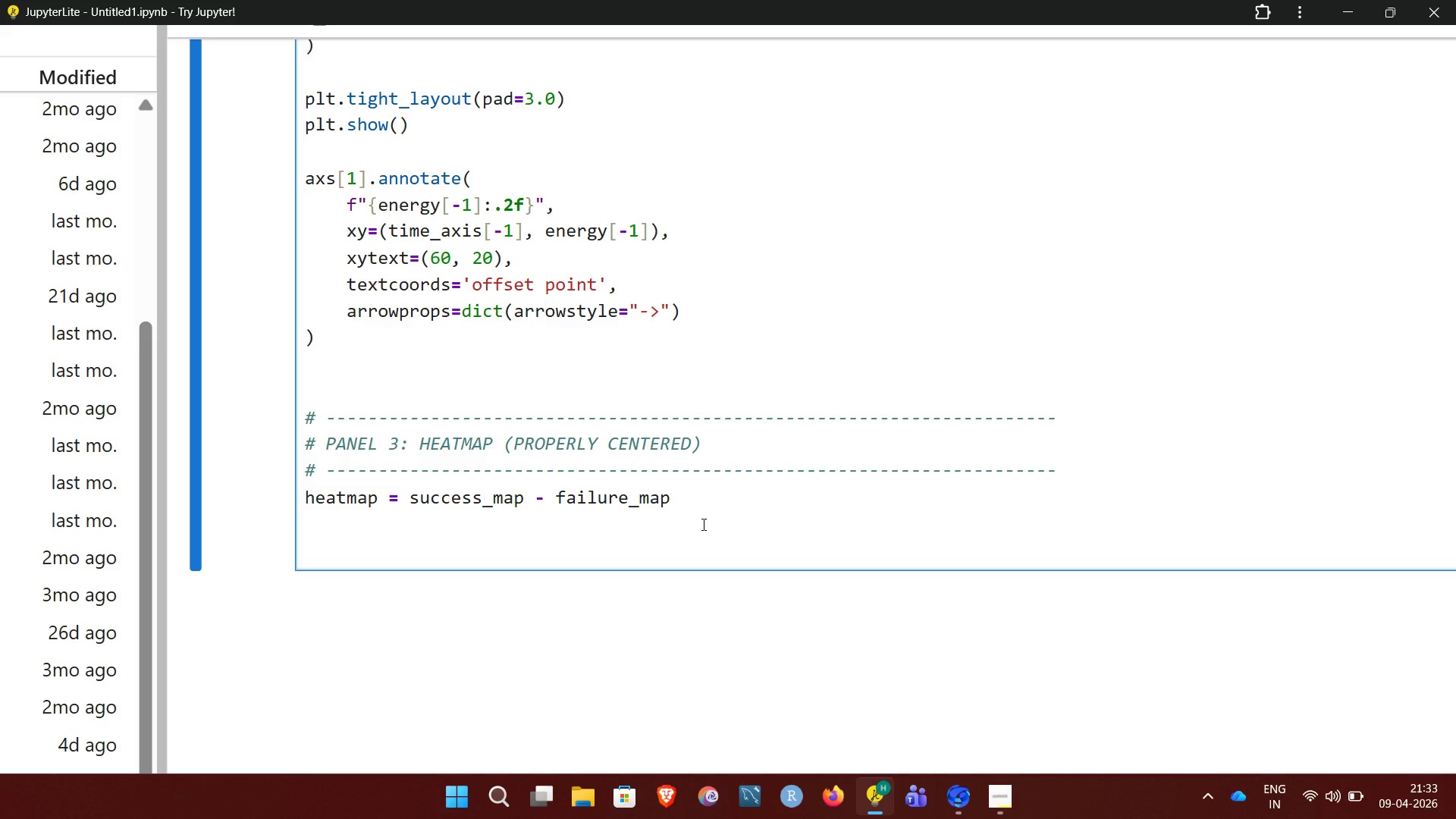 
type(if)
key(Backspace)
key(Backspace)
key(NumpadEnter)
type(if np.max(np)
 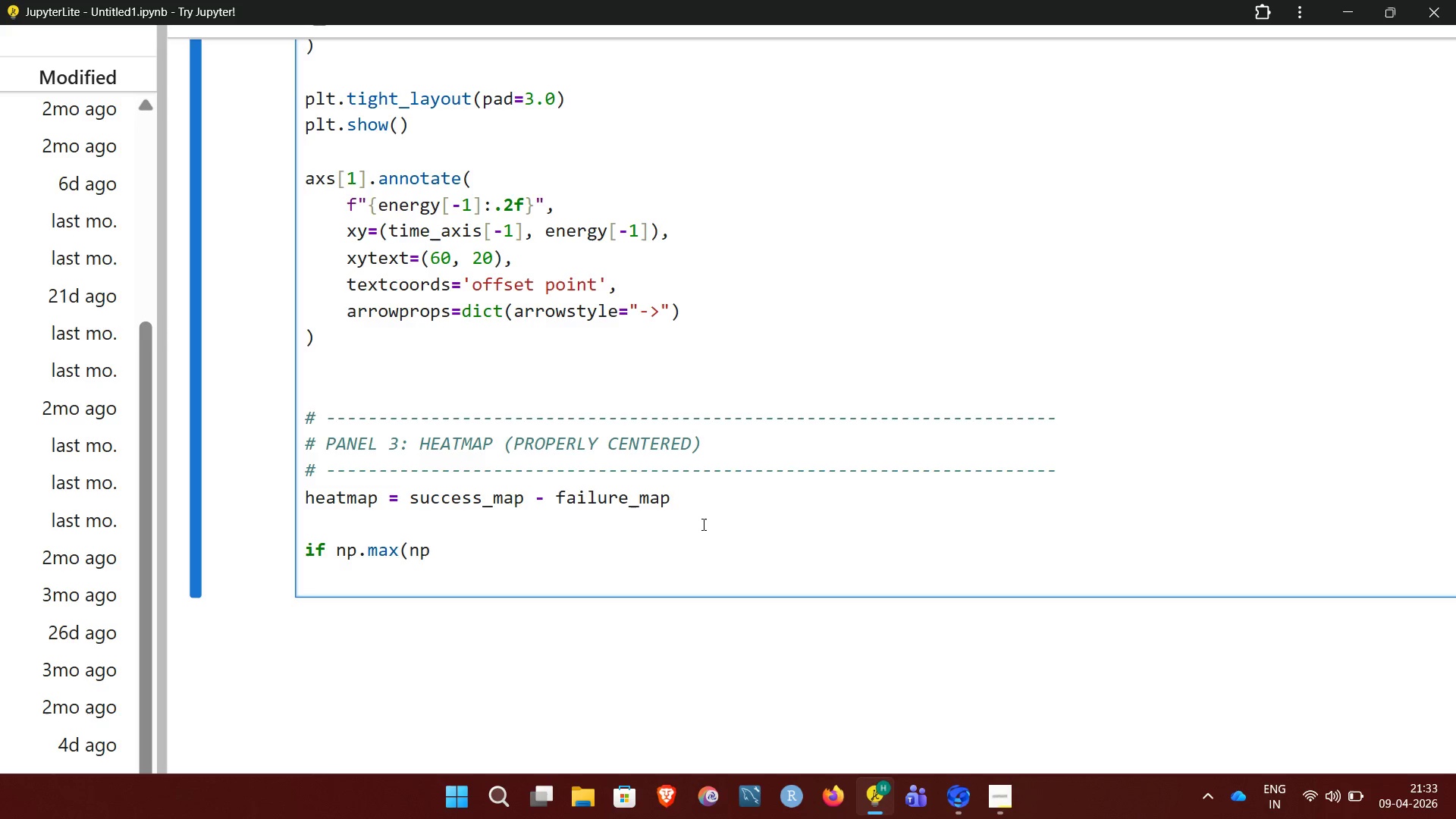 
type(.abs(heatmap)
 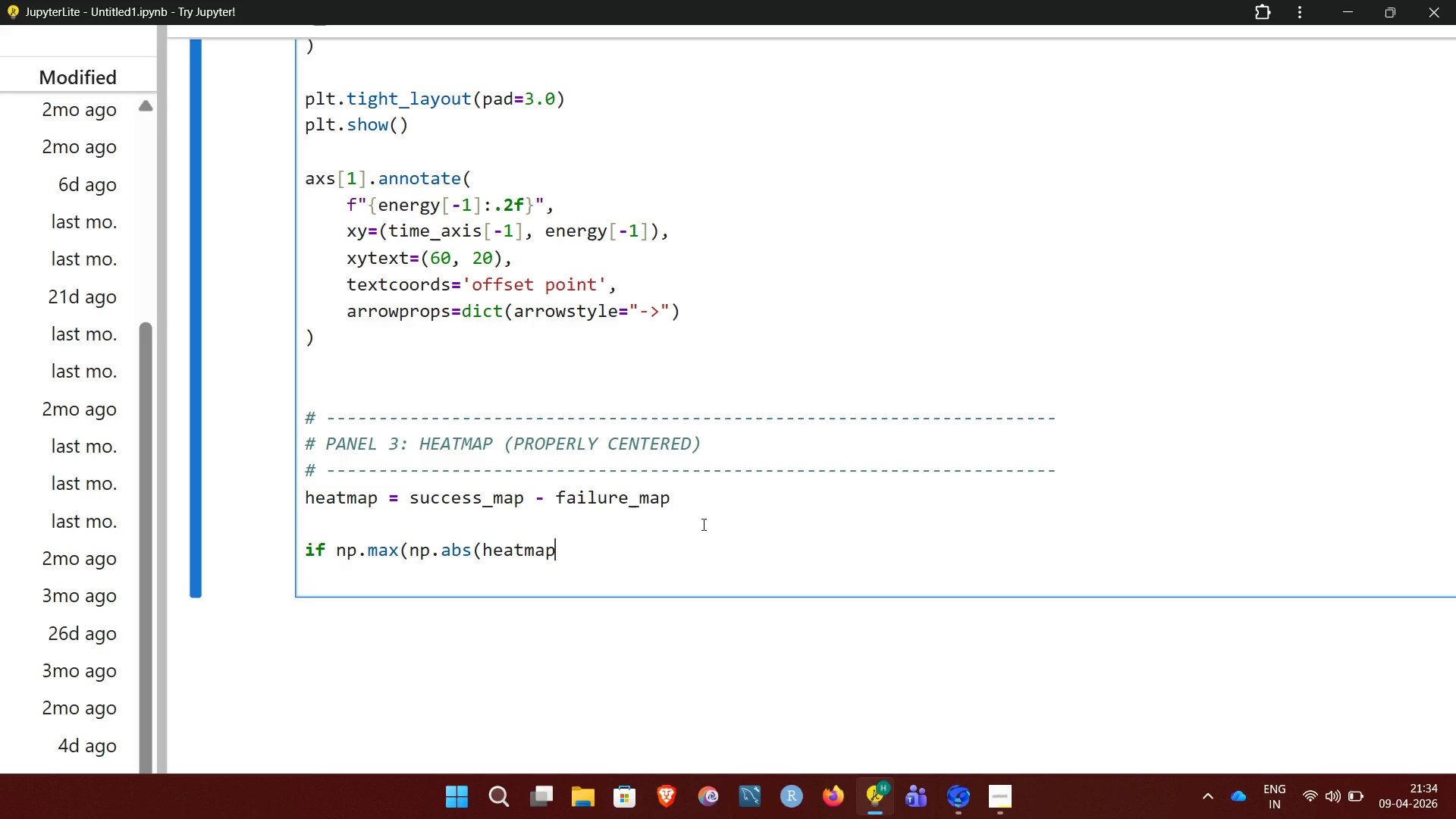 
wait(8.89)
 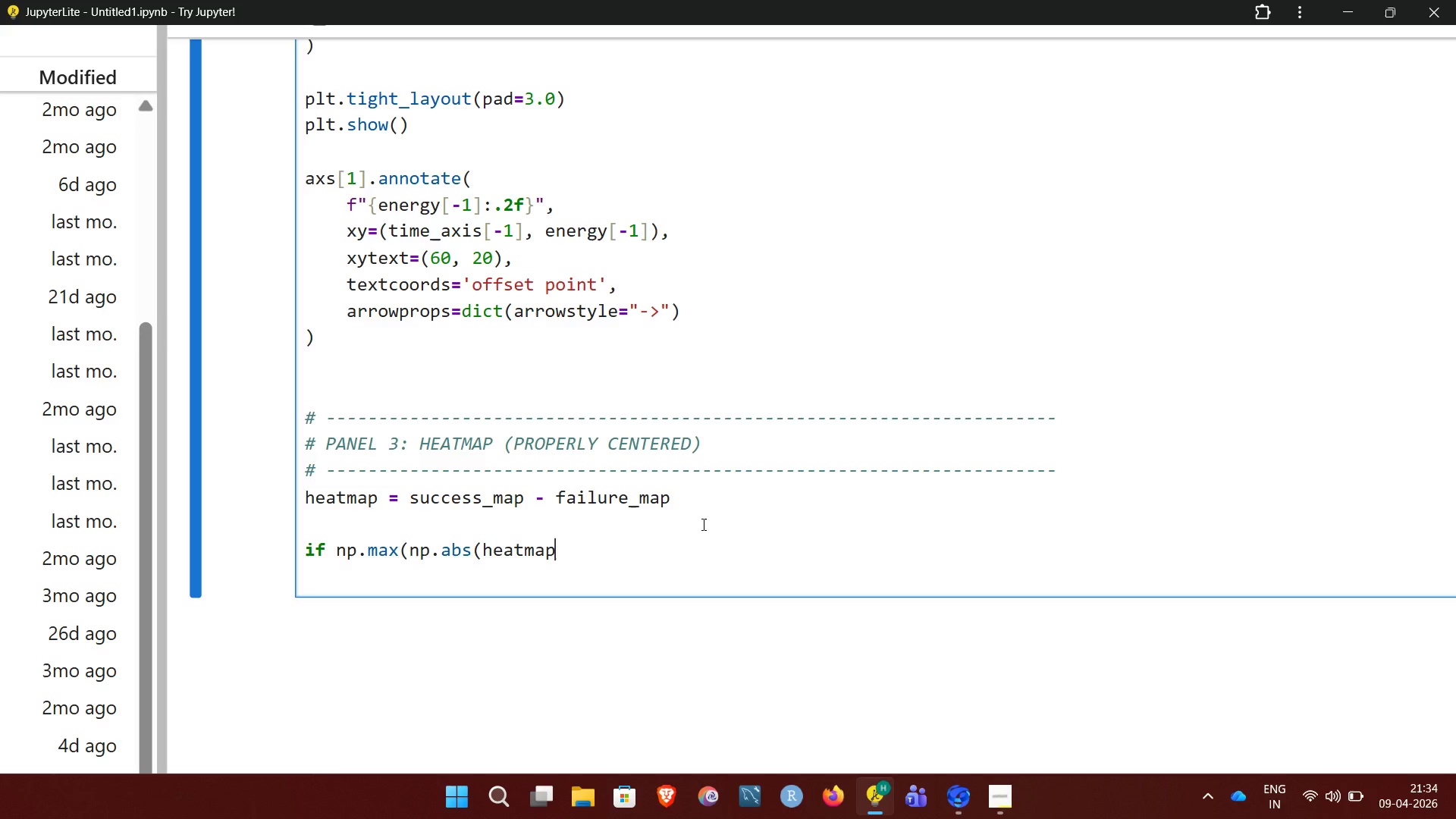 
type()) > 0:)
key(NumpadEnter)
 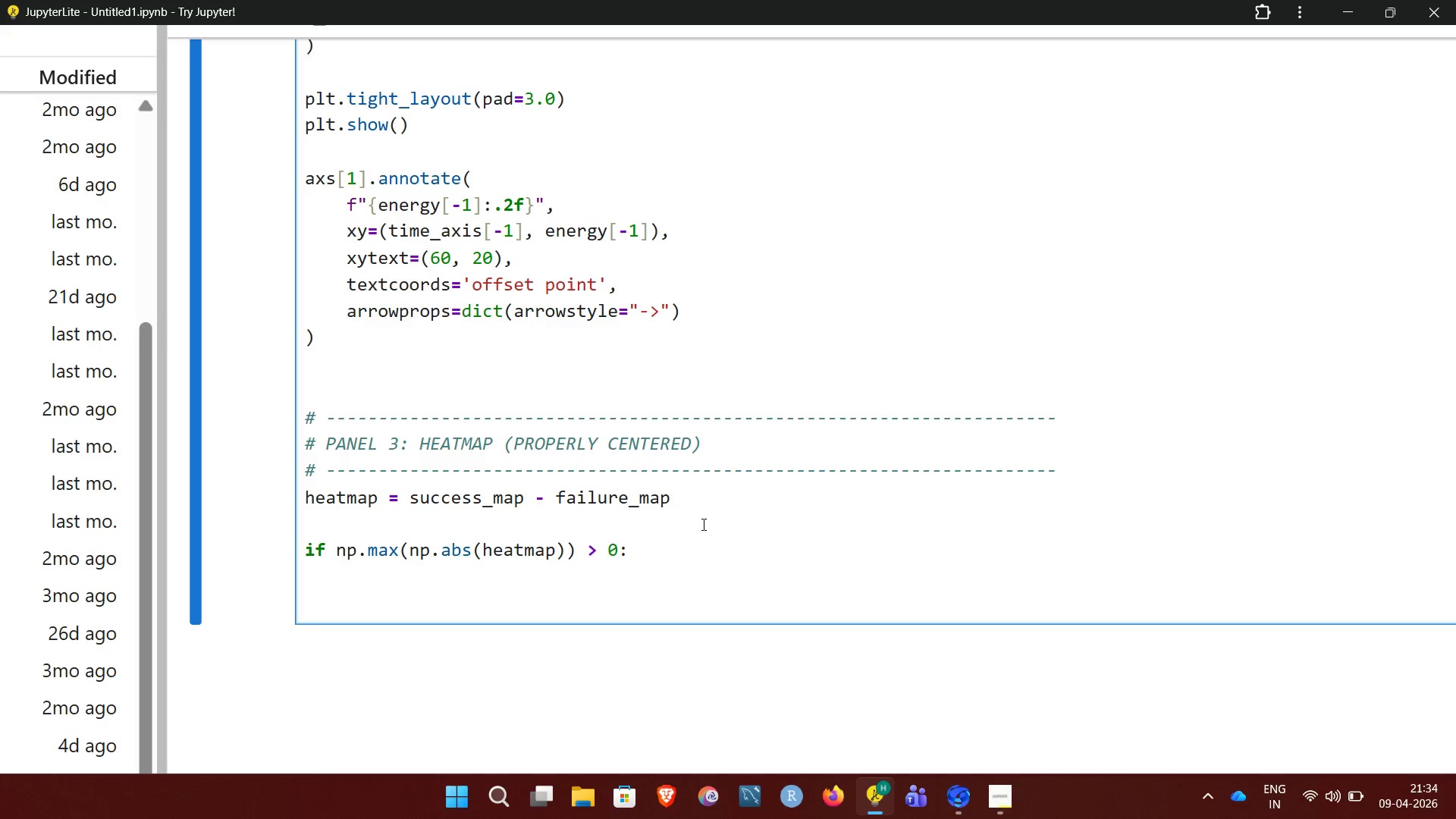 
type(heatmap)
 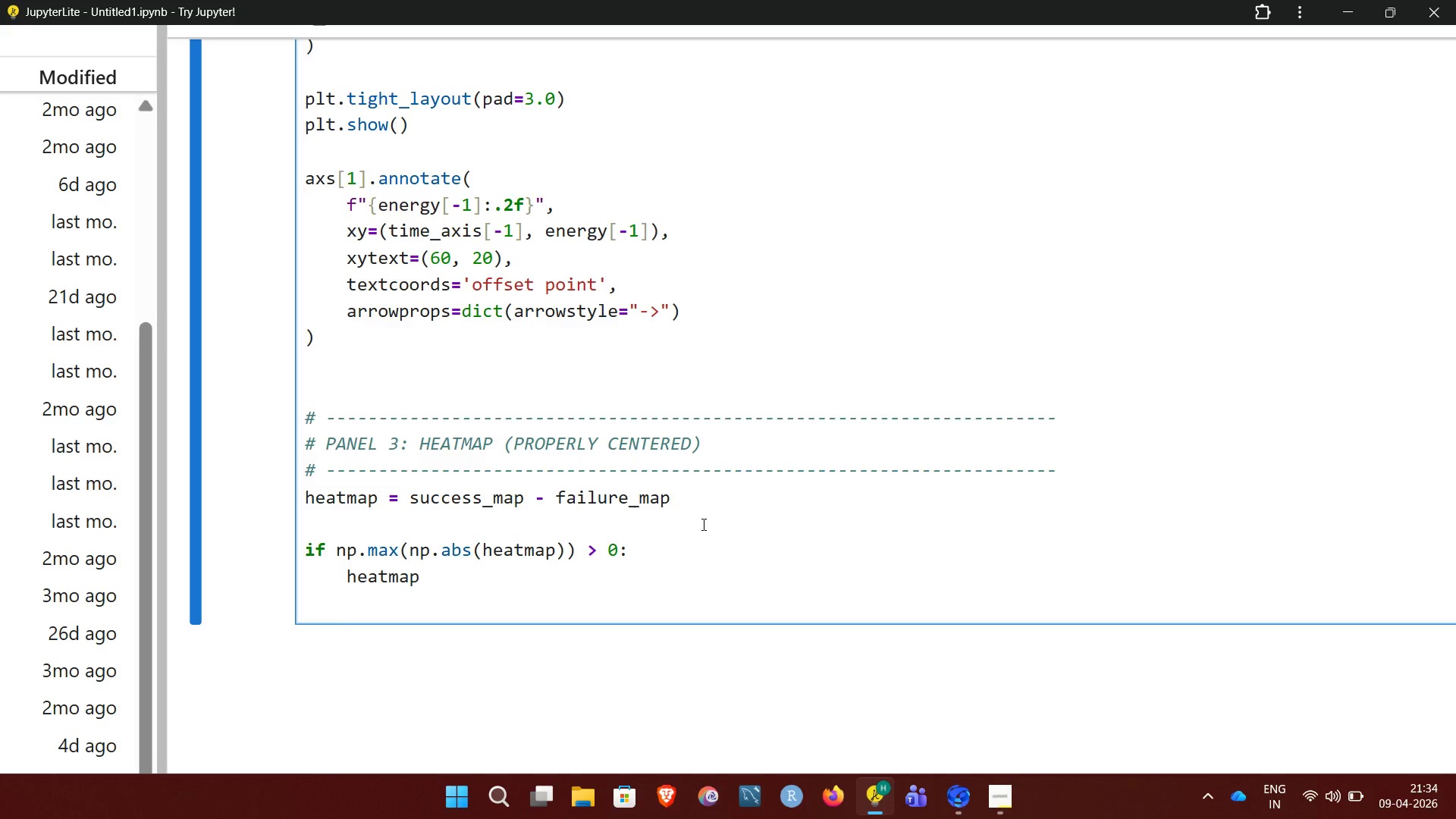 
wait(5.62)
 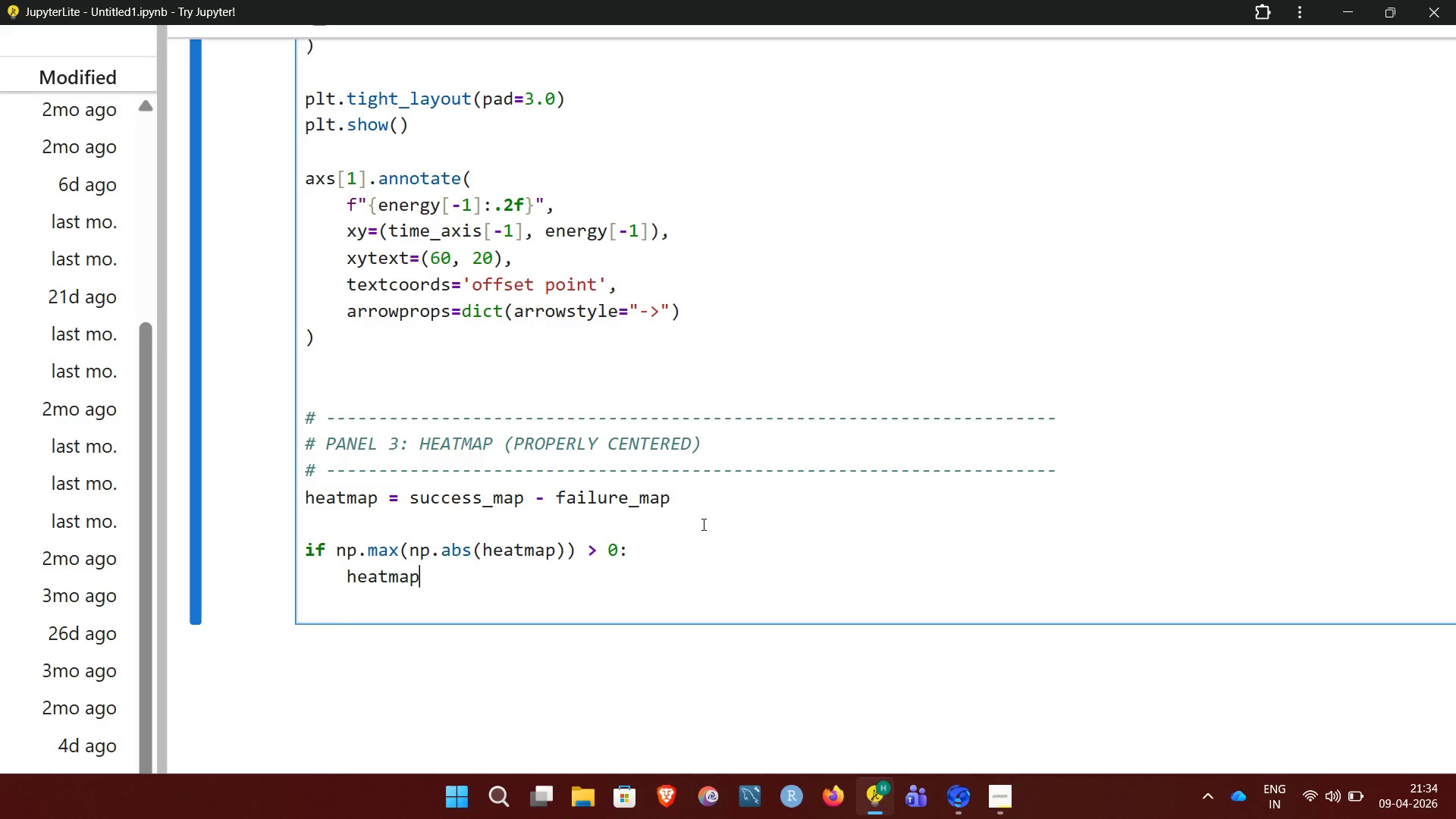 
key(Space)
 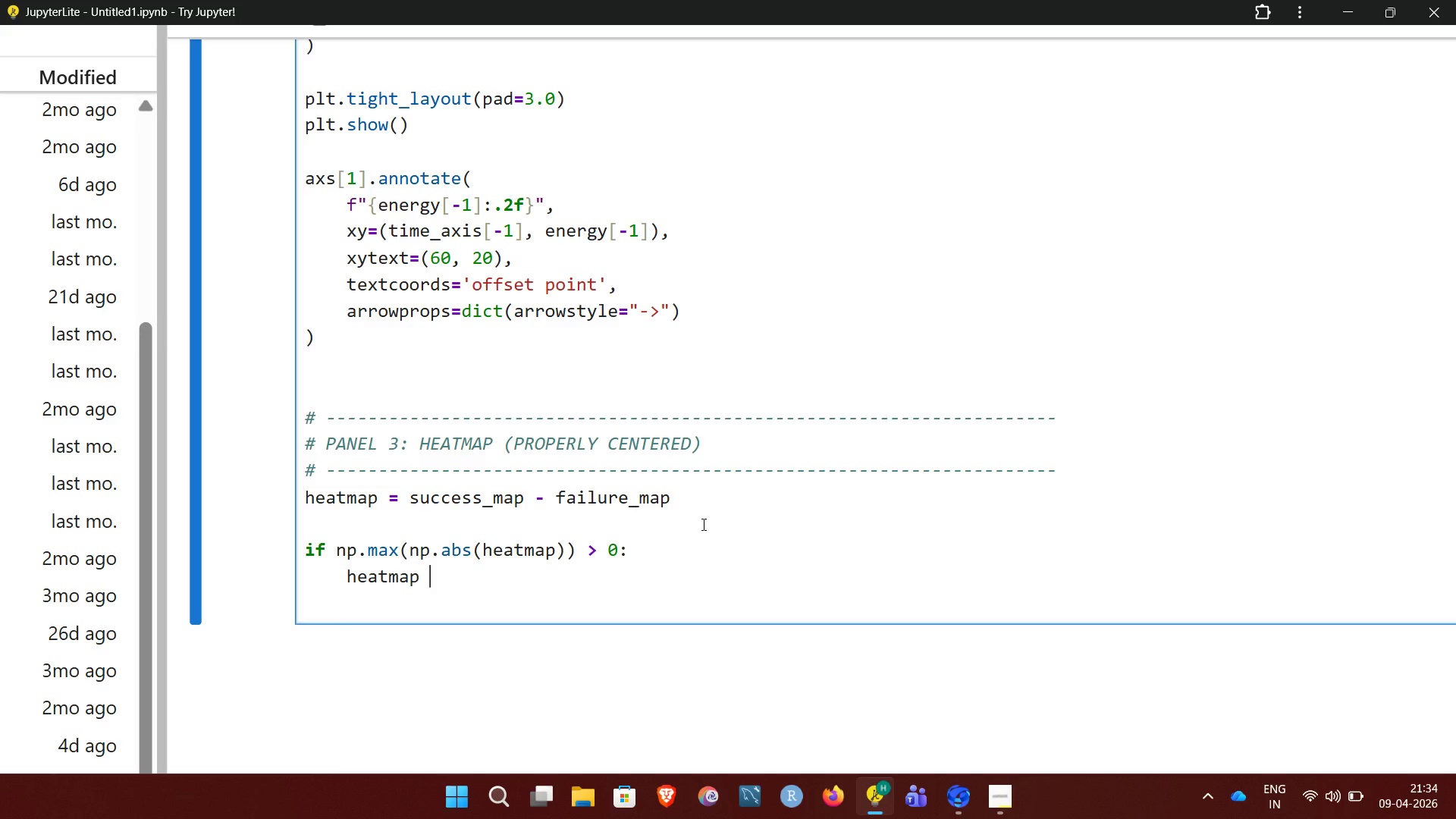 
key(Equal)
 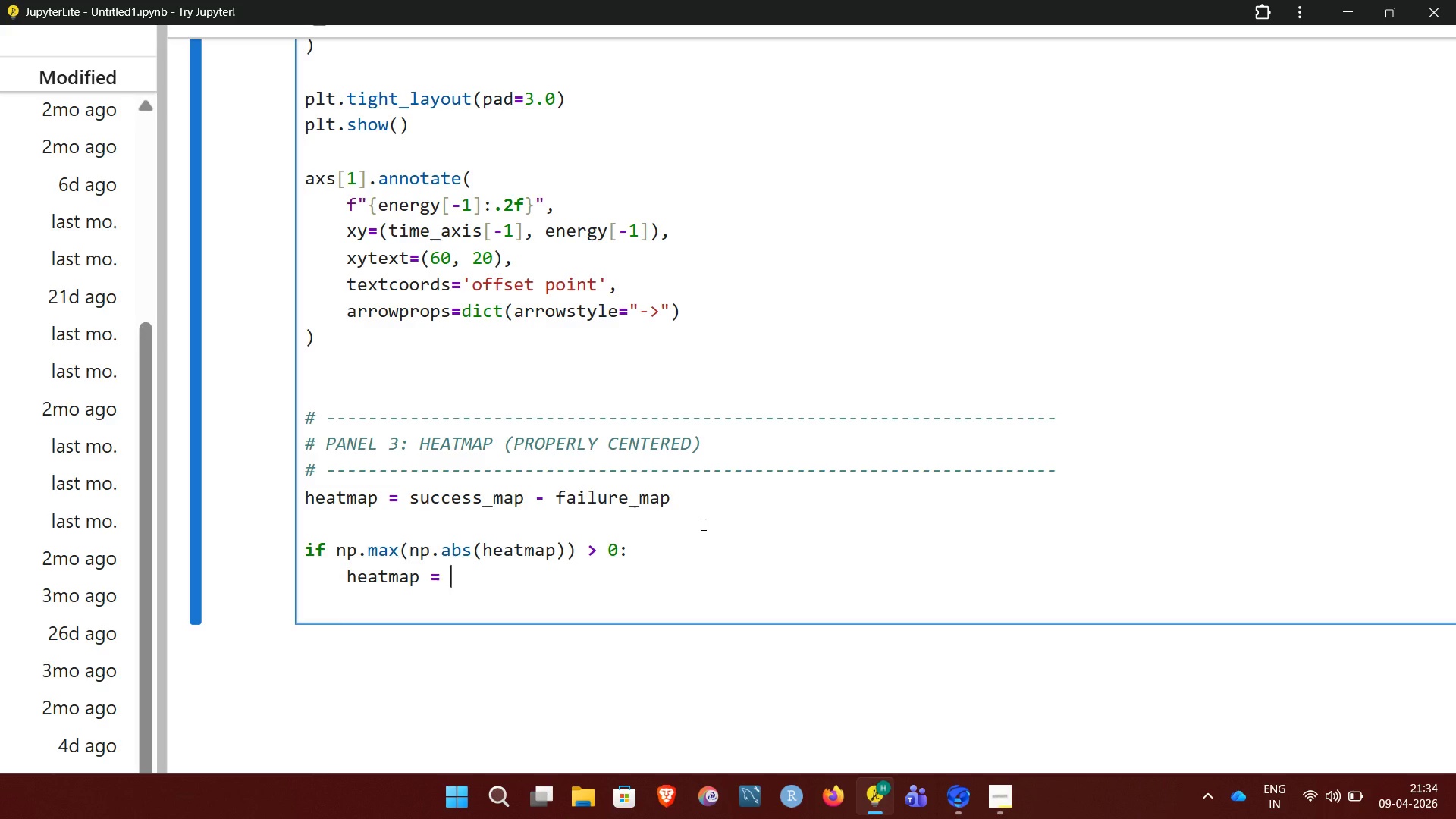 
key(Space)
 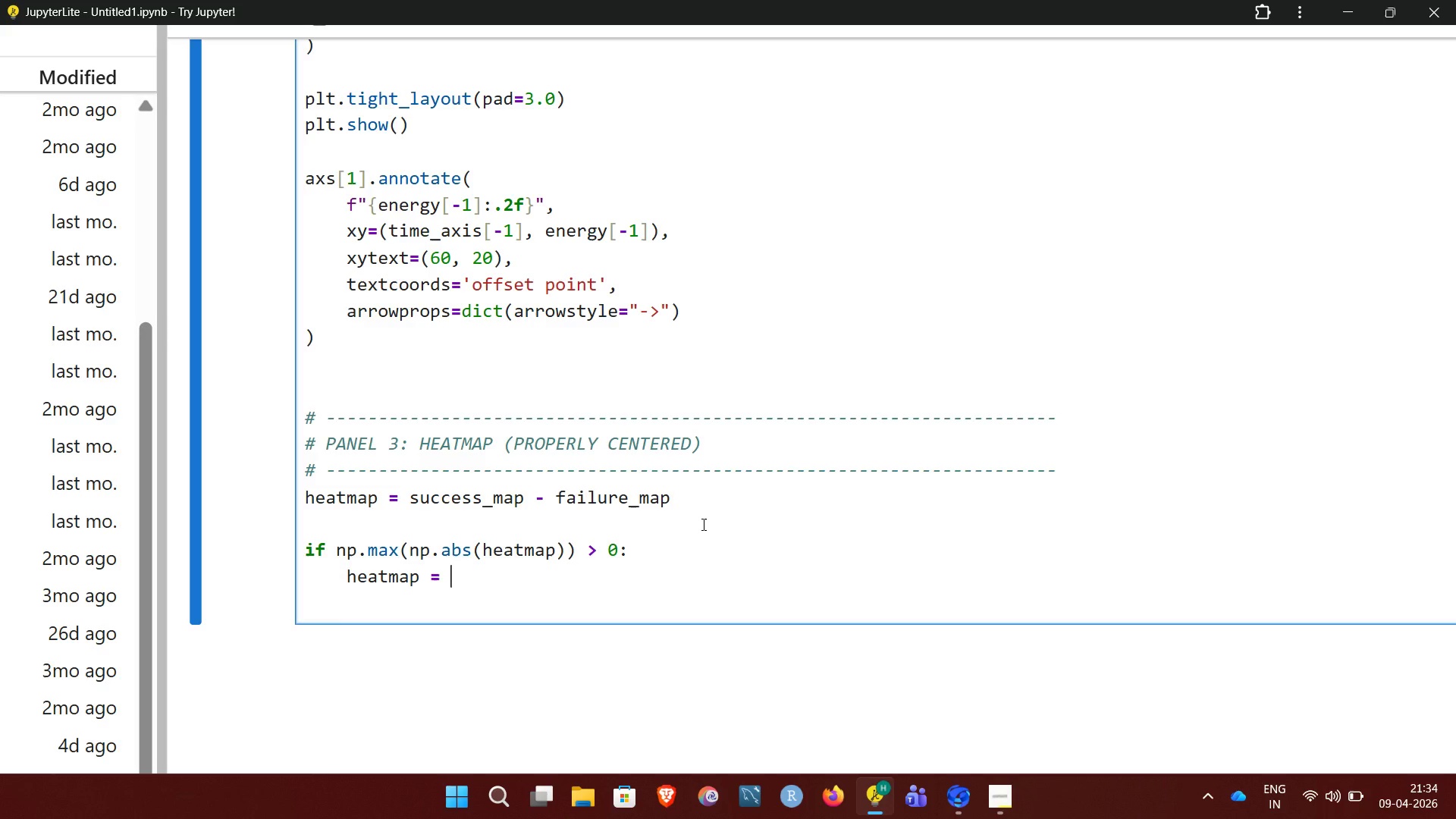 
key(Slash)
 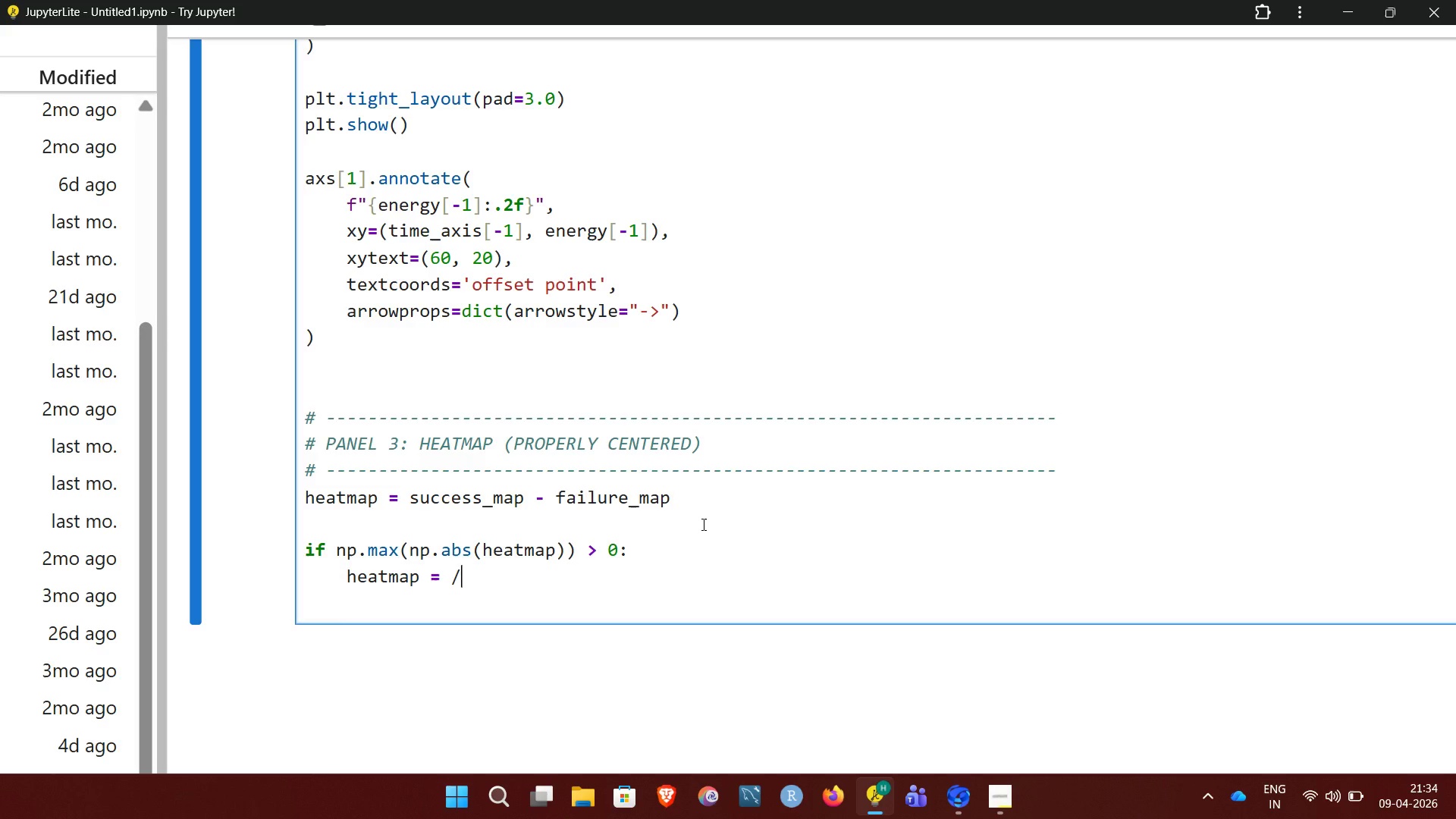 
type(np)
 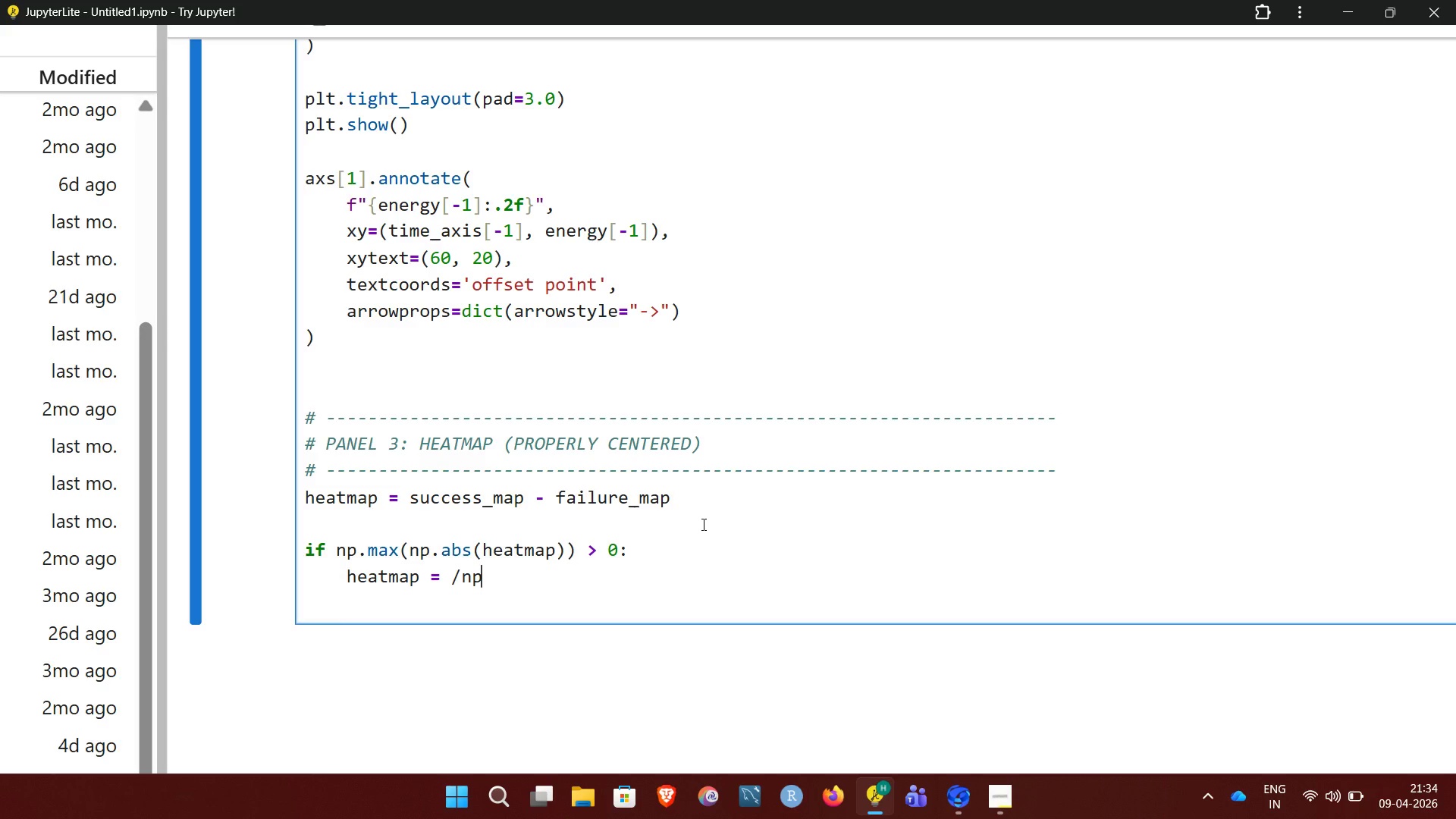 
key(ArrowLeft)
 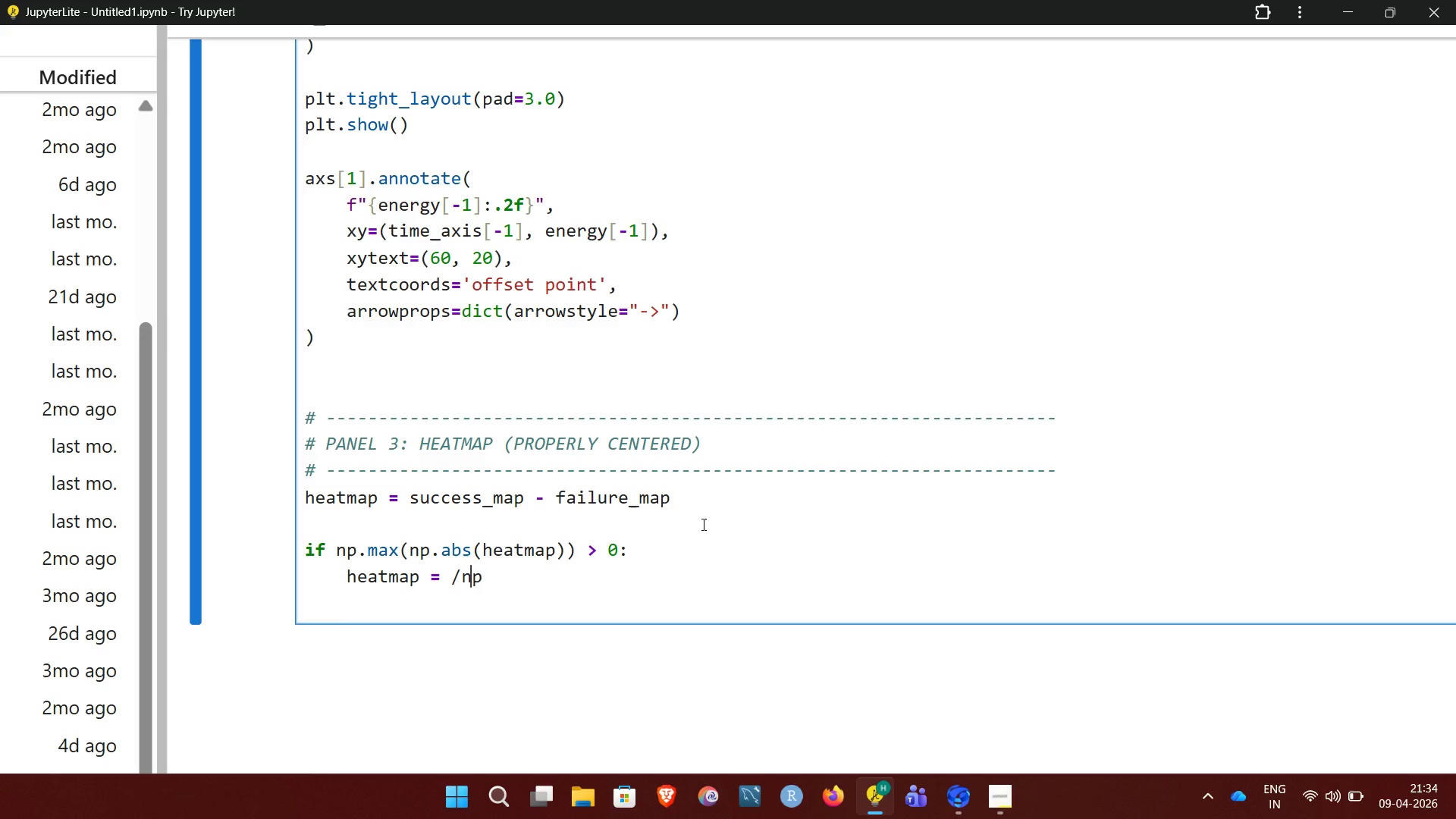 
key(ArrowLeft)
 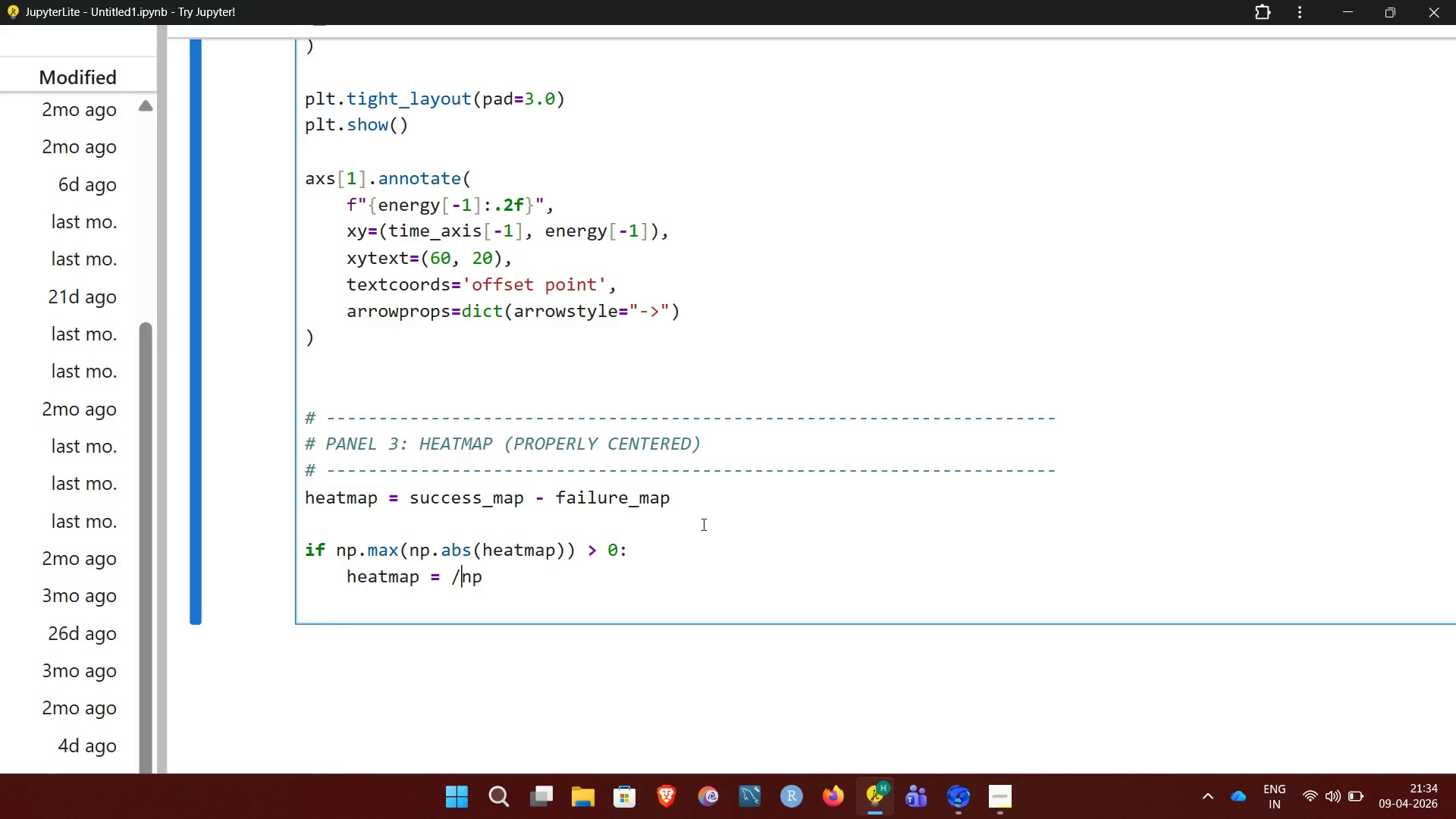 
key(ArrowRight)
 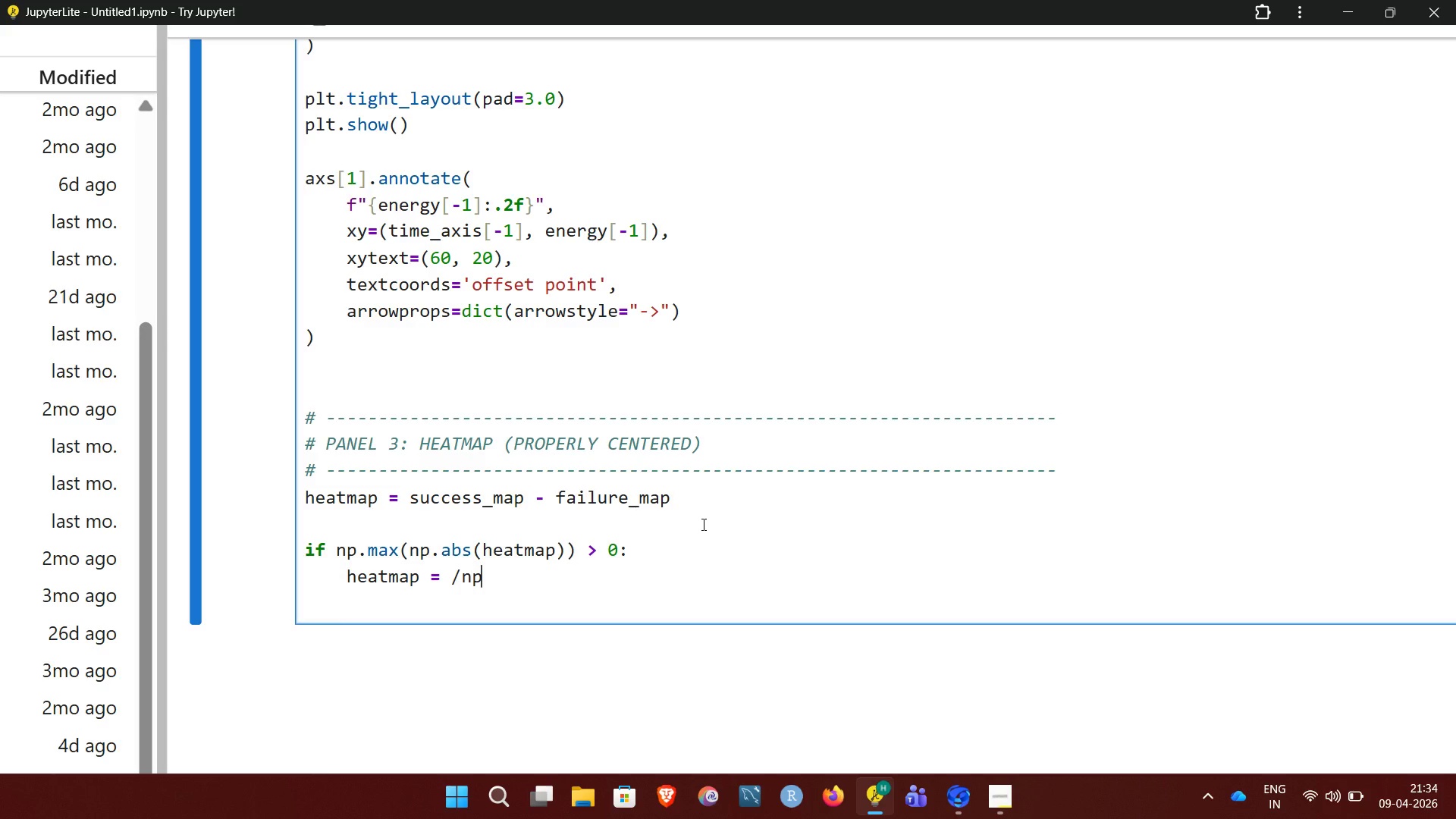 
key(ArrowRight)
 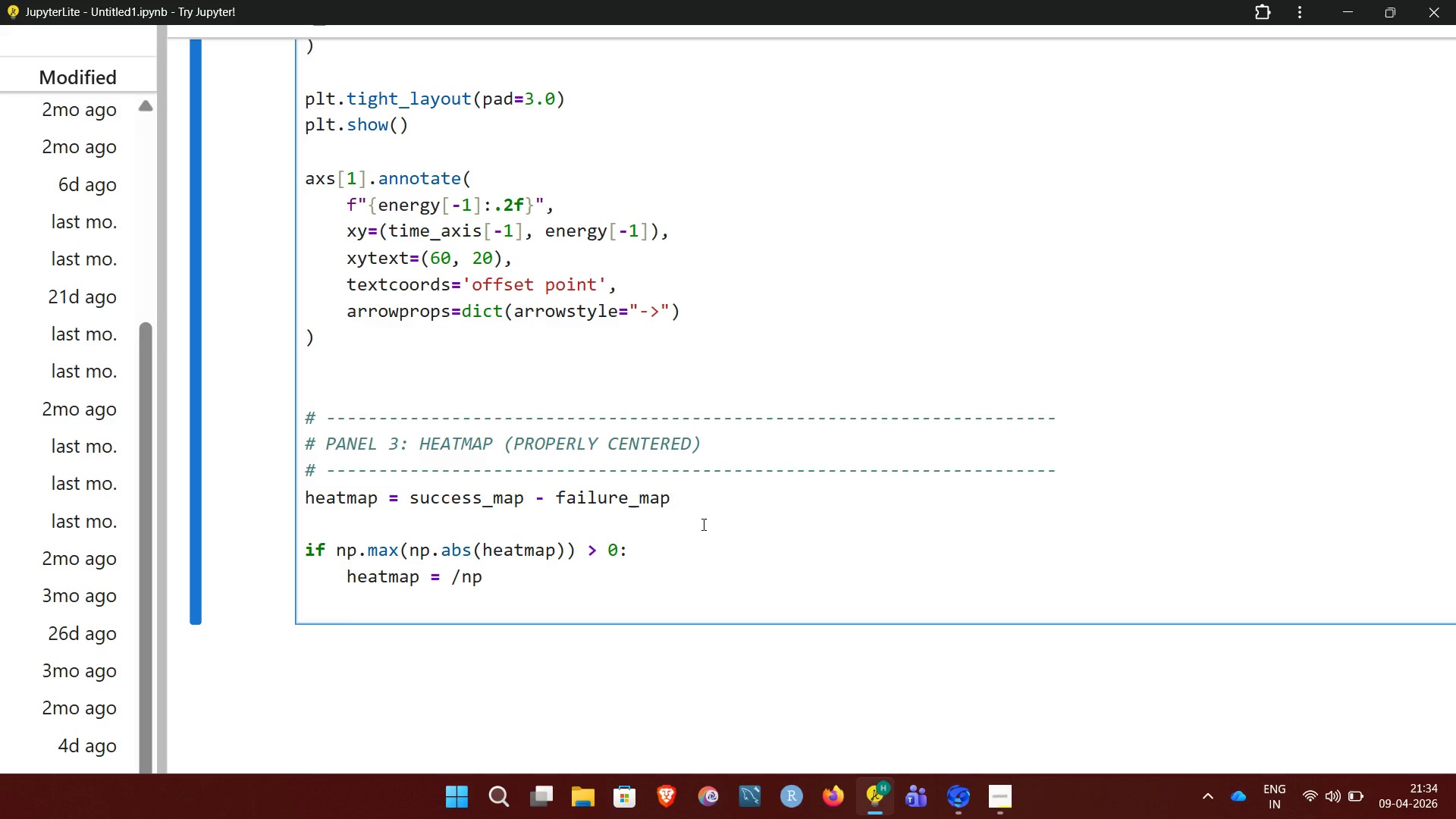 
type(.max(np.abs)
 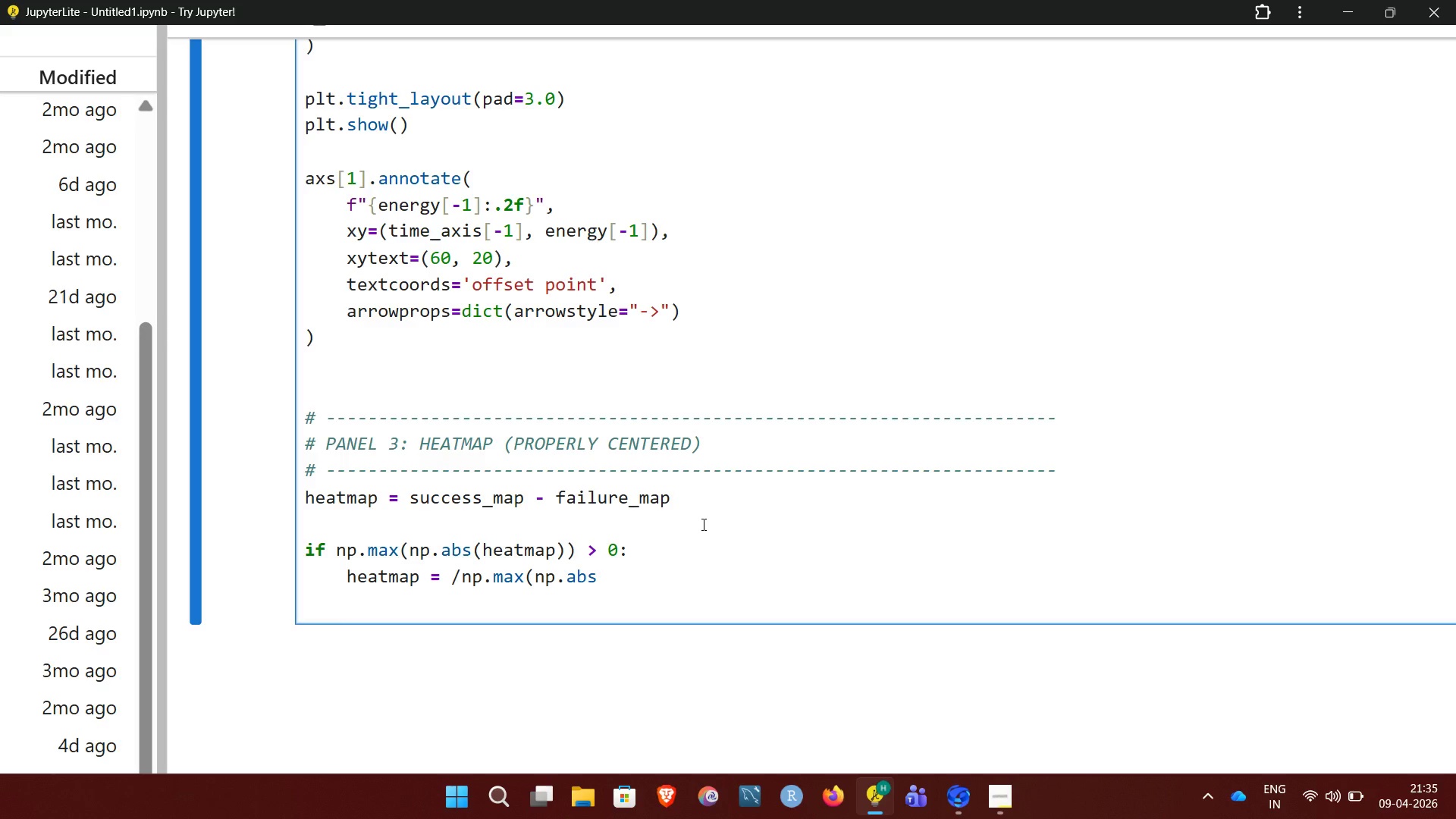 
wait(9.36)
 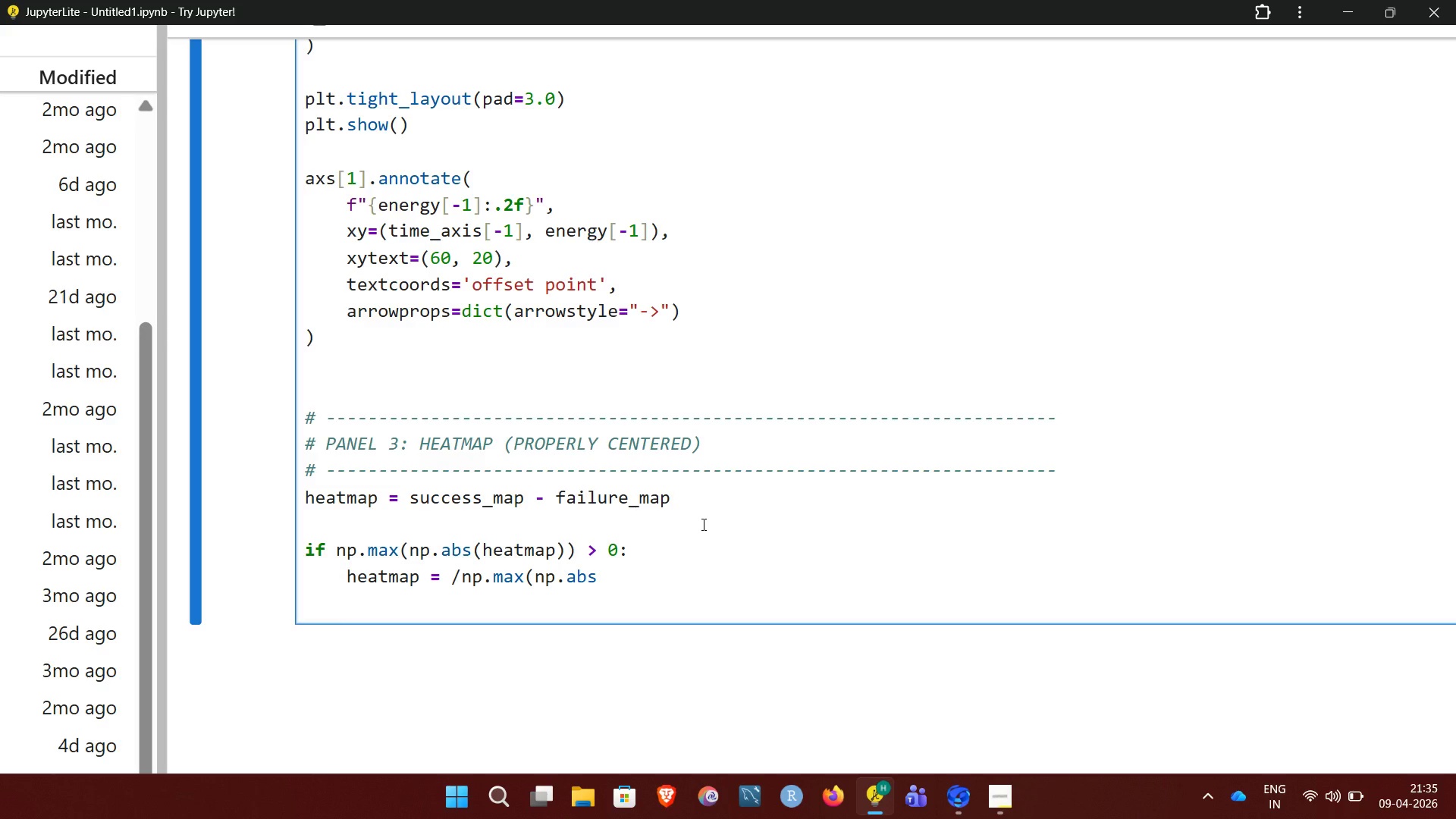 
type((heatmab)
key(Backspace)
type(p)))
 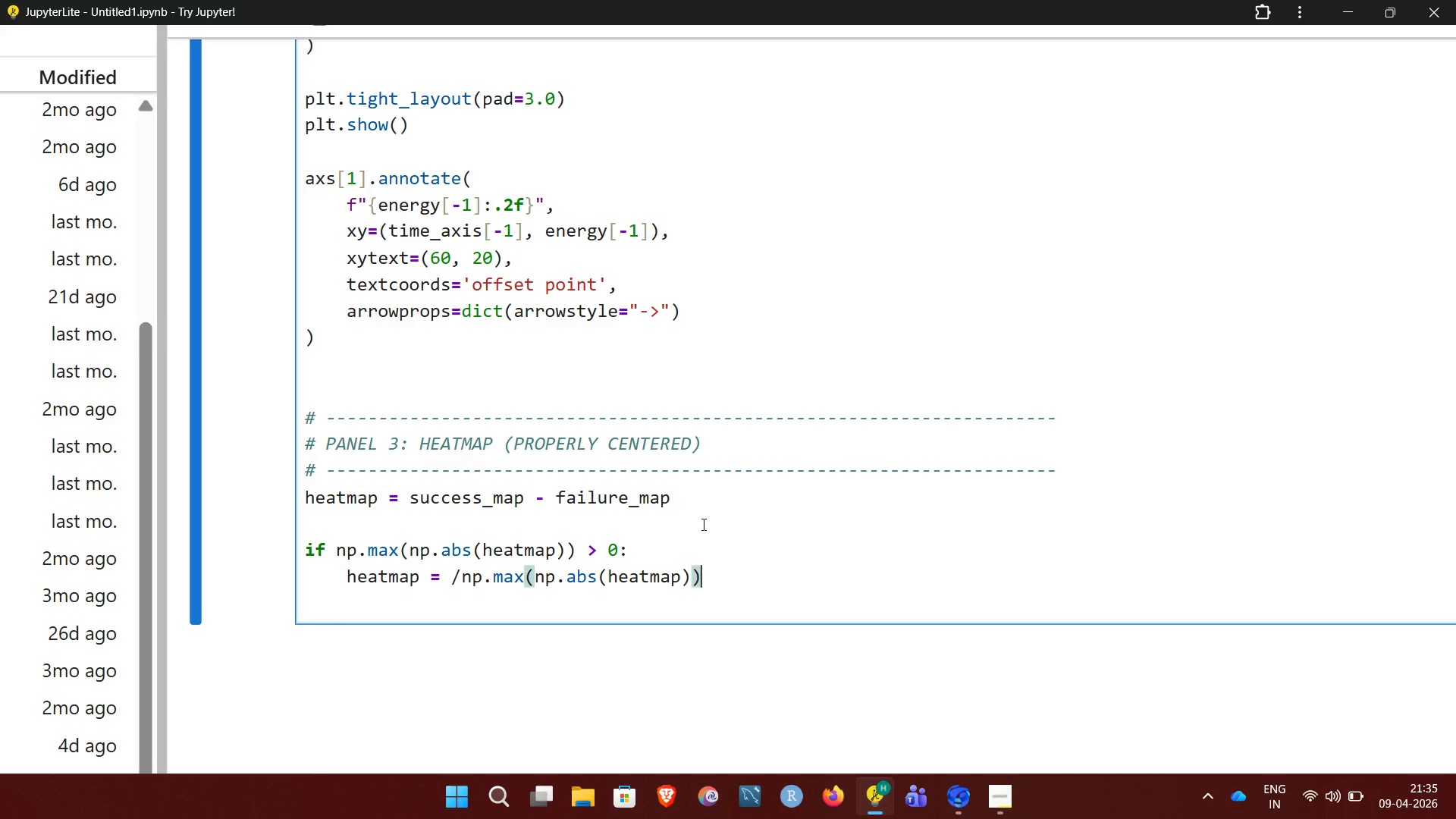 
wait(5.67)
 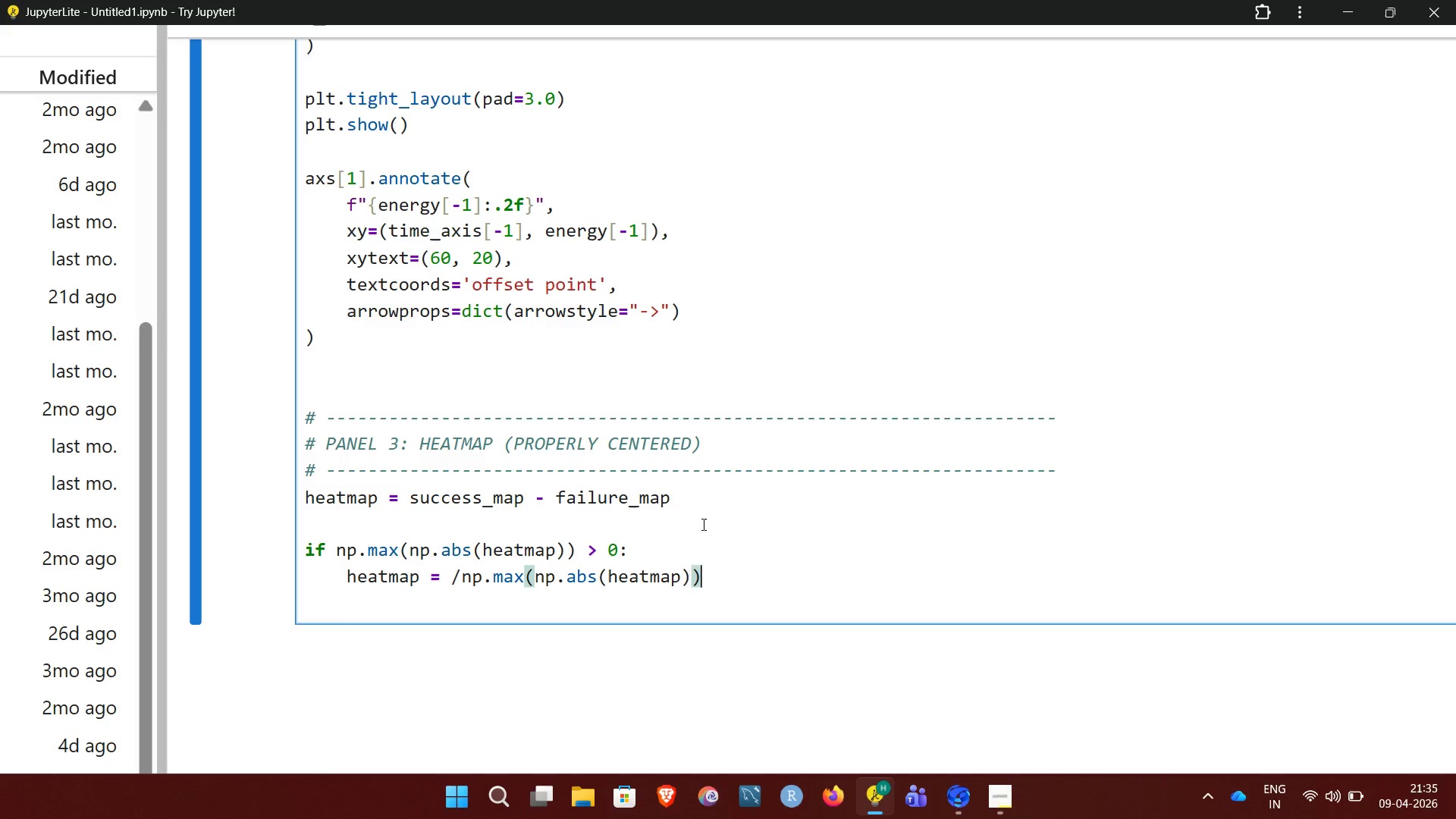 
key(NumpadEnter)
key(NumpadEnter)
key(Backspace)
type(im = axs[2].imshow()
key(NumpadEnter)
type(heatmab)
key(Backspace)
type(p.T,)
key(NumpadEnter)
type(orgim)
key(Backspace)
type(n)
 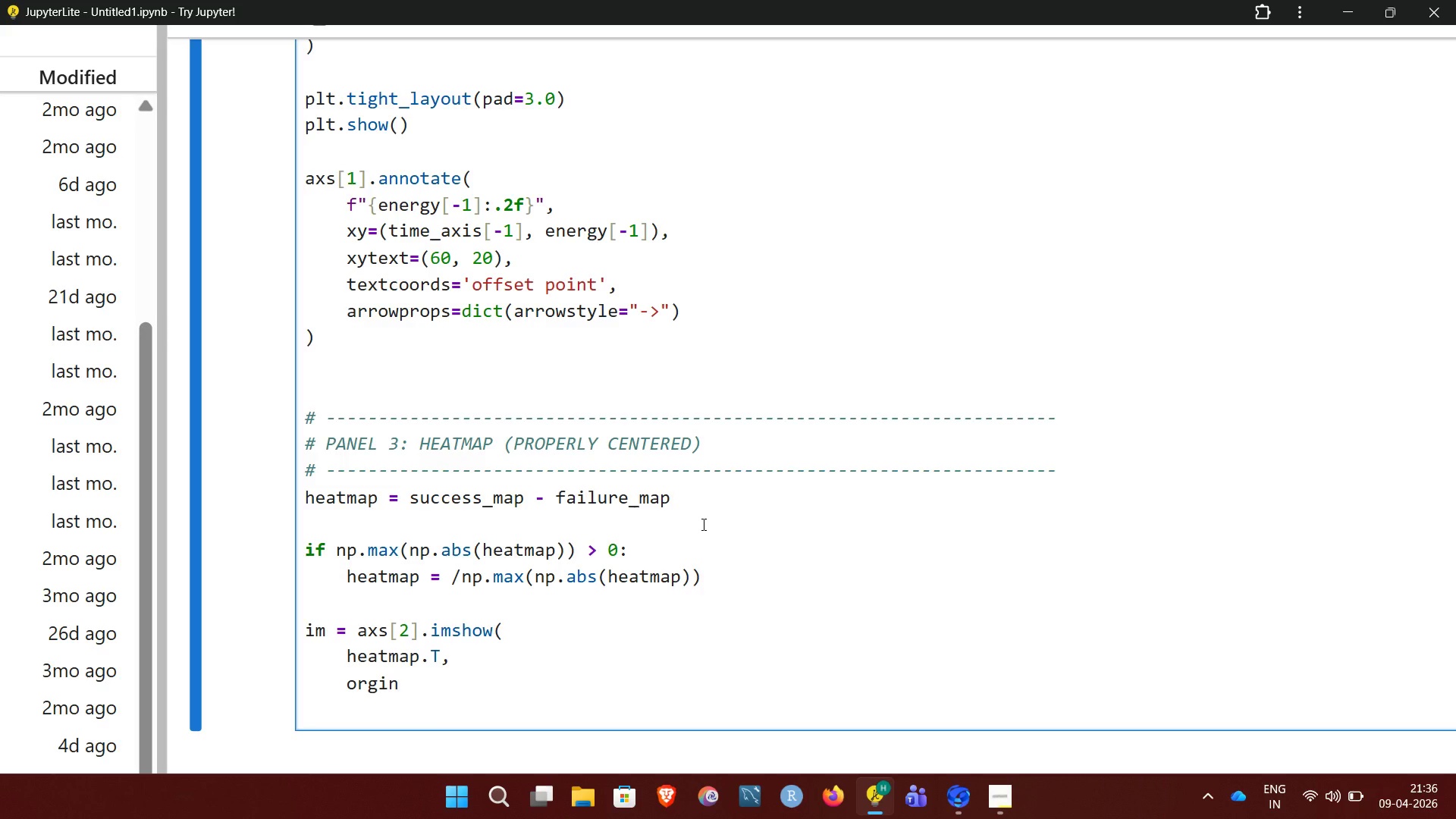 
key(ArrowLeft)
 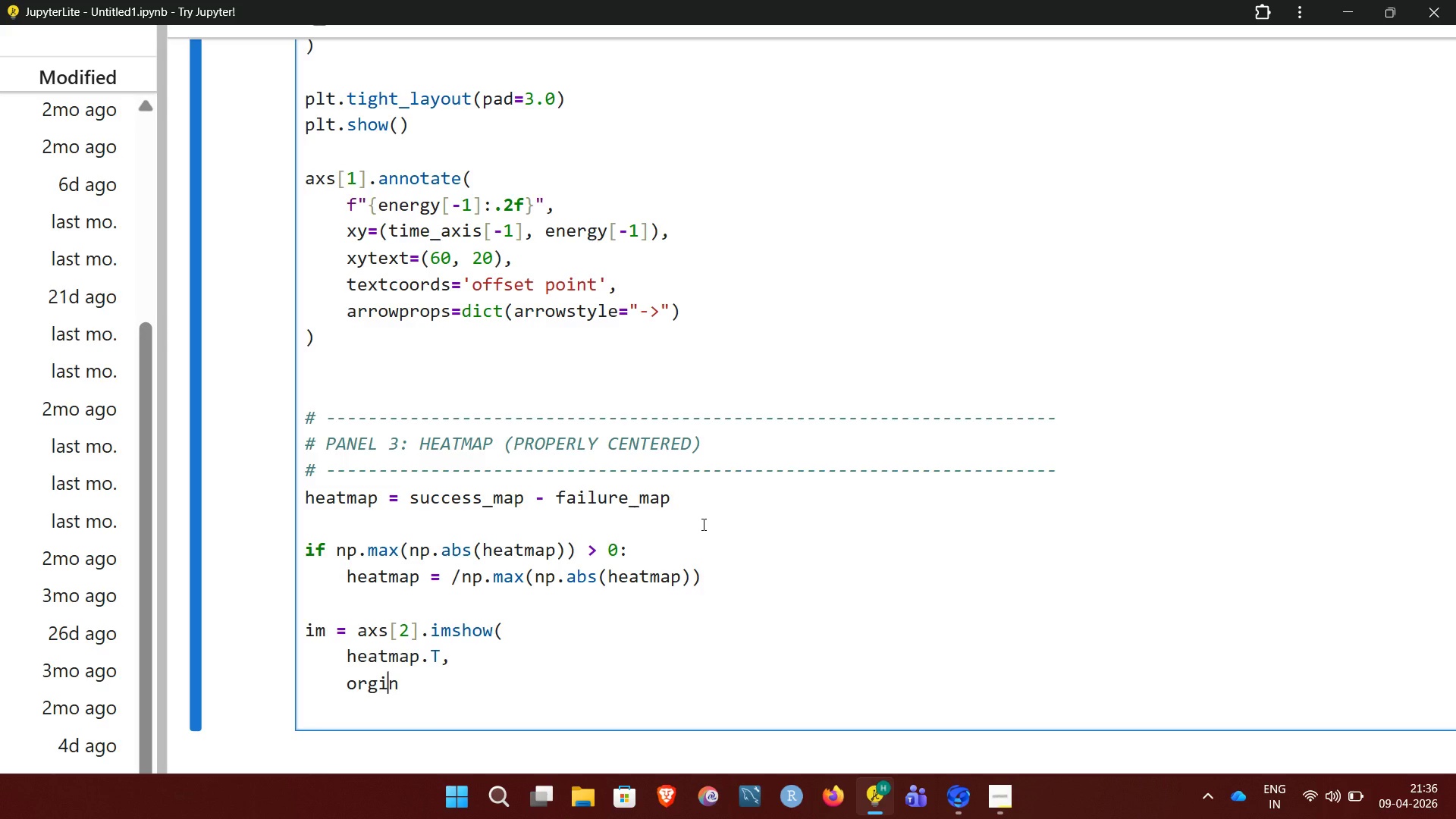 
key(ArrowLeft)
 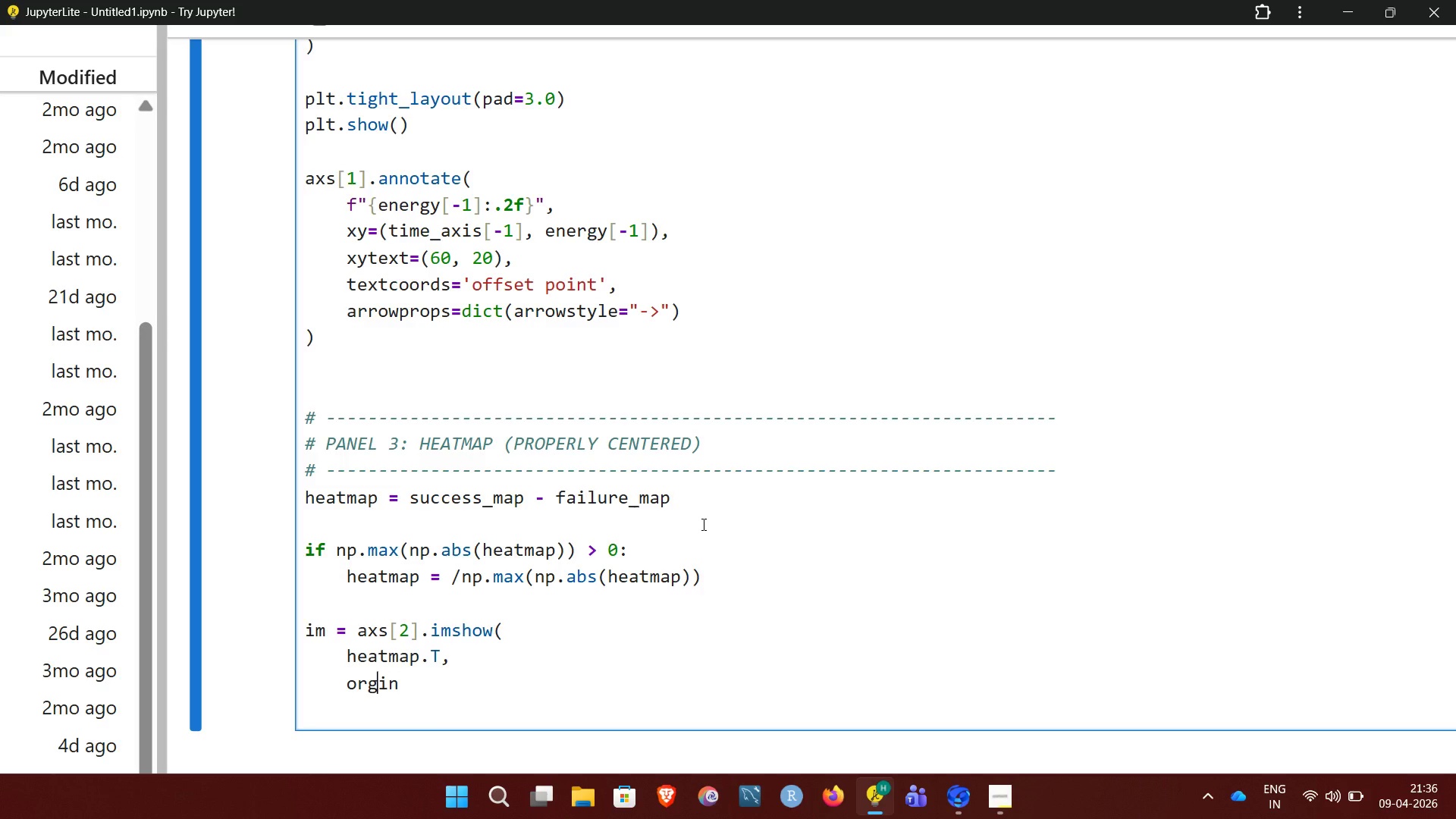 
key(ArrowLeft)
 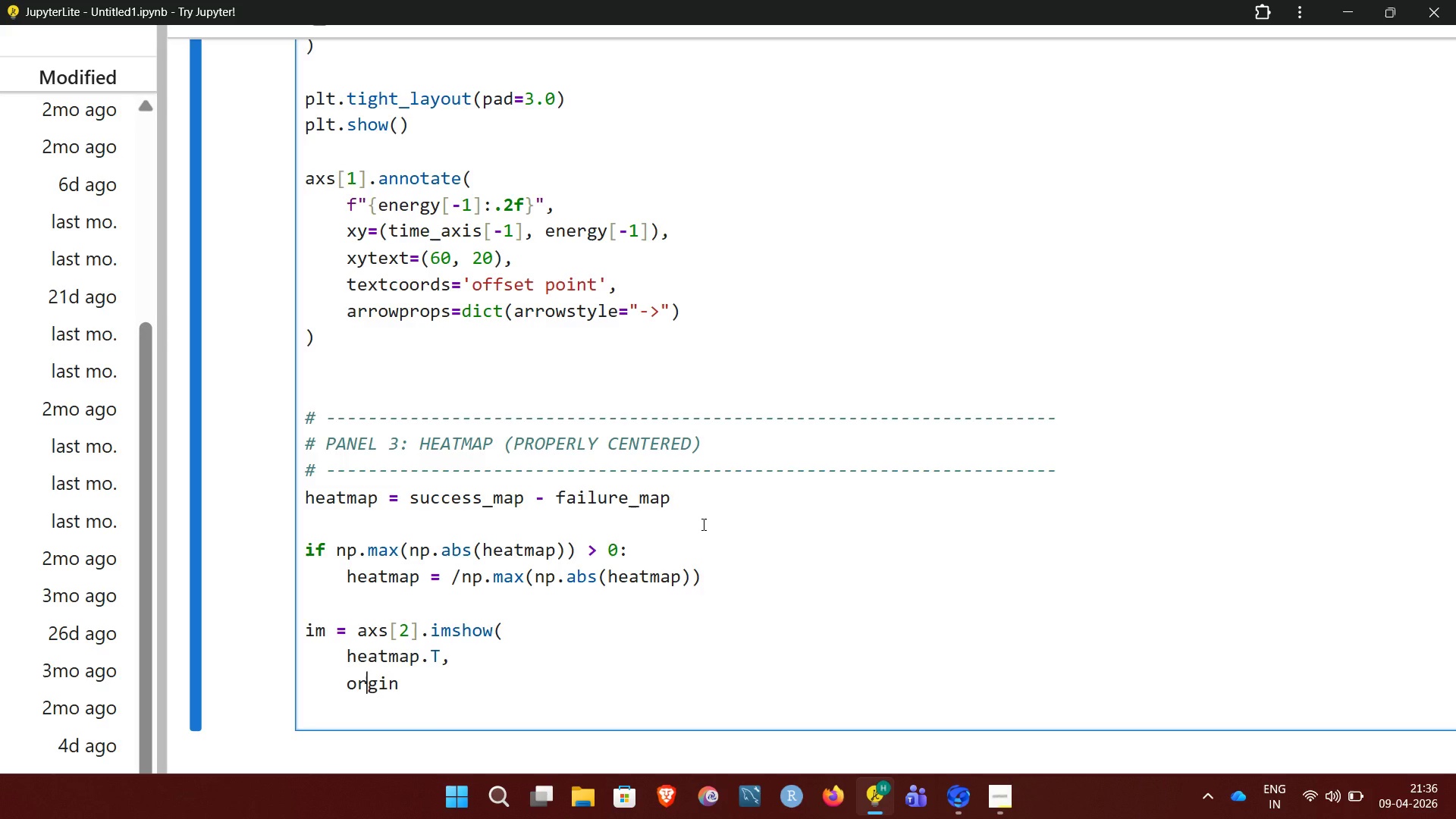 
key(I)
 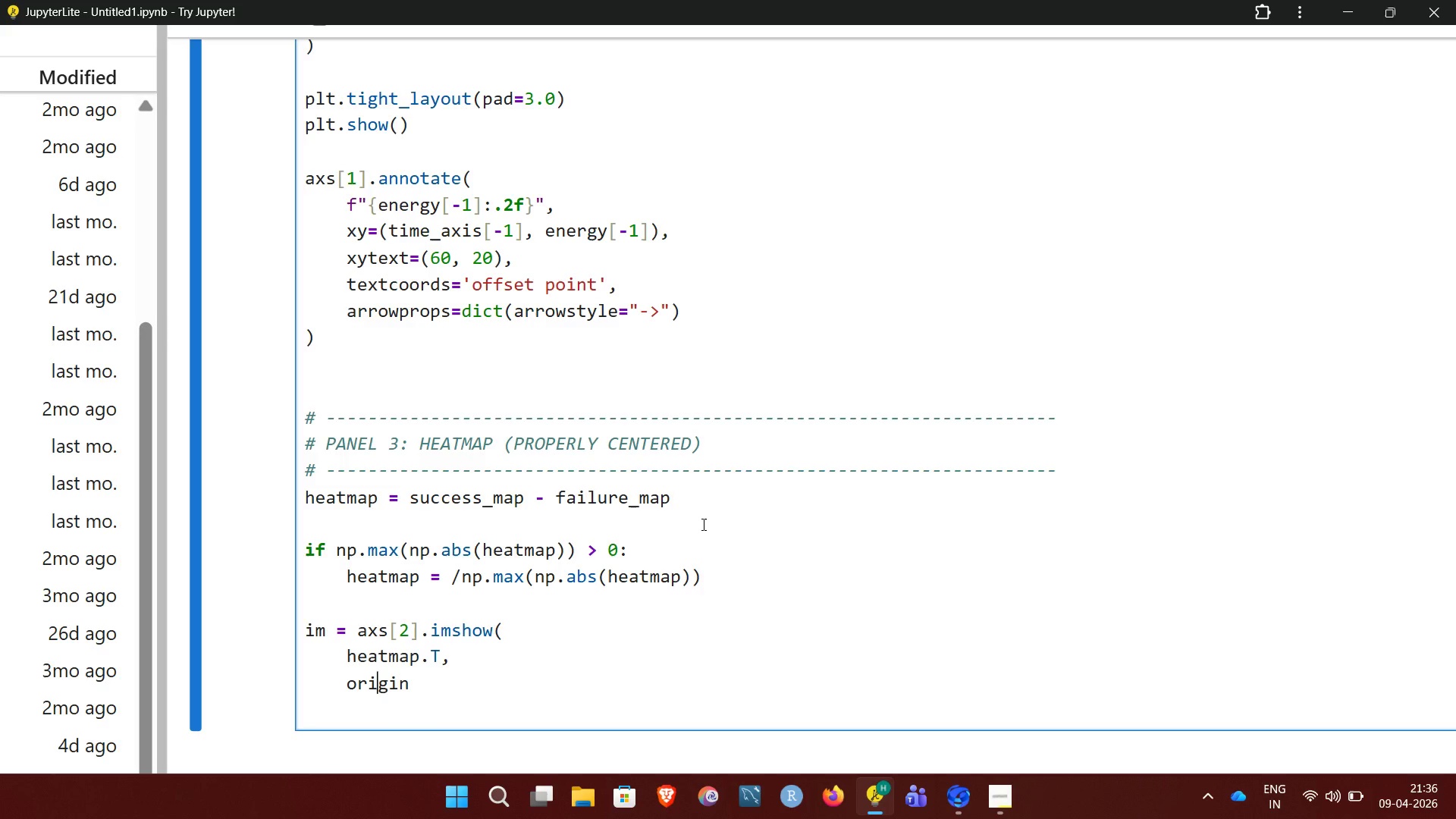 
key(ArrowRight)
 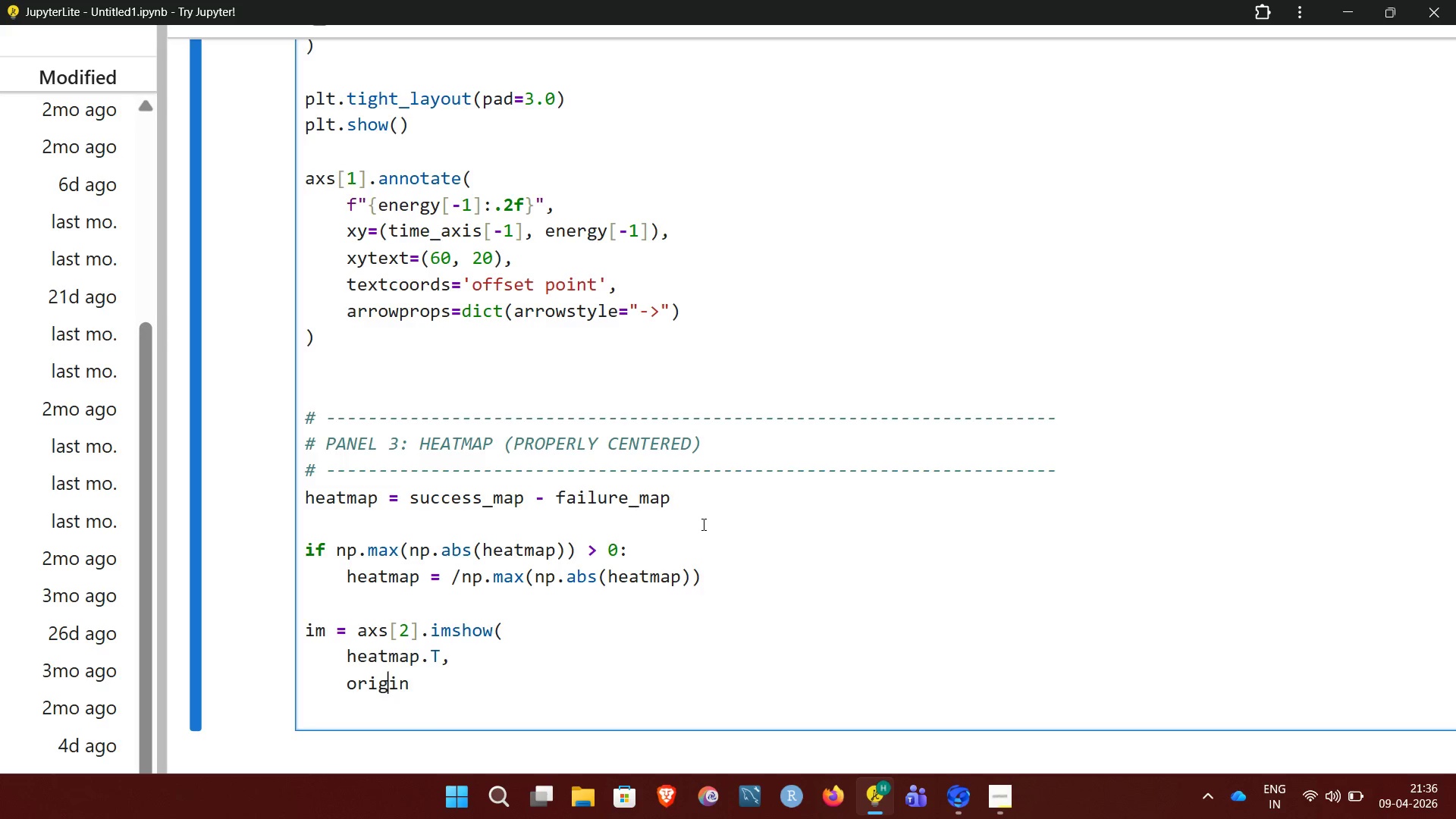 
key(ArrowRight)
 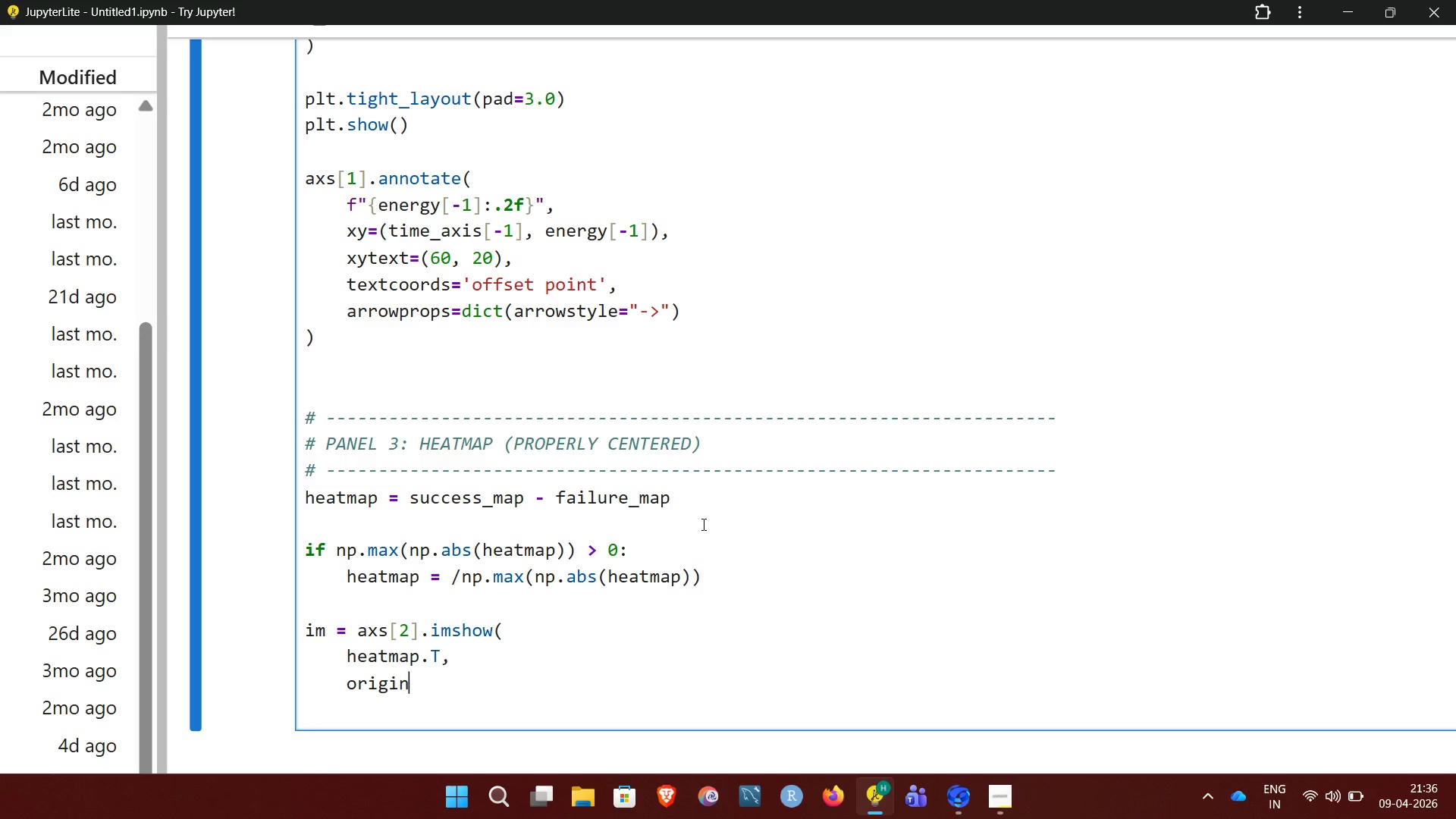 
key(ArrowRight)
 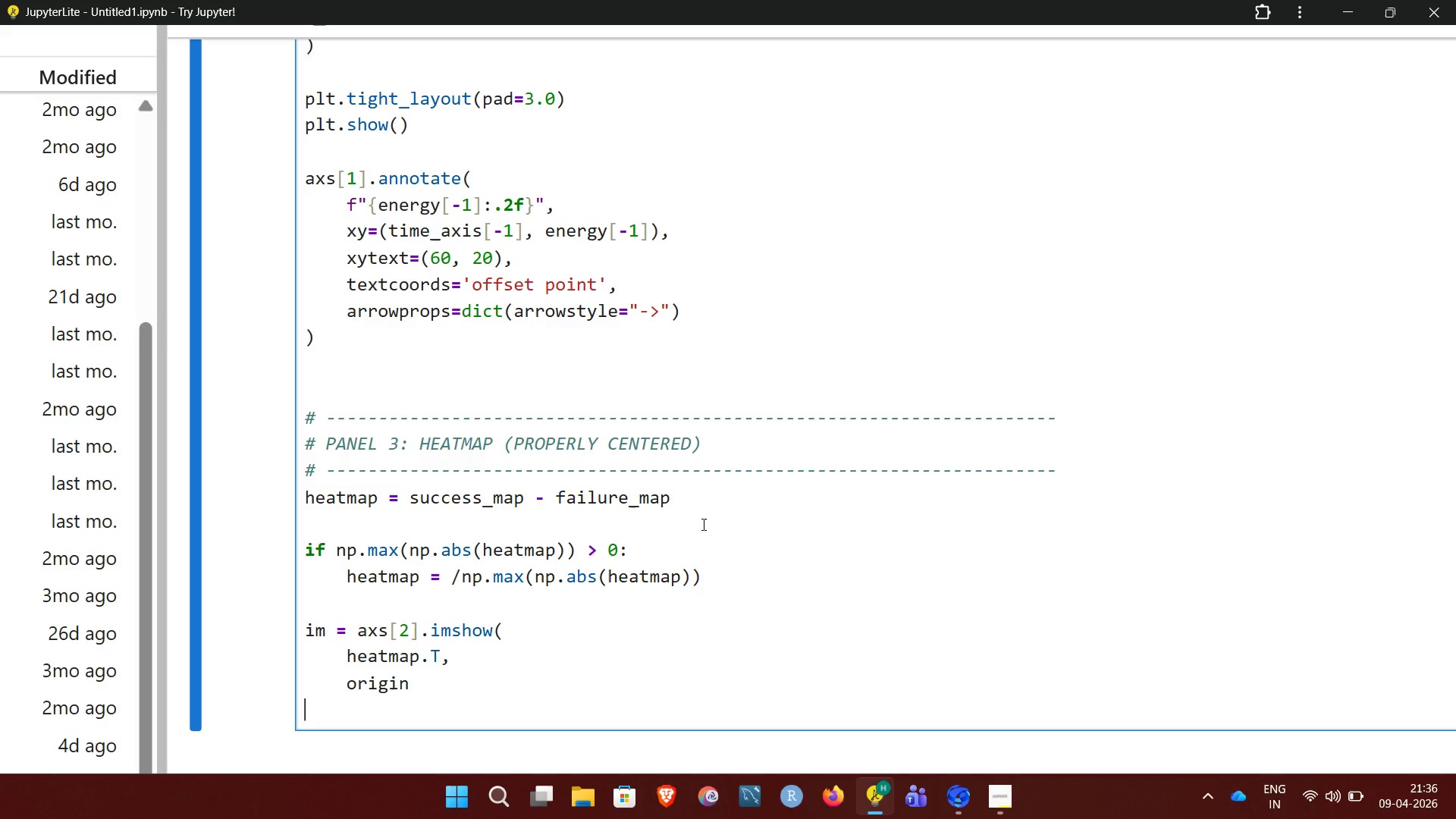 
key(ArrowRight)
 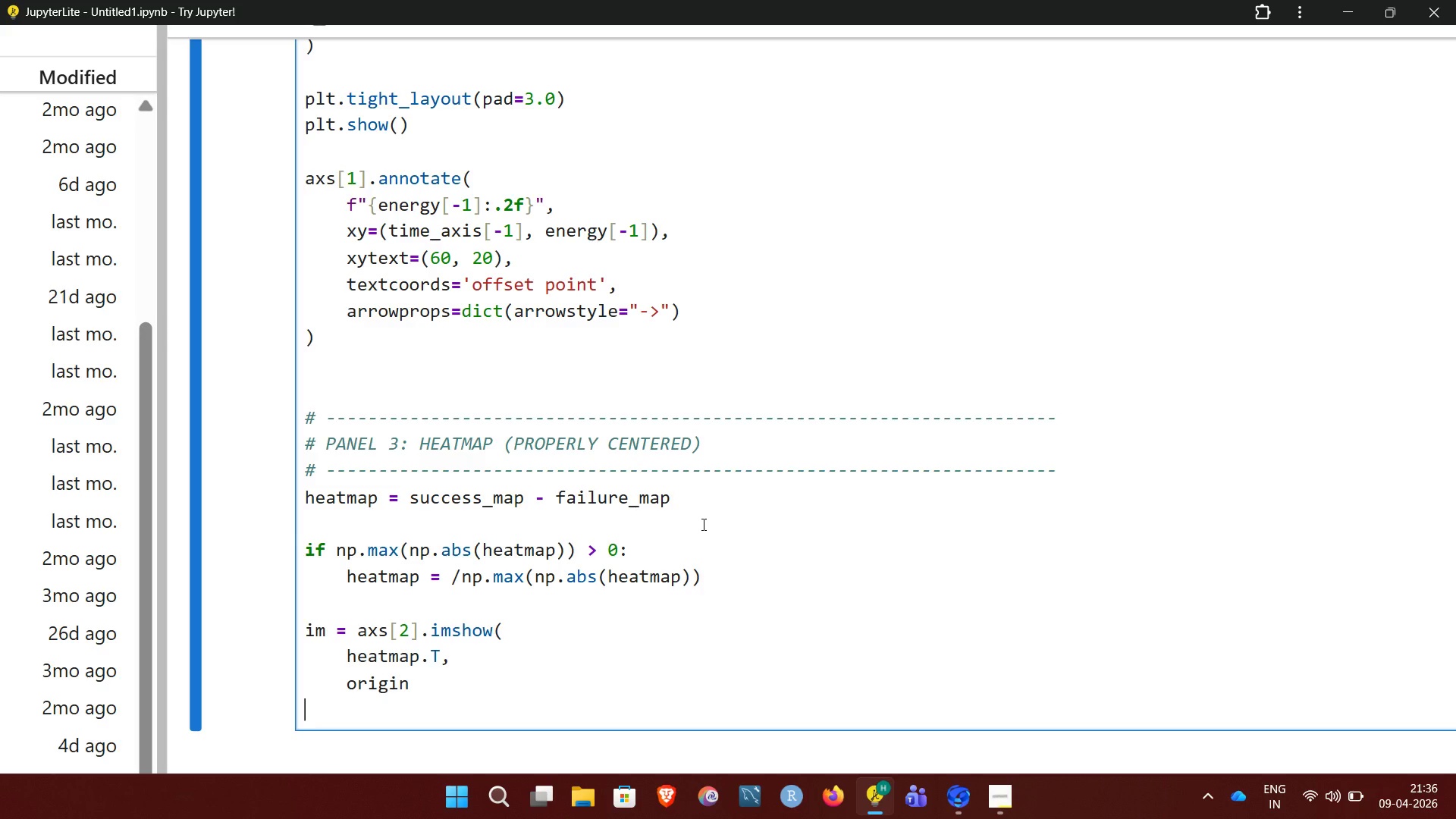 
key(Backspace)
 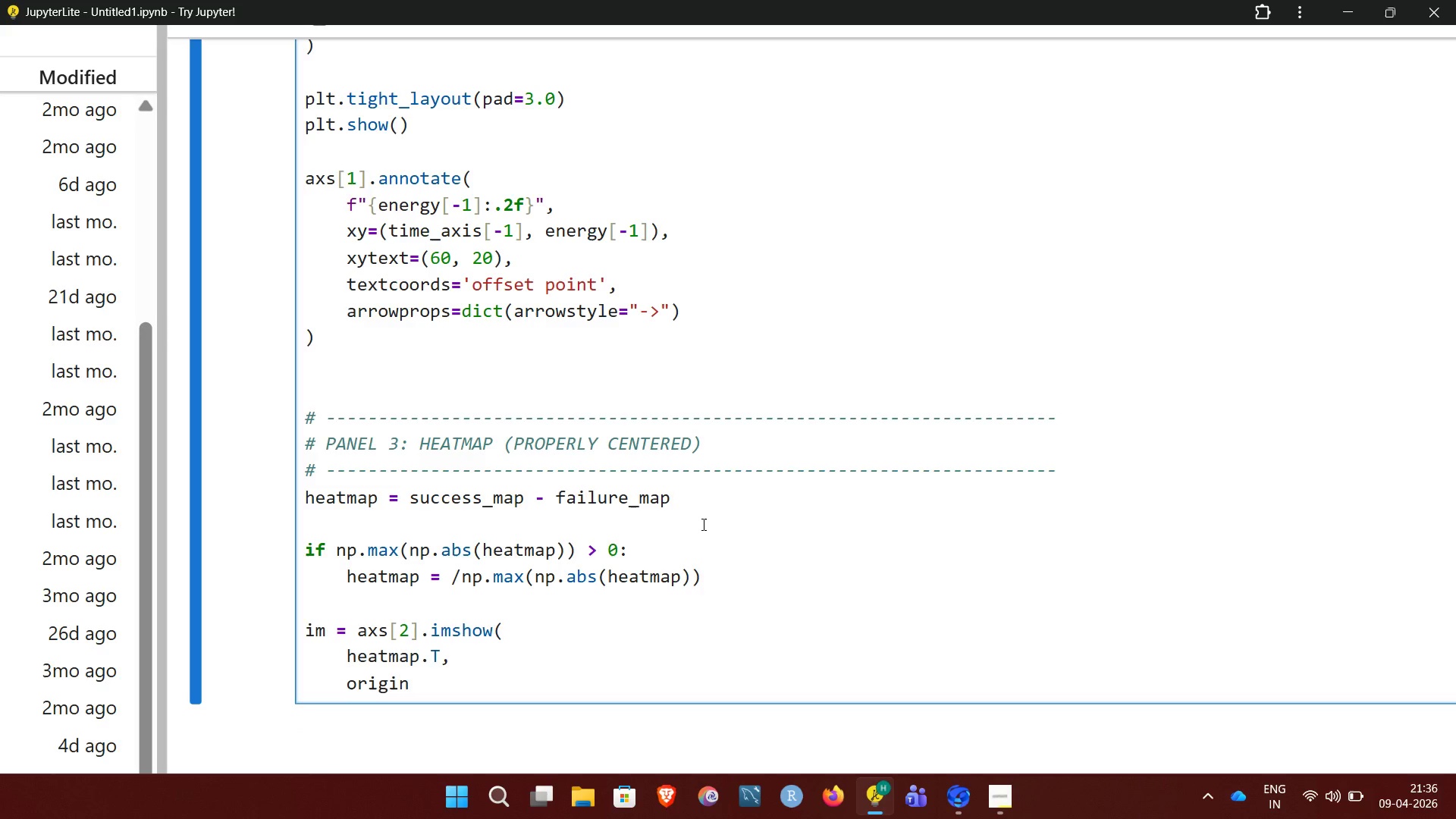 
key(Equal)
 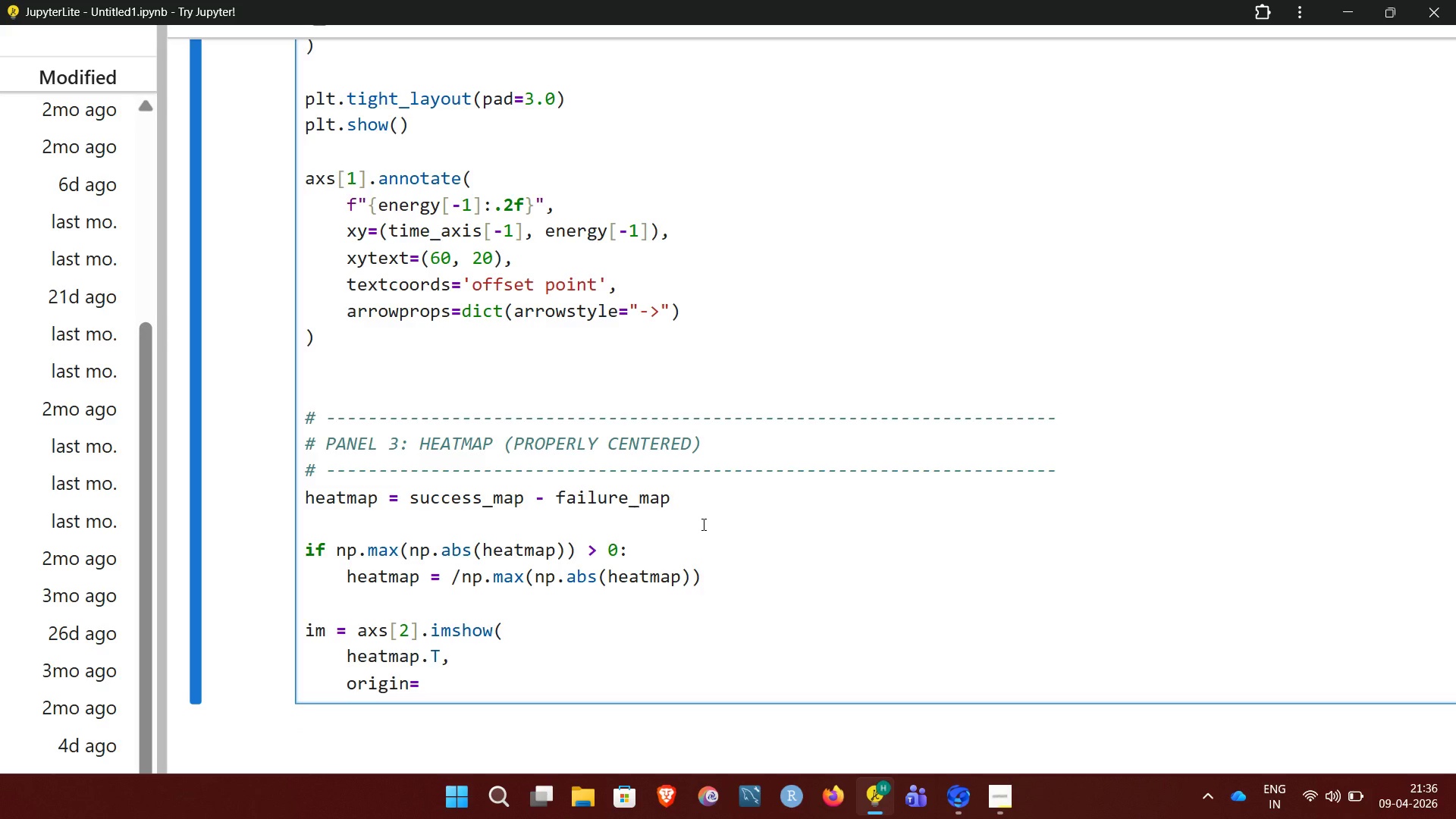 
key(Quote)
 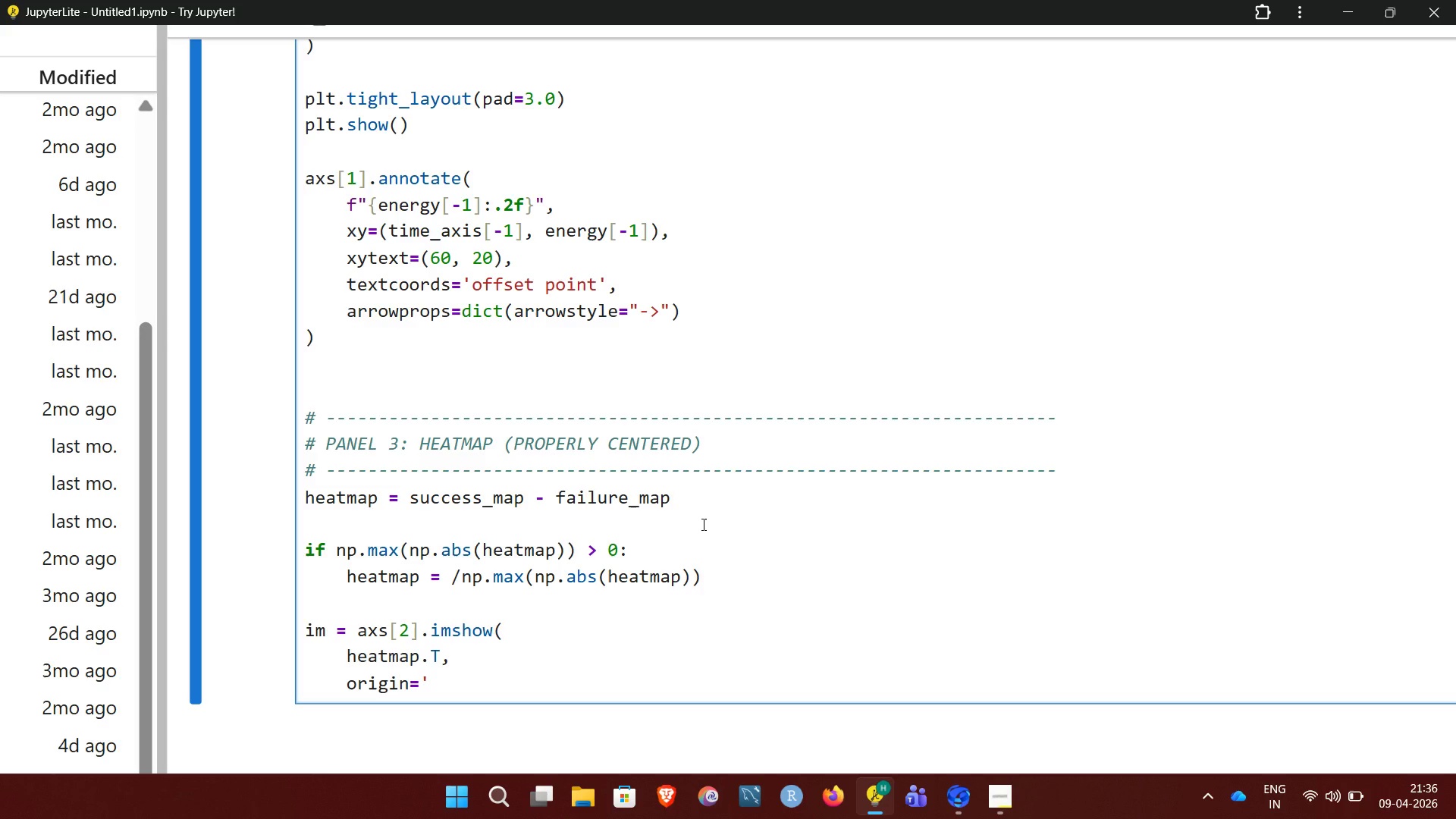 
wait(5.8)
 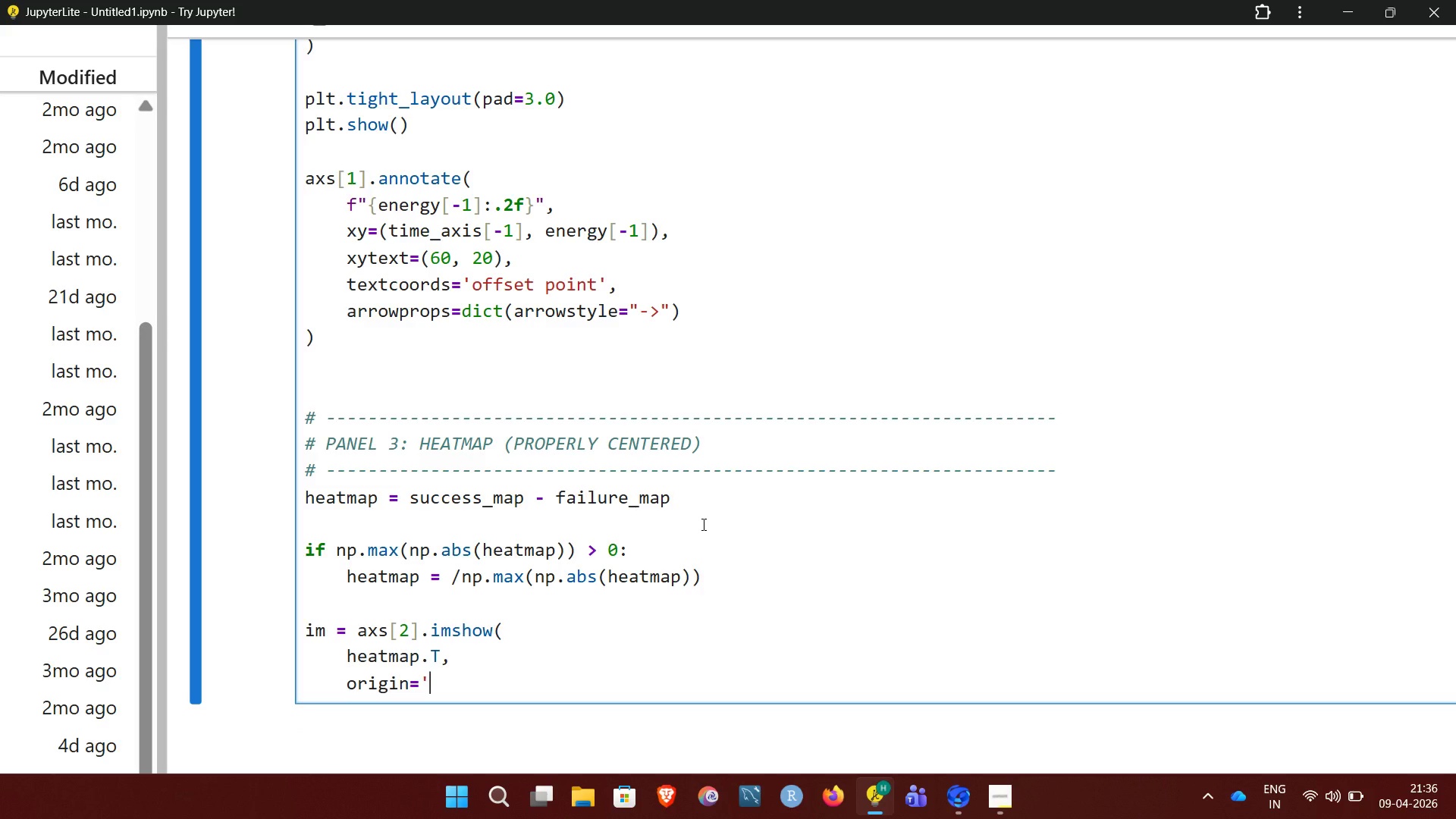 
type(lower',)
key(NumpadEnter)
type(extent)
 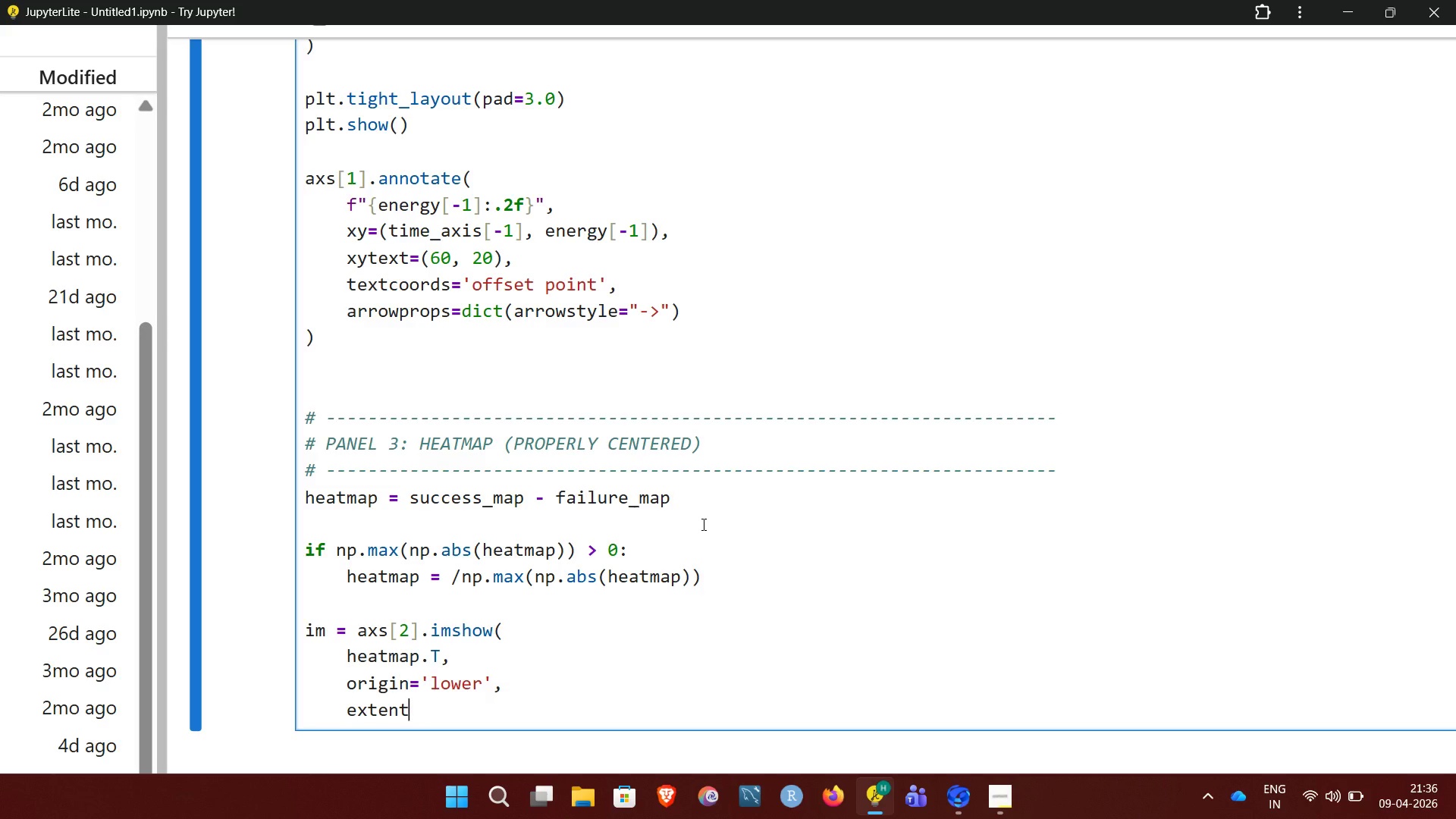 
key(Equal)
 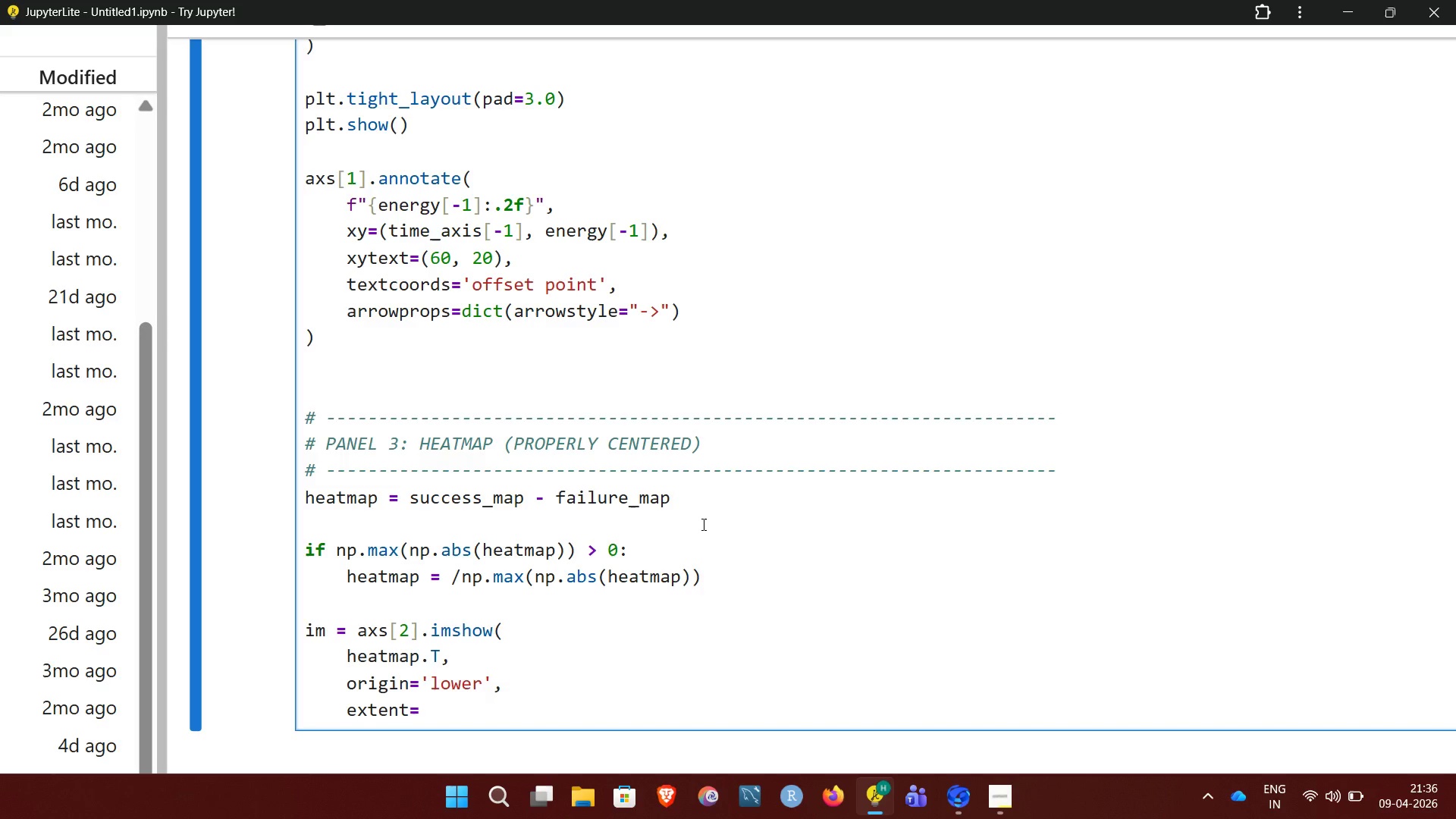 
wait(8.36)
 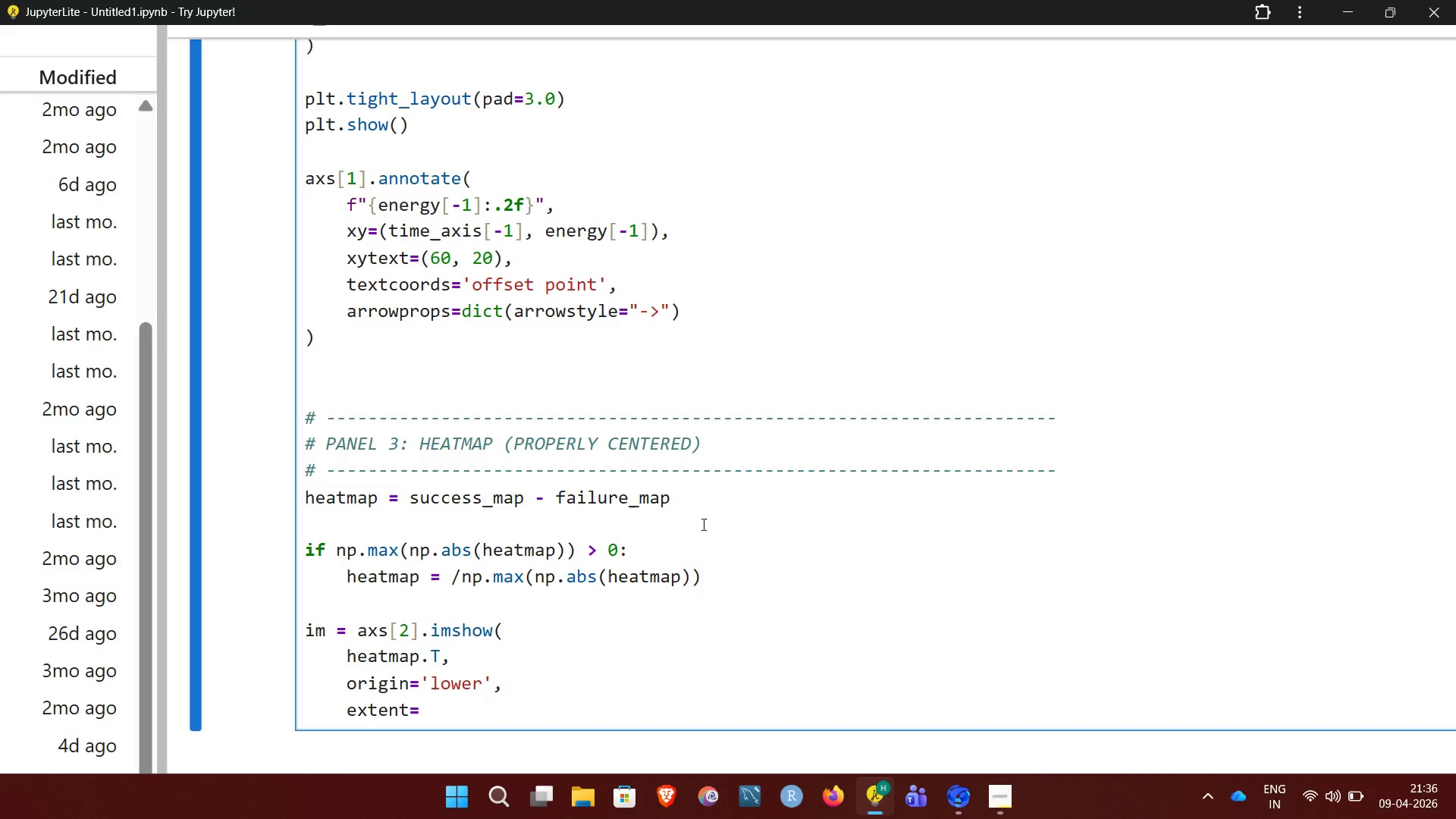 
type(0, WORLD)
 